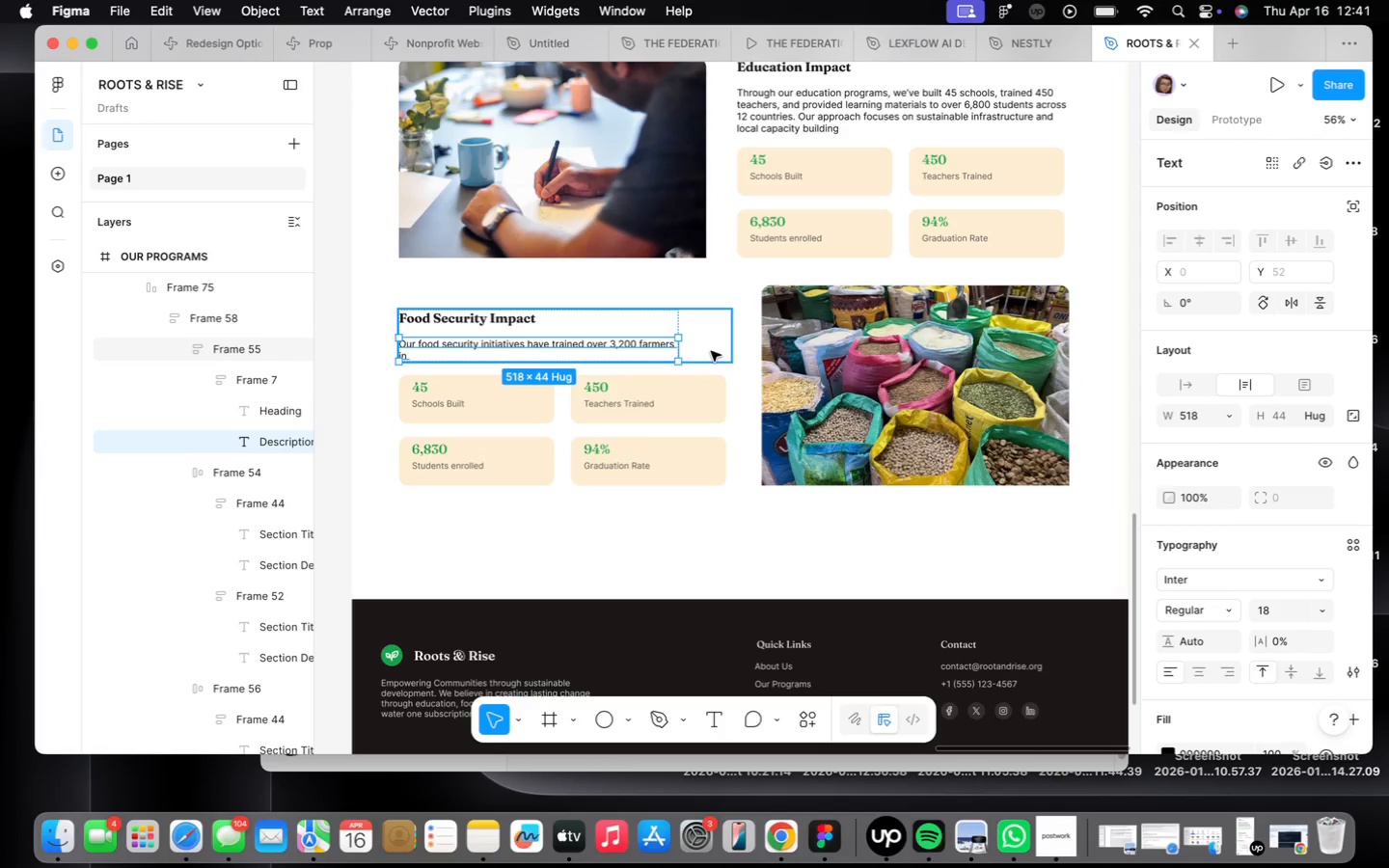 
left_click([681, 344])
 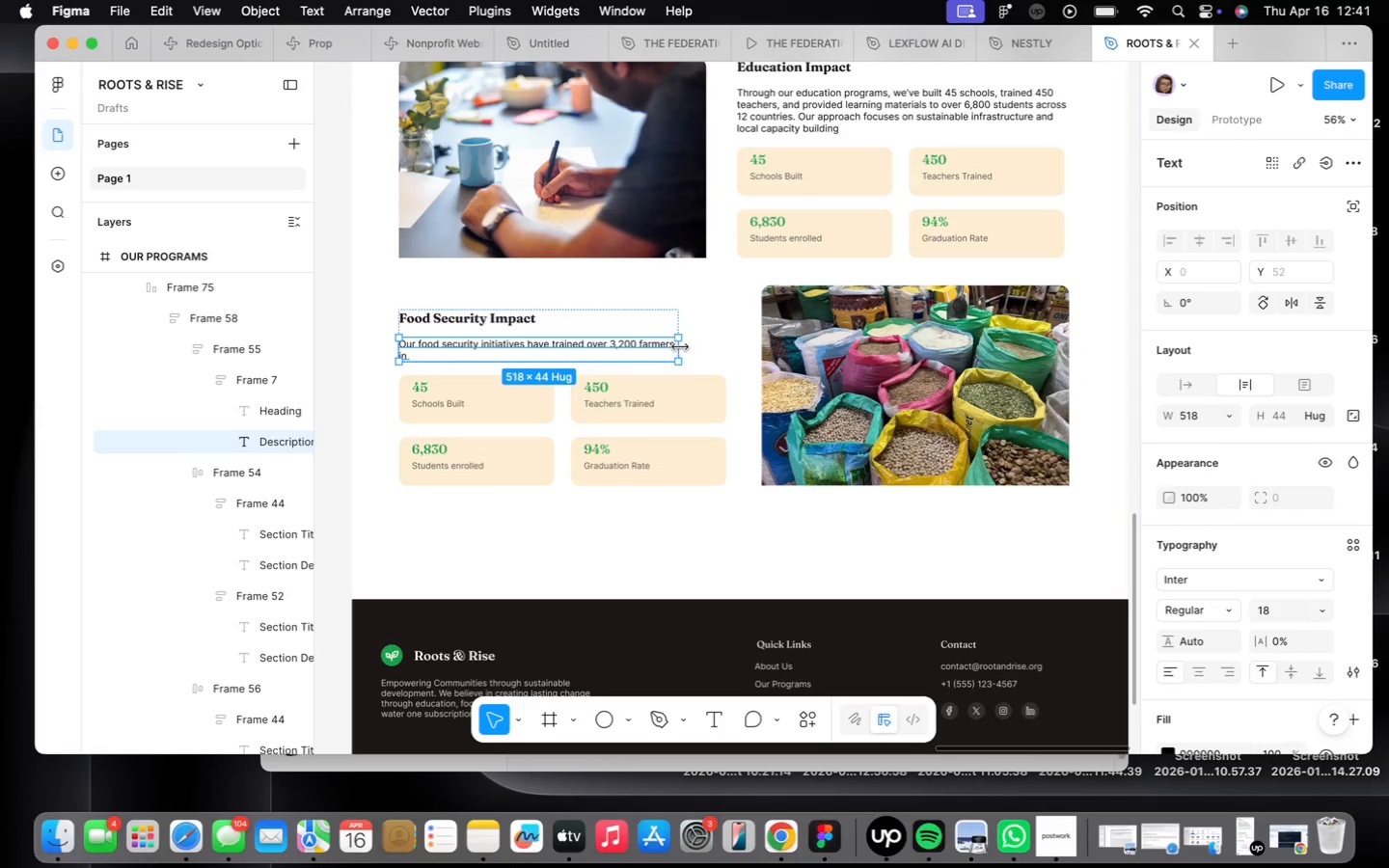 
left_click_drag(start_coordinate=[680, 347], to_coordinate=[687, 349])
 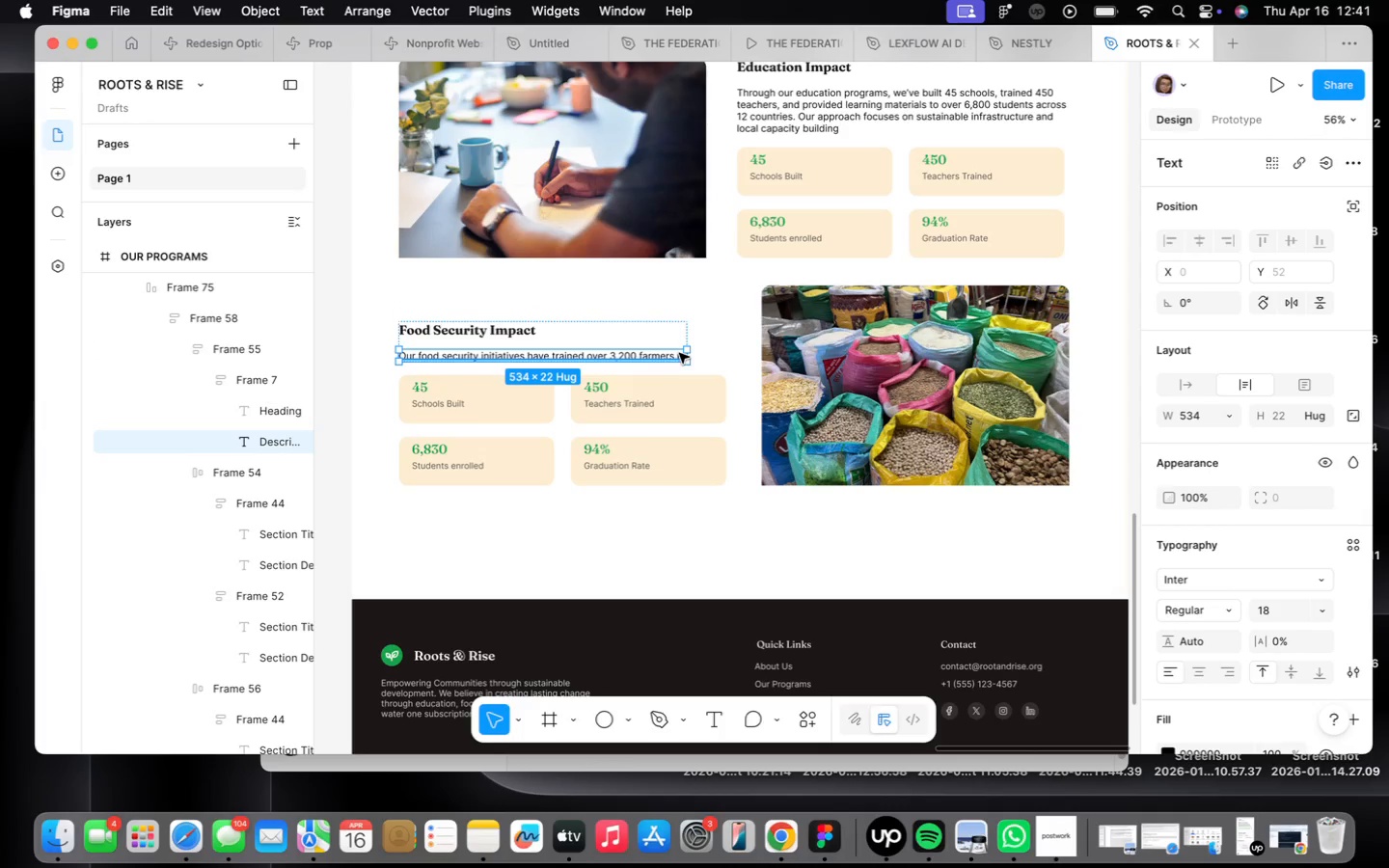 
double_click([679, 353])
 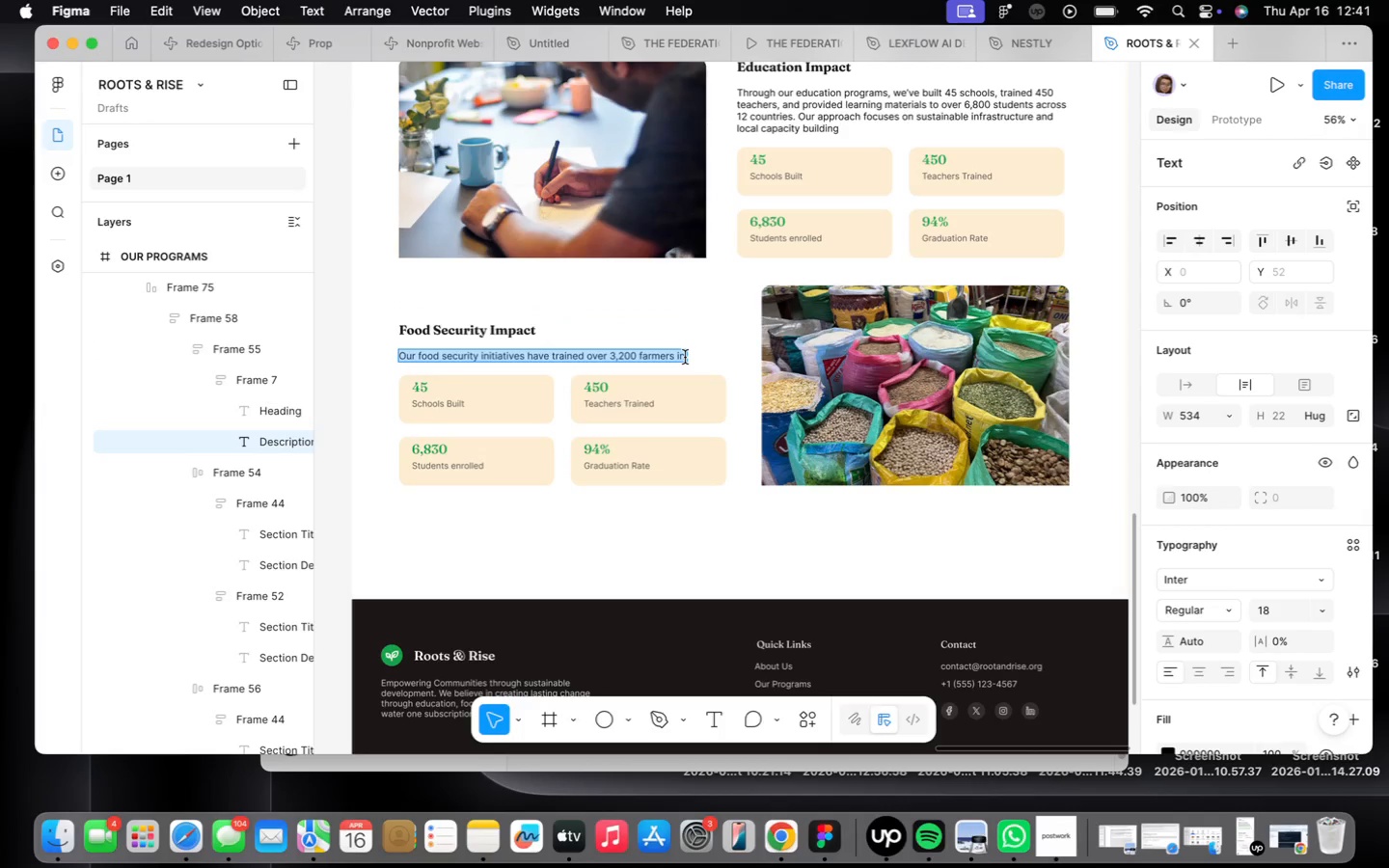 
left_click([685, 357])
 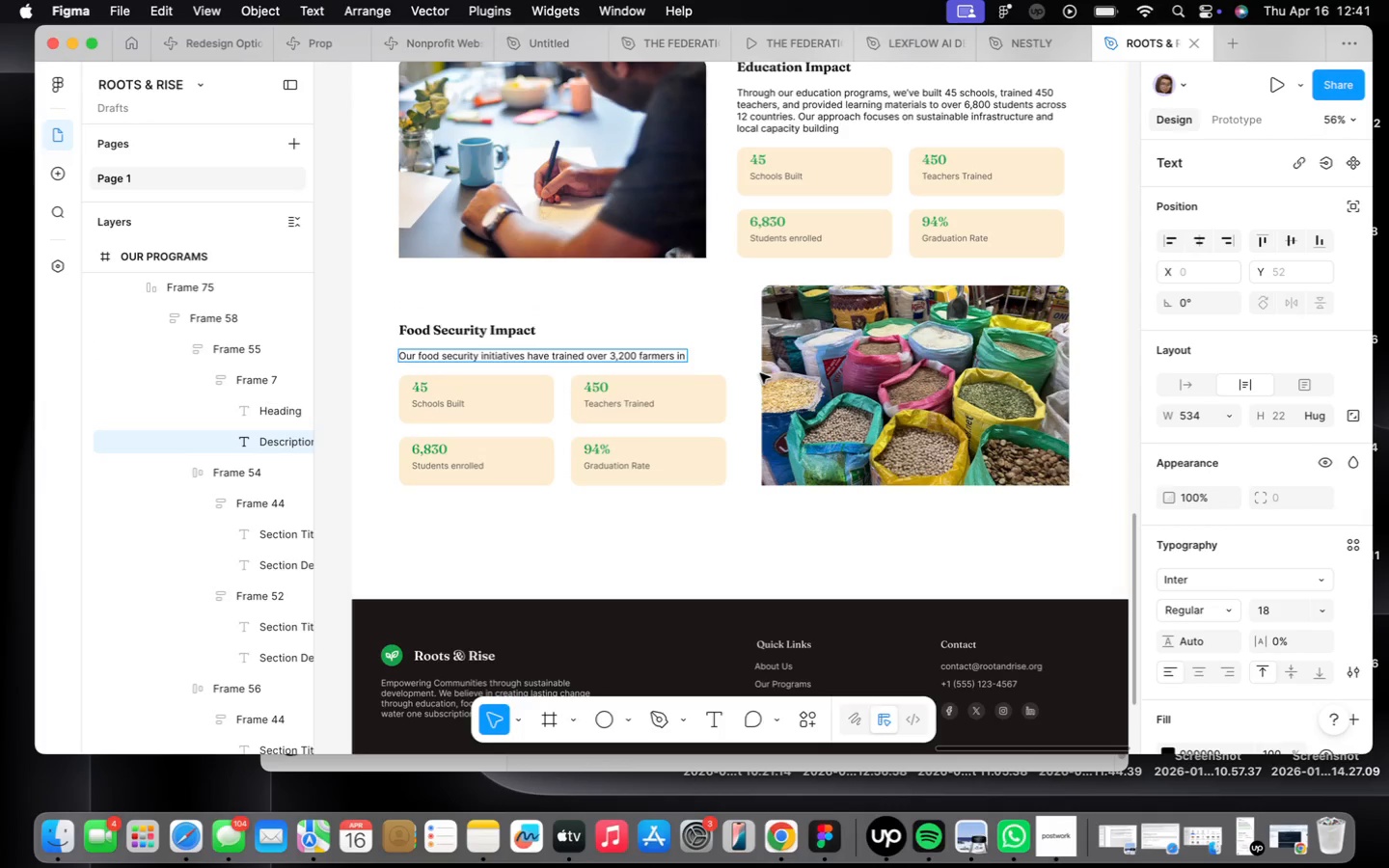 
key(Enter)
 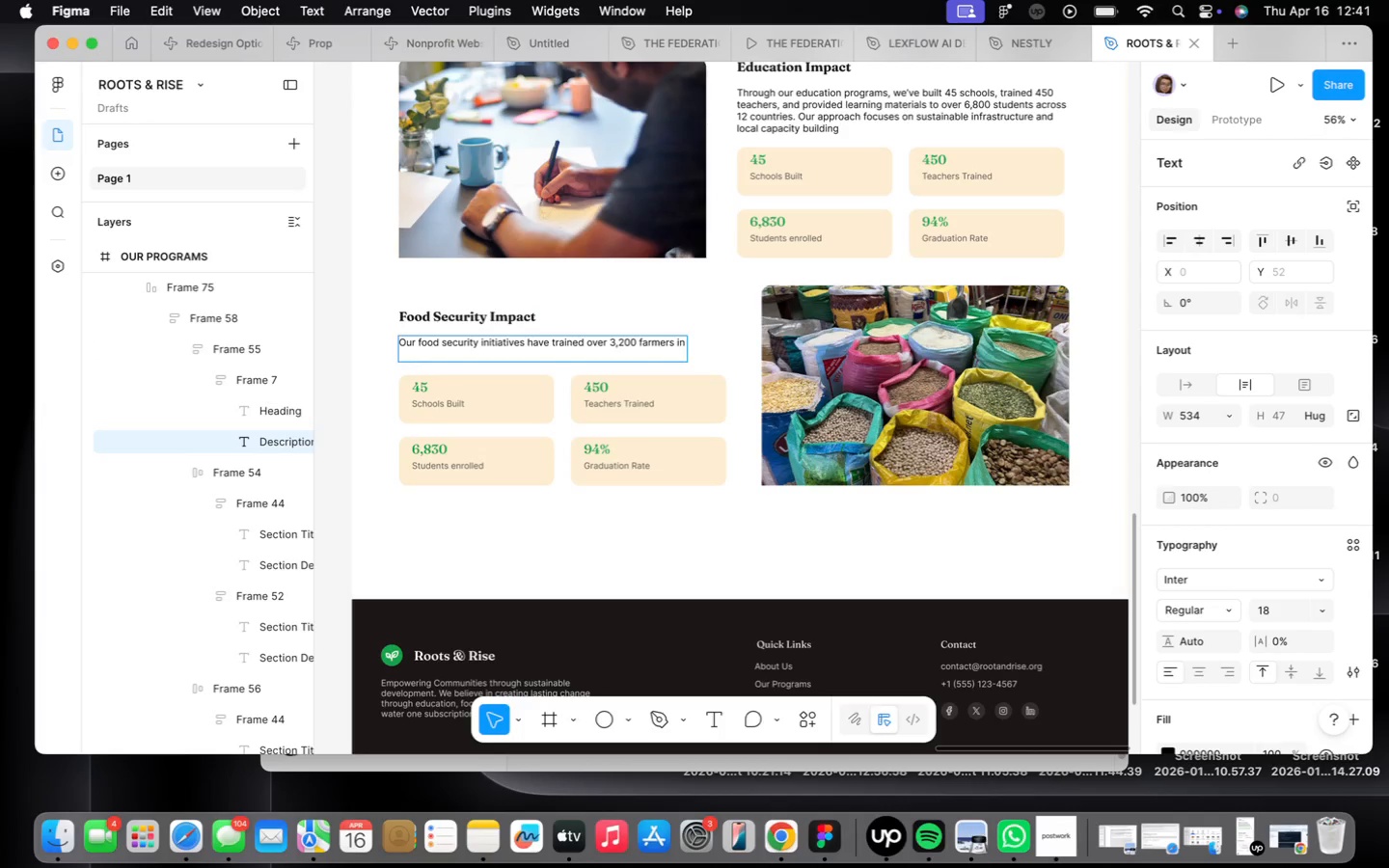 
type(sustainable agriculture, established 45 communities )
key(Backspace)
key(Backspace)
key(Backspace)
key(Backspace)
type(y gardens )
key(Backspace)
type(, and increased crop yiu)
key(Backspace)
type(elds)
 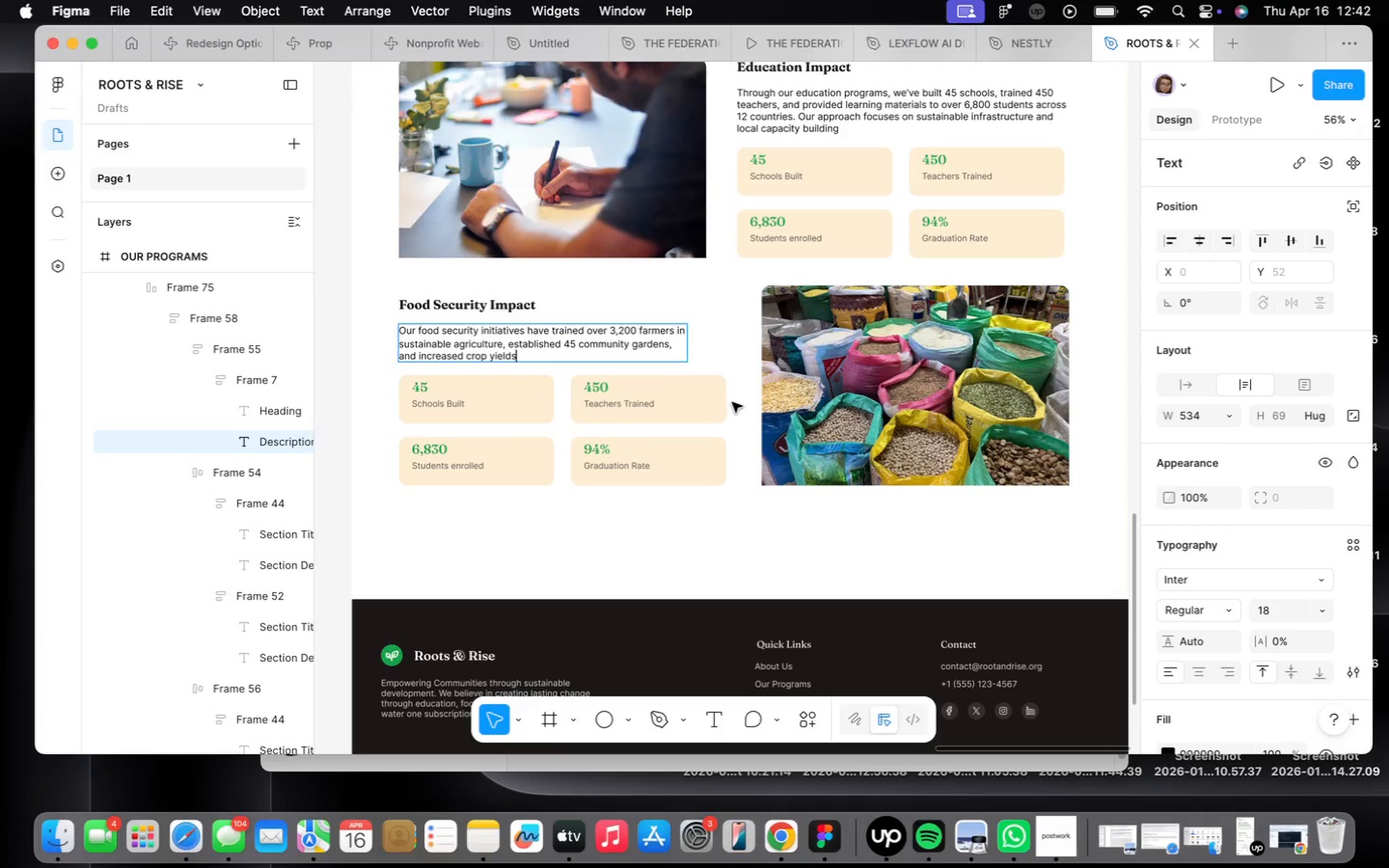 
left_click([708, 355])
 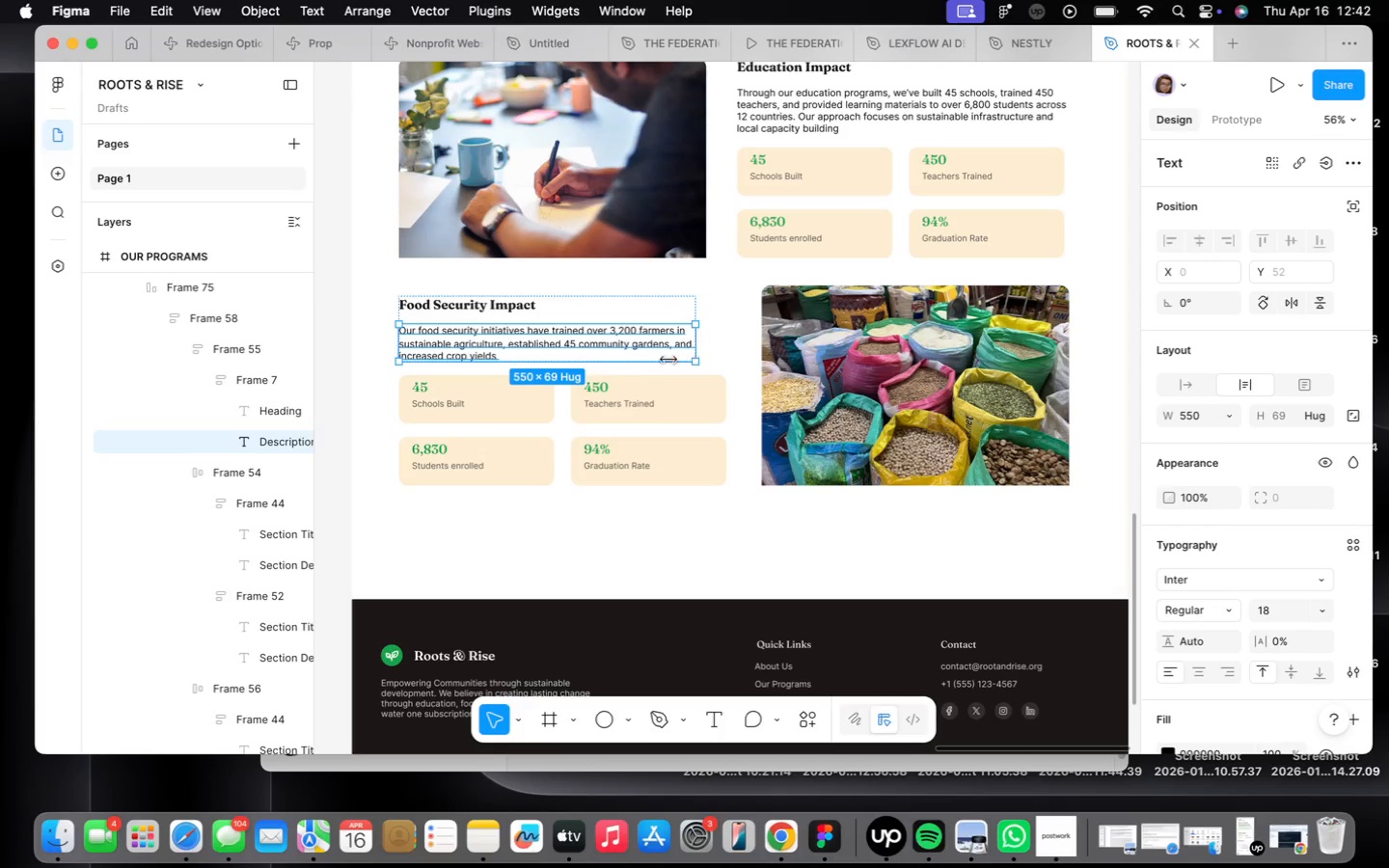 
double_click([490, 354])
 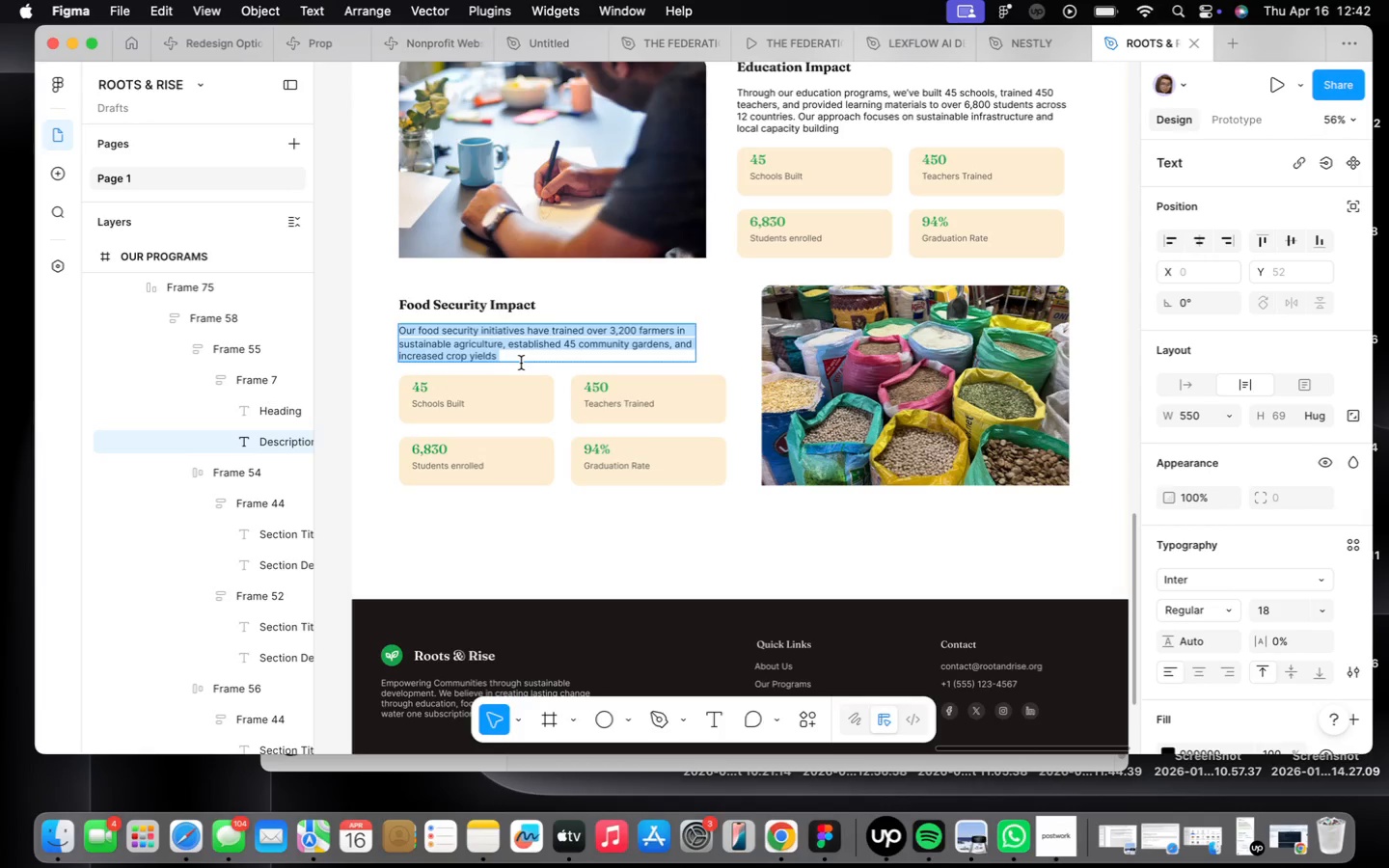 
left_click([531, 362])
 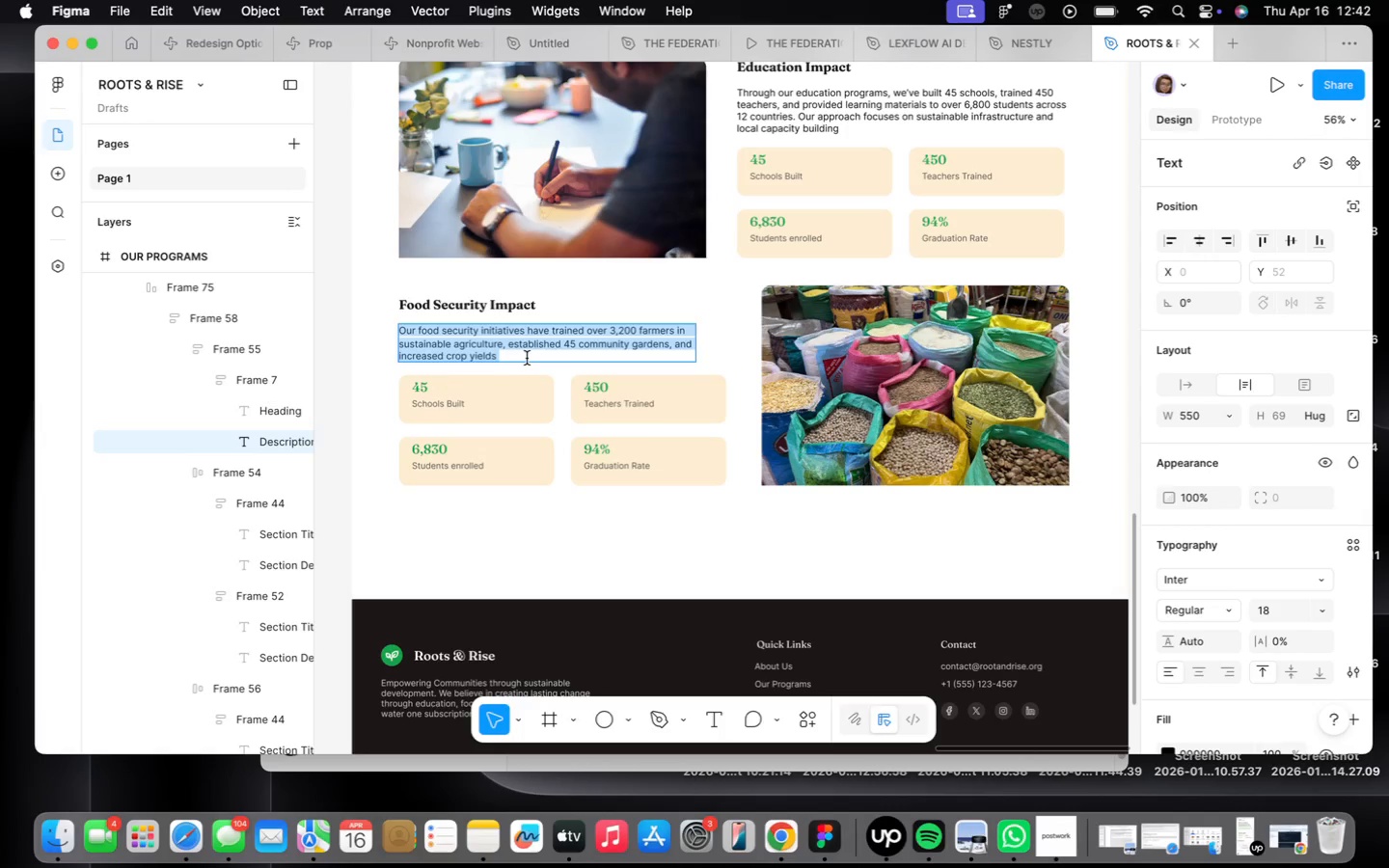 
left_click([527, 358])
 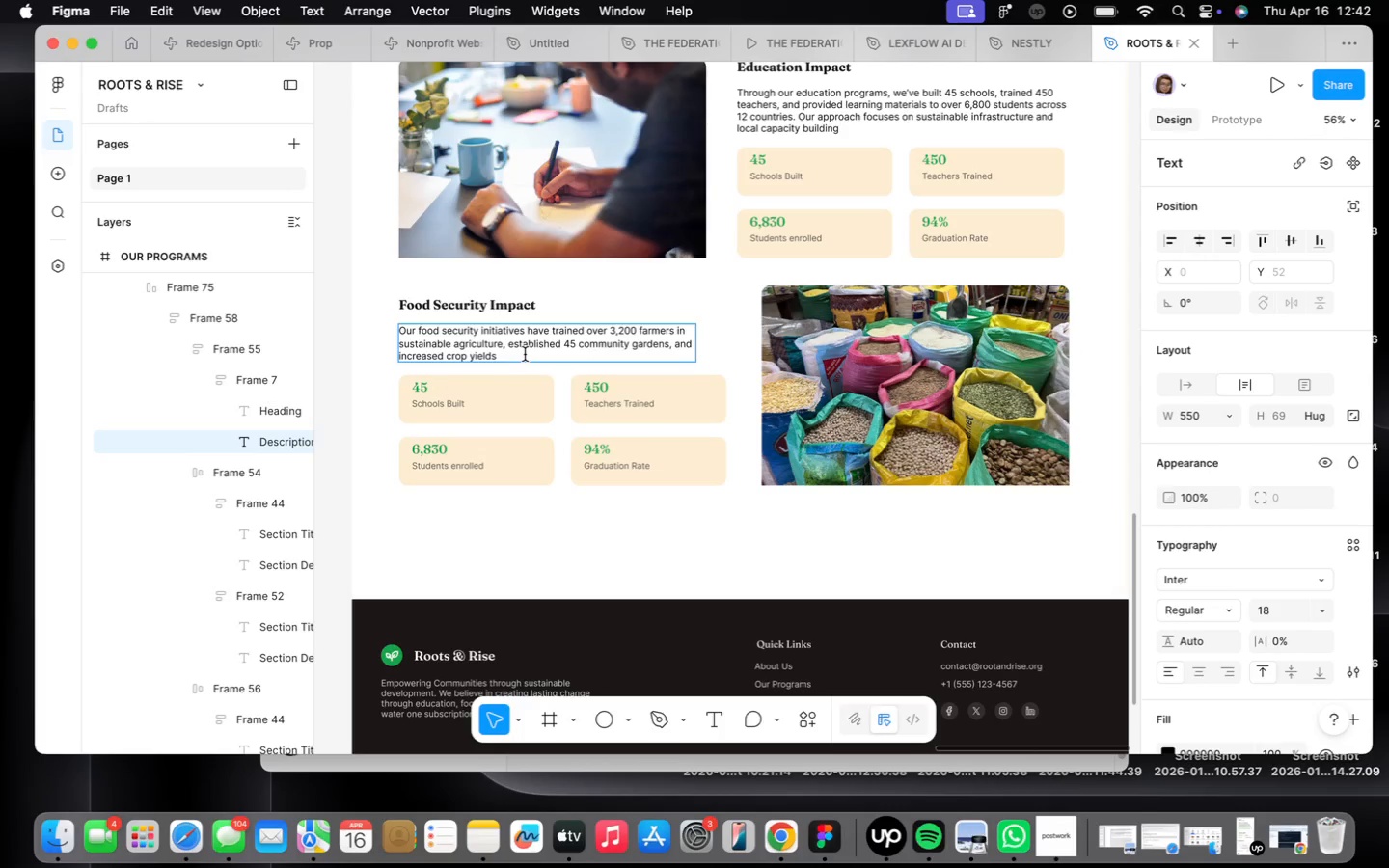 
type(by an average of 300)
 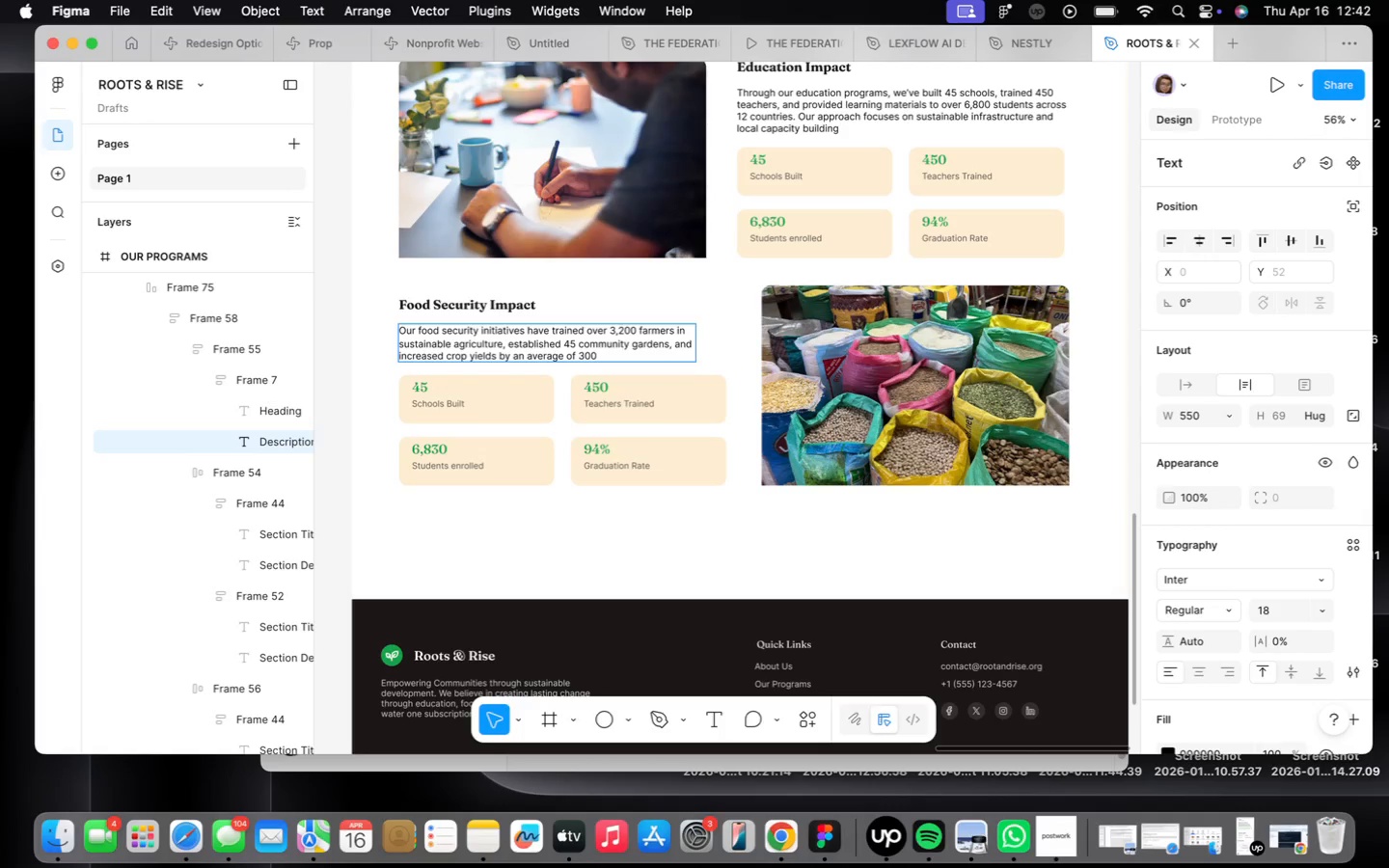 
key(Shift+5)
 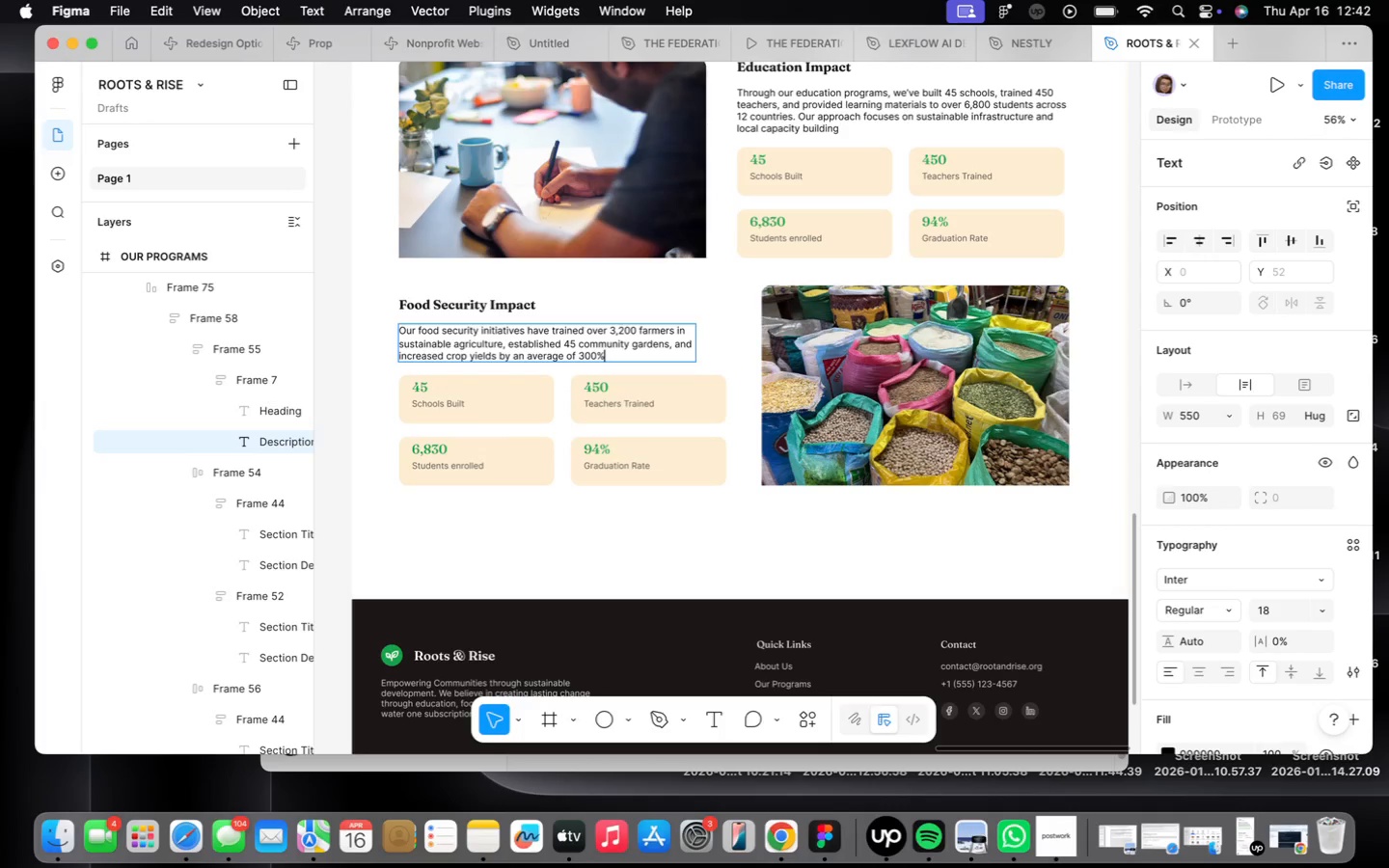 
key(Space)
 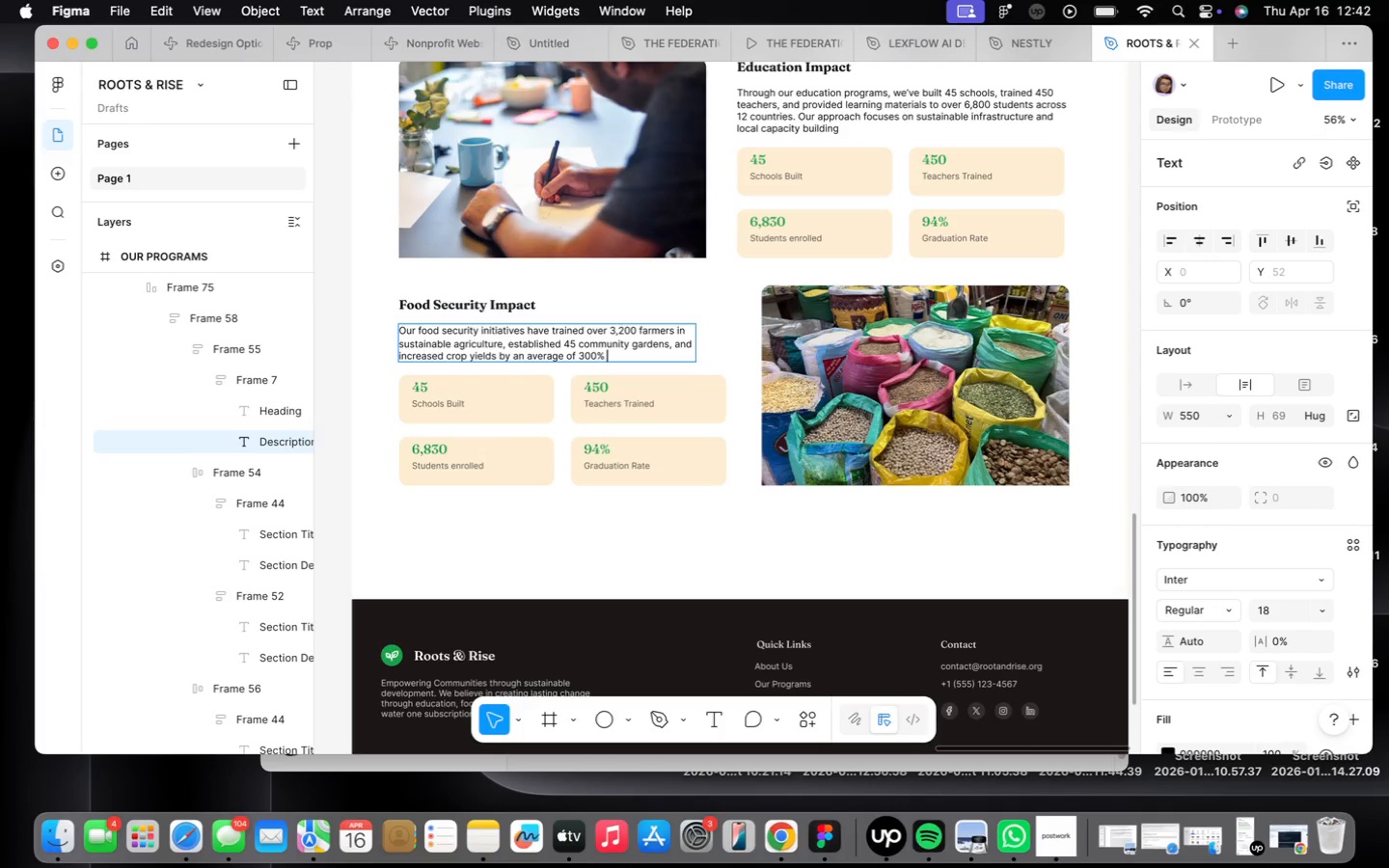 
key(Backspace)
 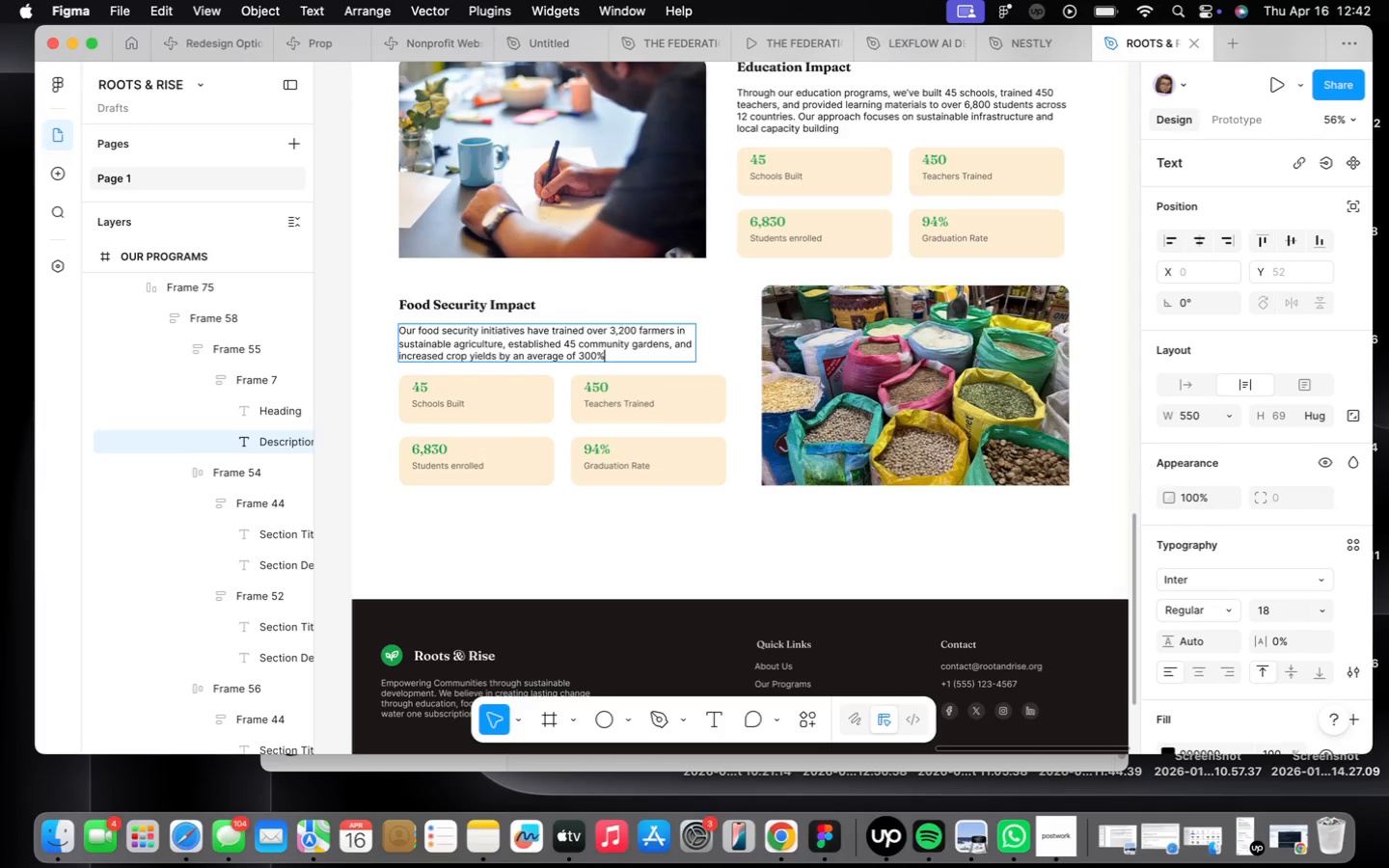 
key(Comma)
 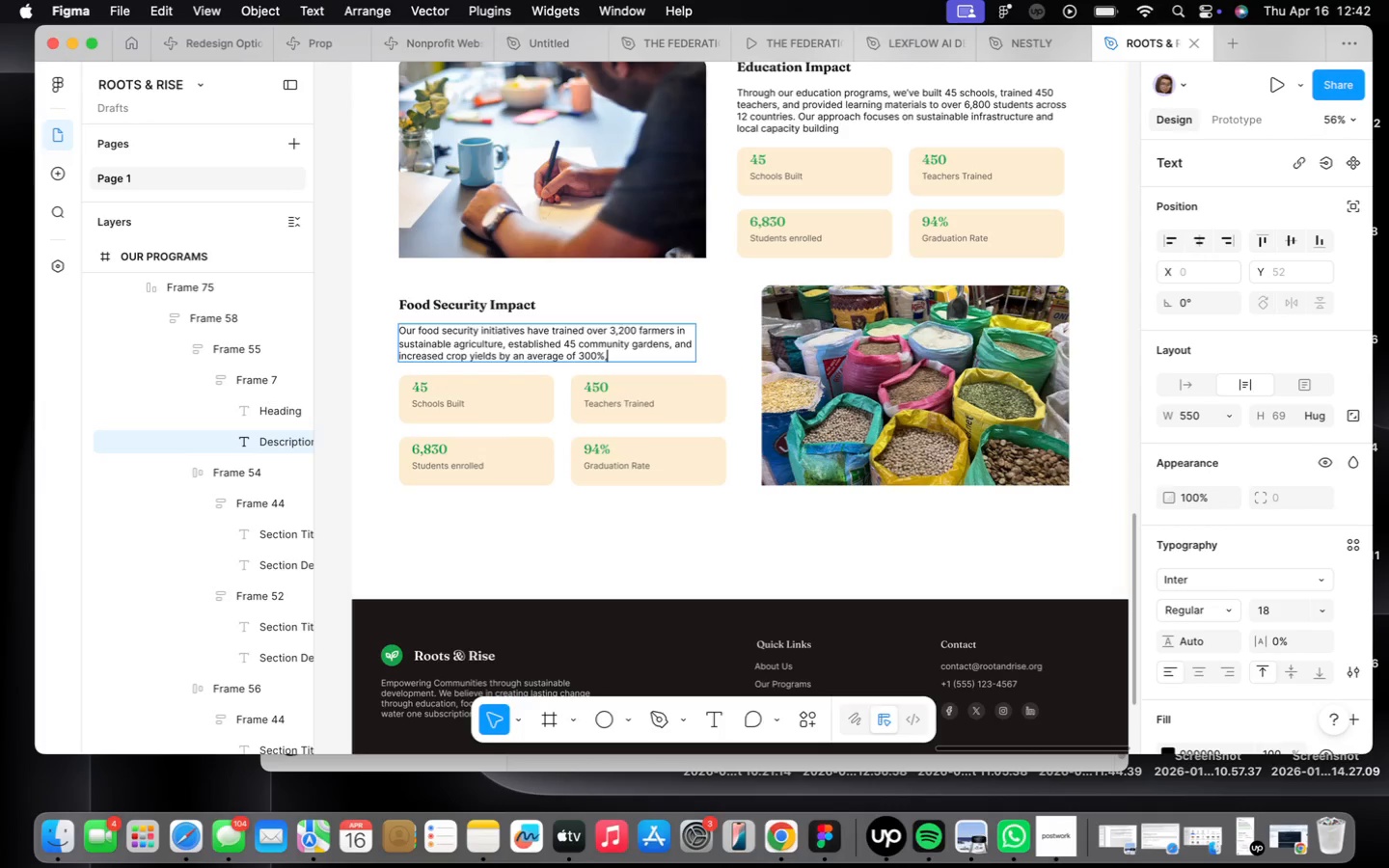 
key(Space)
 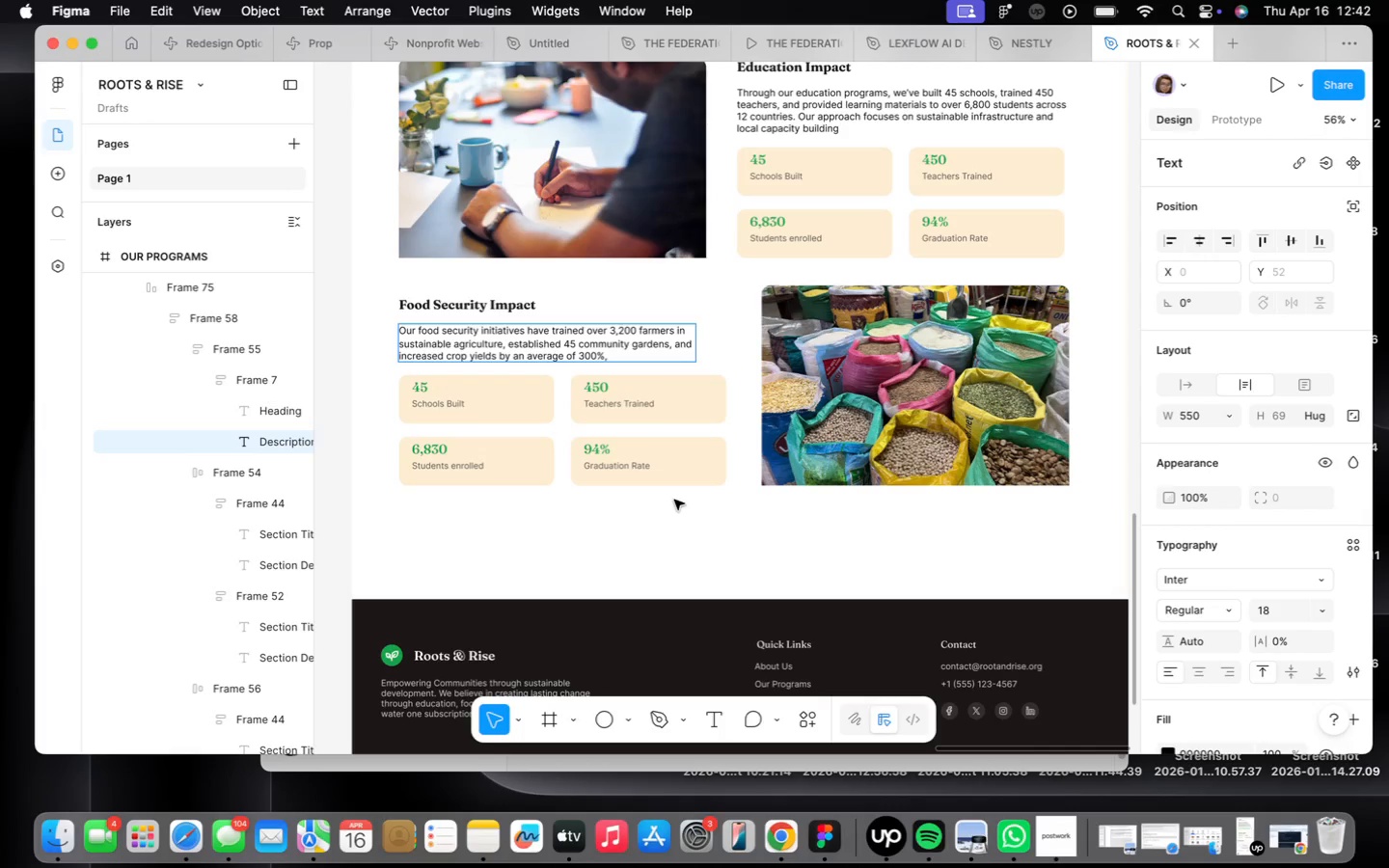 
wait(5.15)
 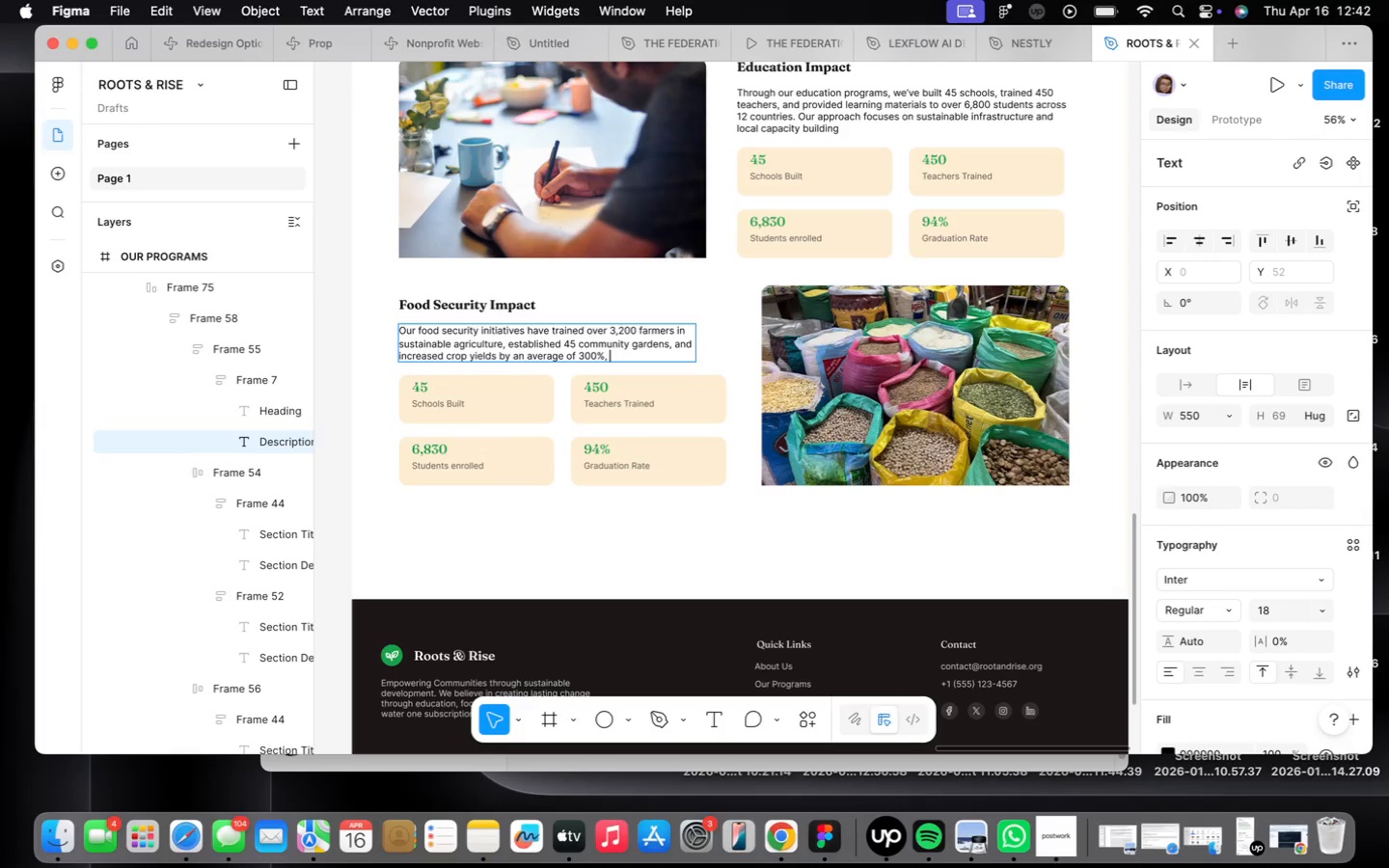 
type(providing food security t)
 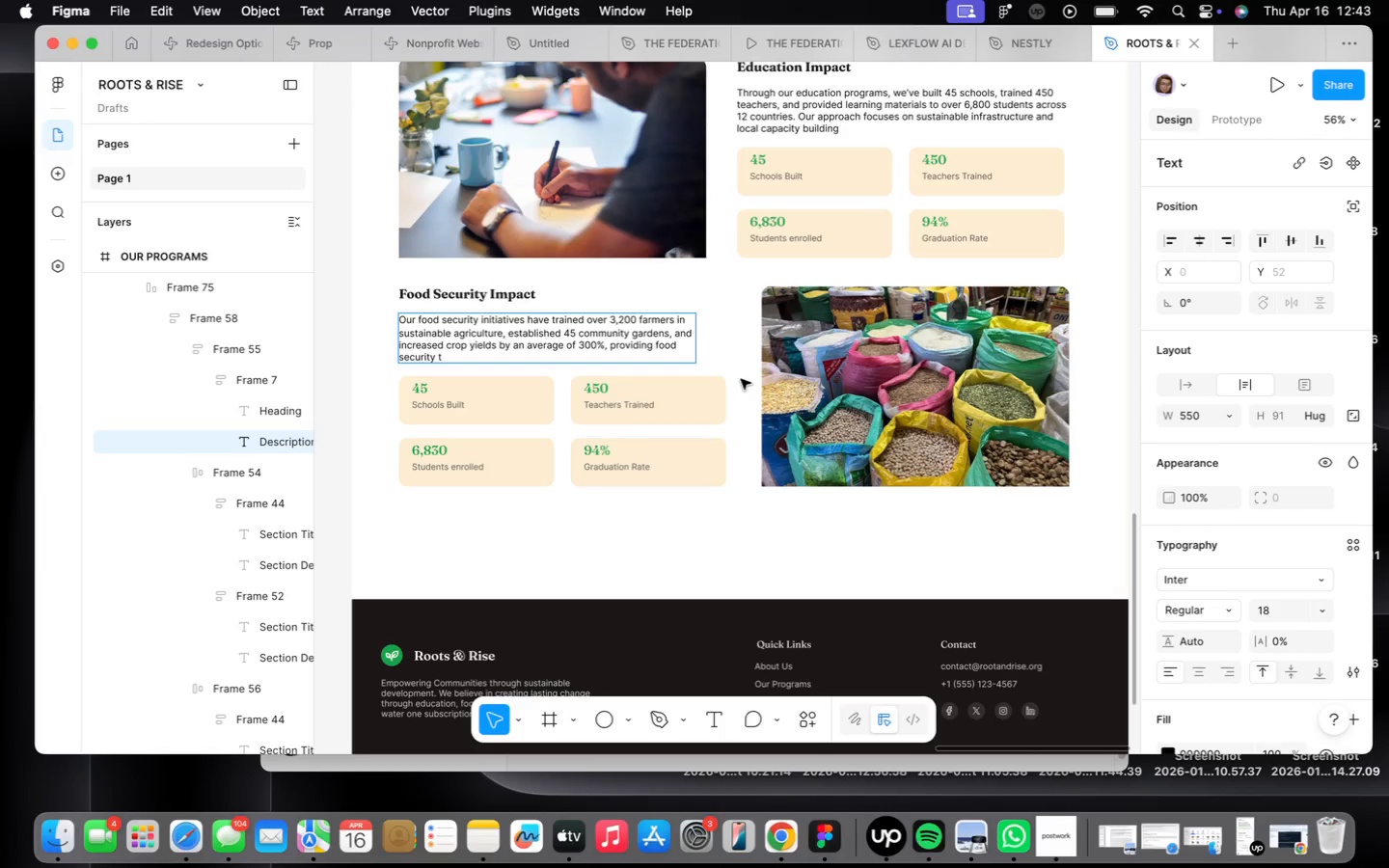 
left_click([742, 327])
 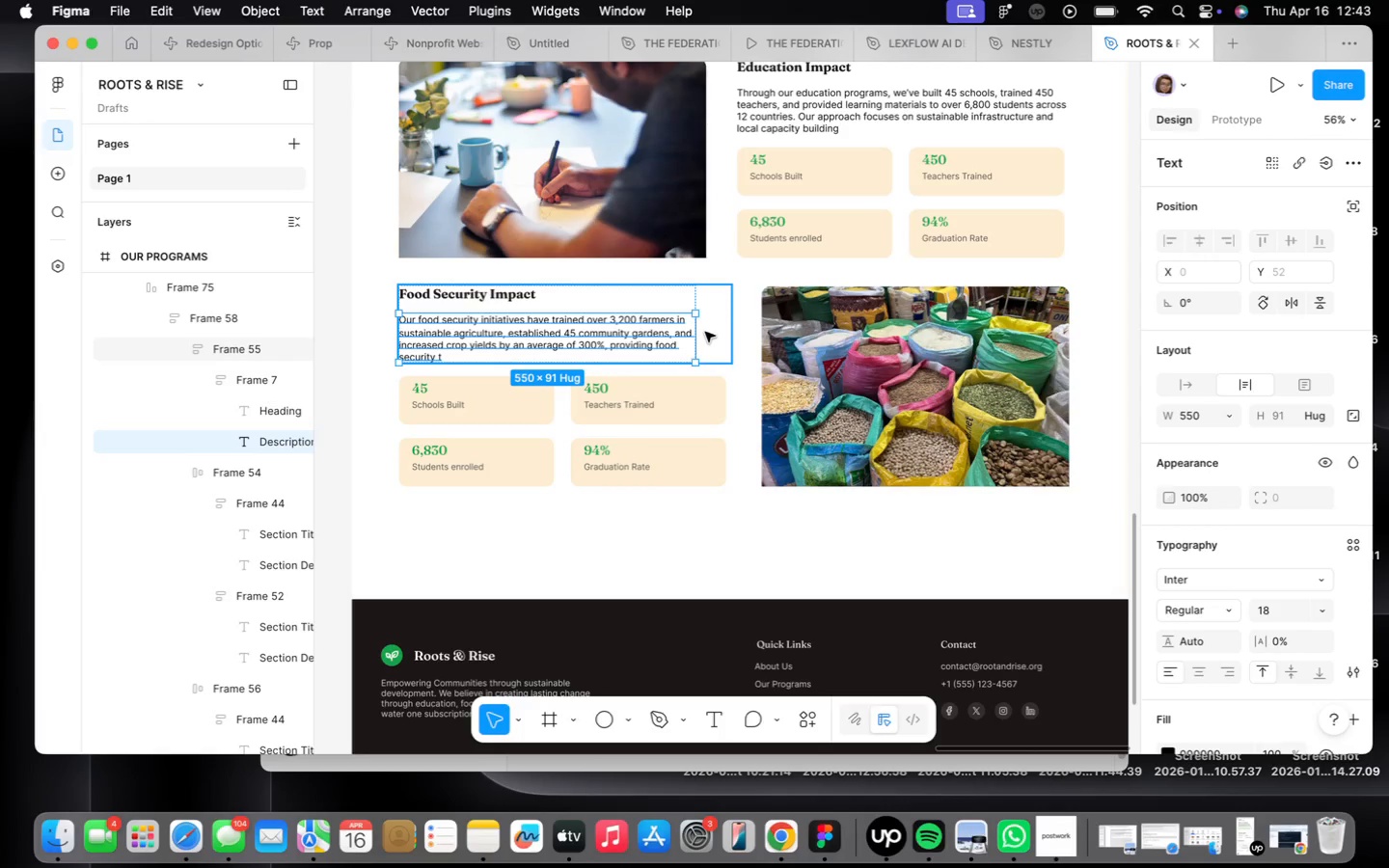 
left_click_drag(start_coordinate=[694, 334], to_coordinate=[725, 346])
 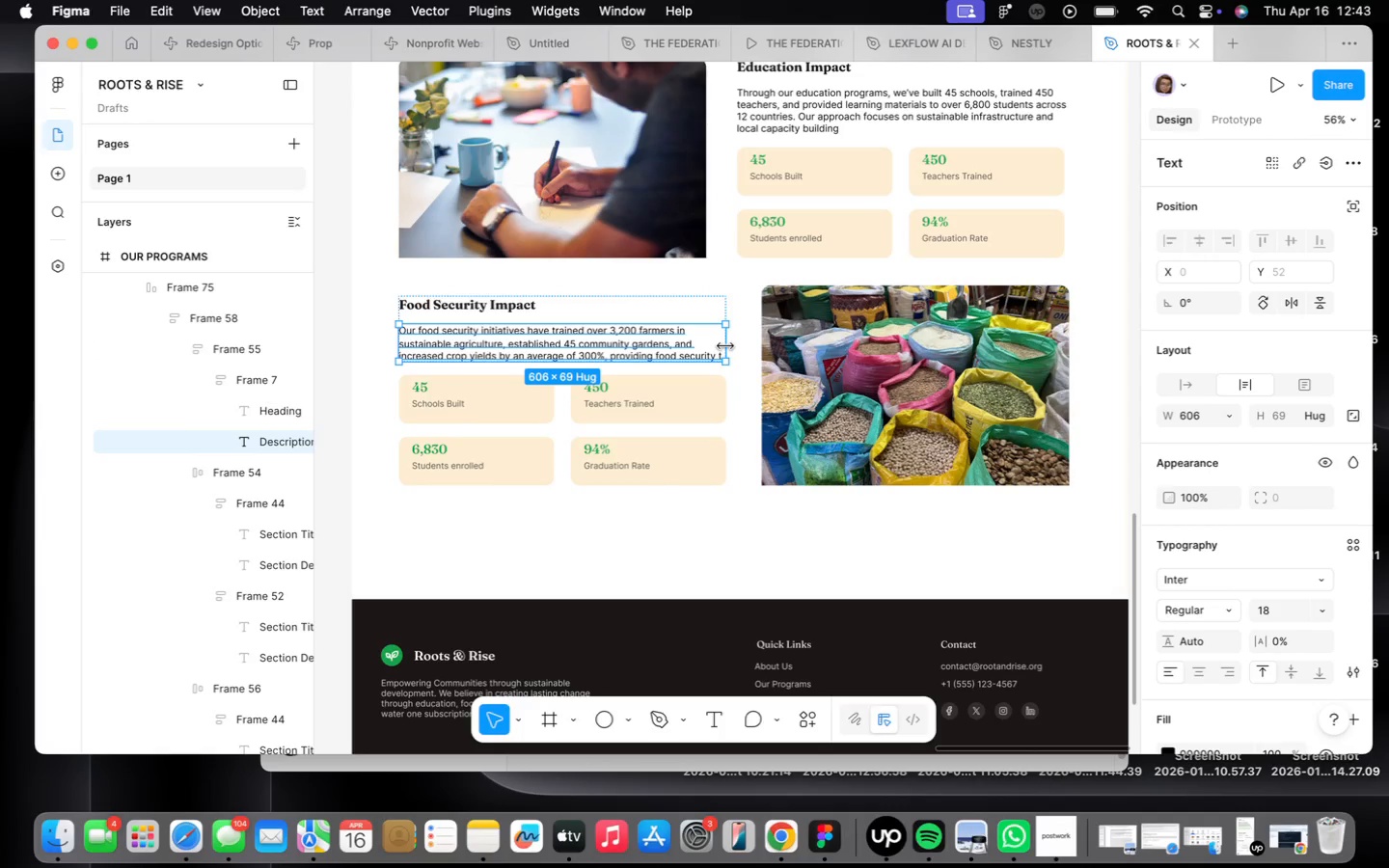 
left_click_drag(start_coordinate=[725, 346], to_coordinate=[731, 350])
 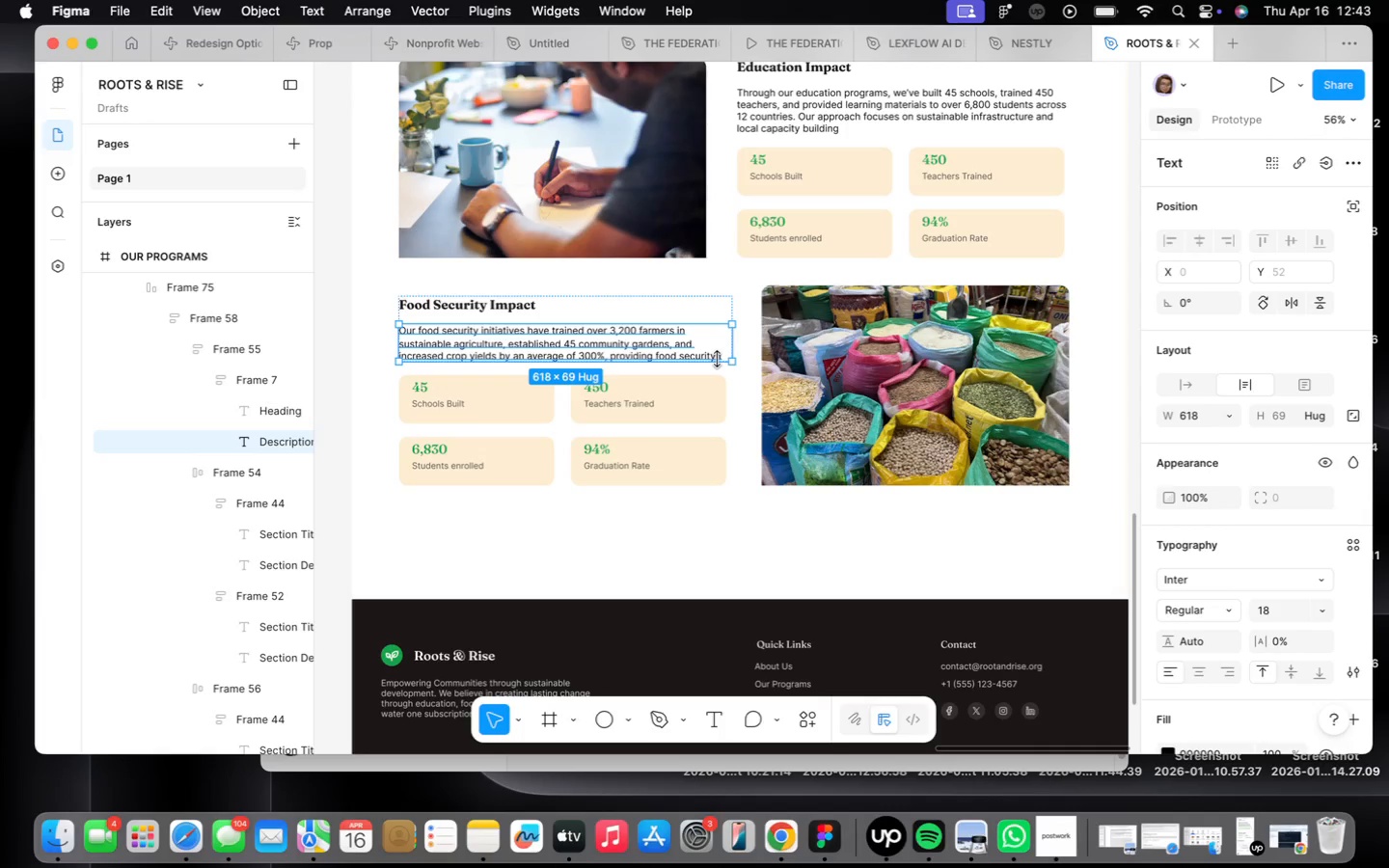 
double_click([719, 355])
 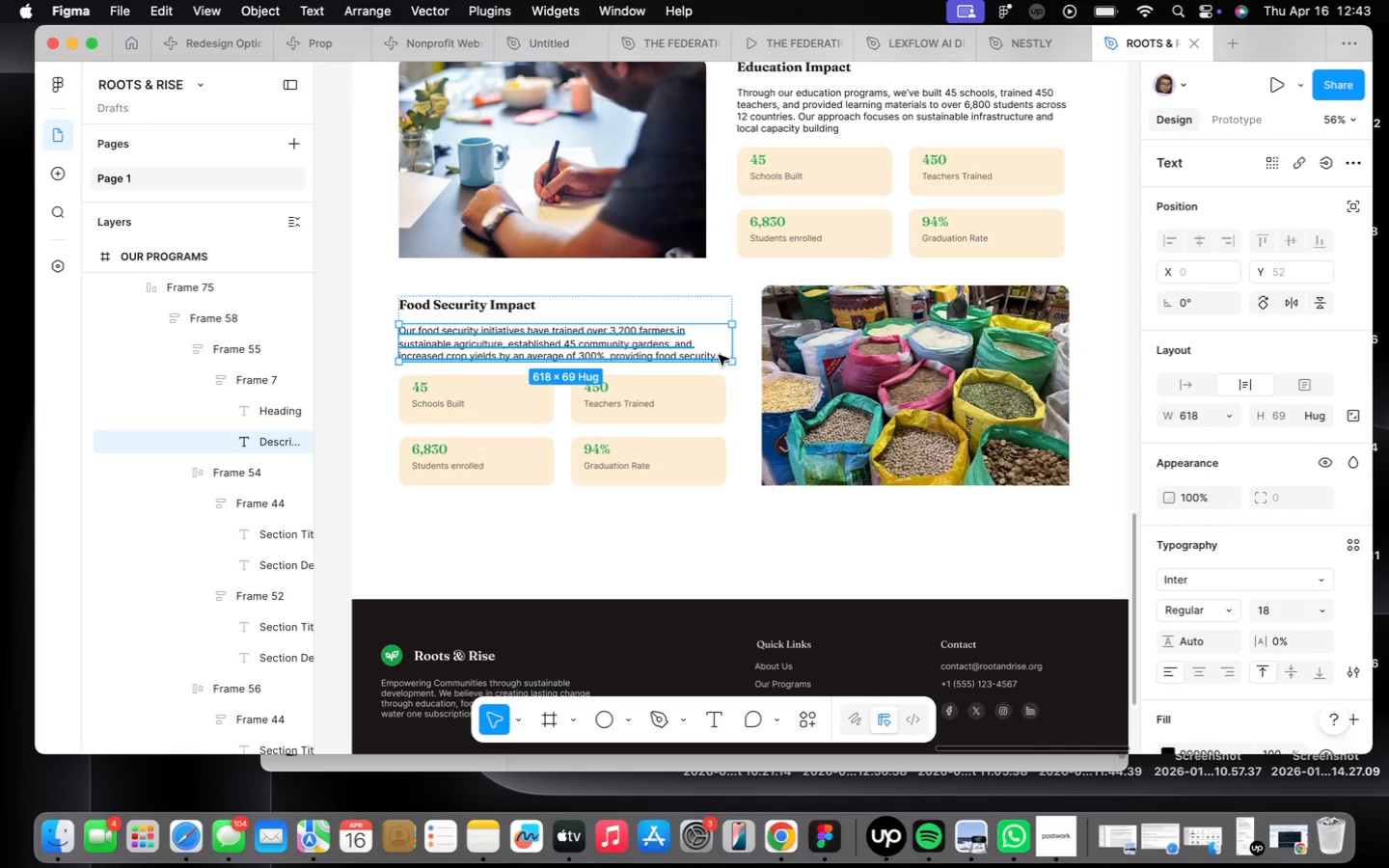 
triple_click([719, 355])
 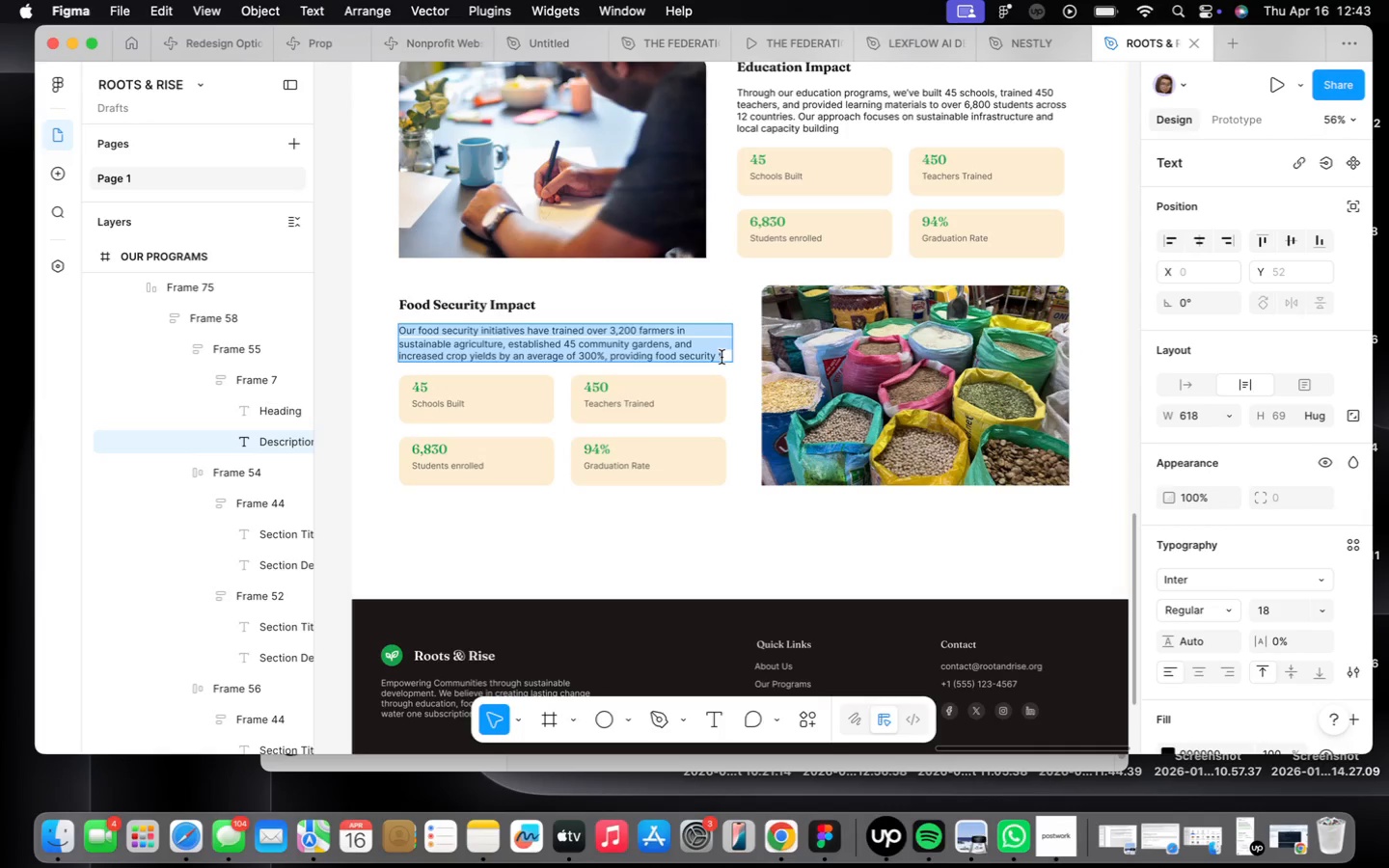 
left_click([724, 357])
 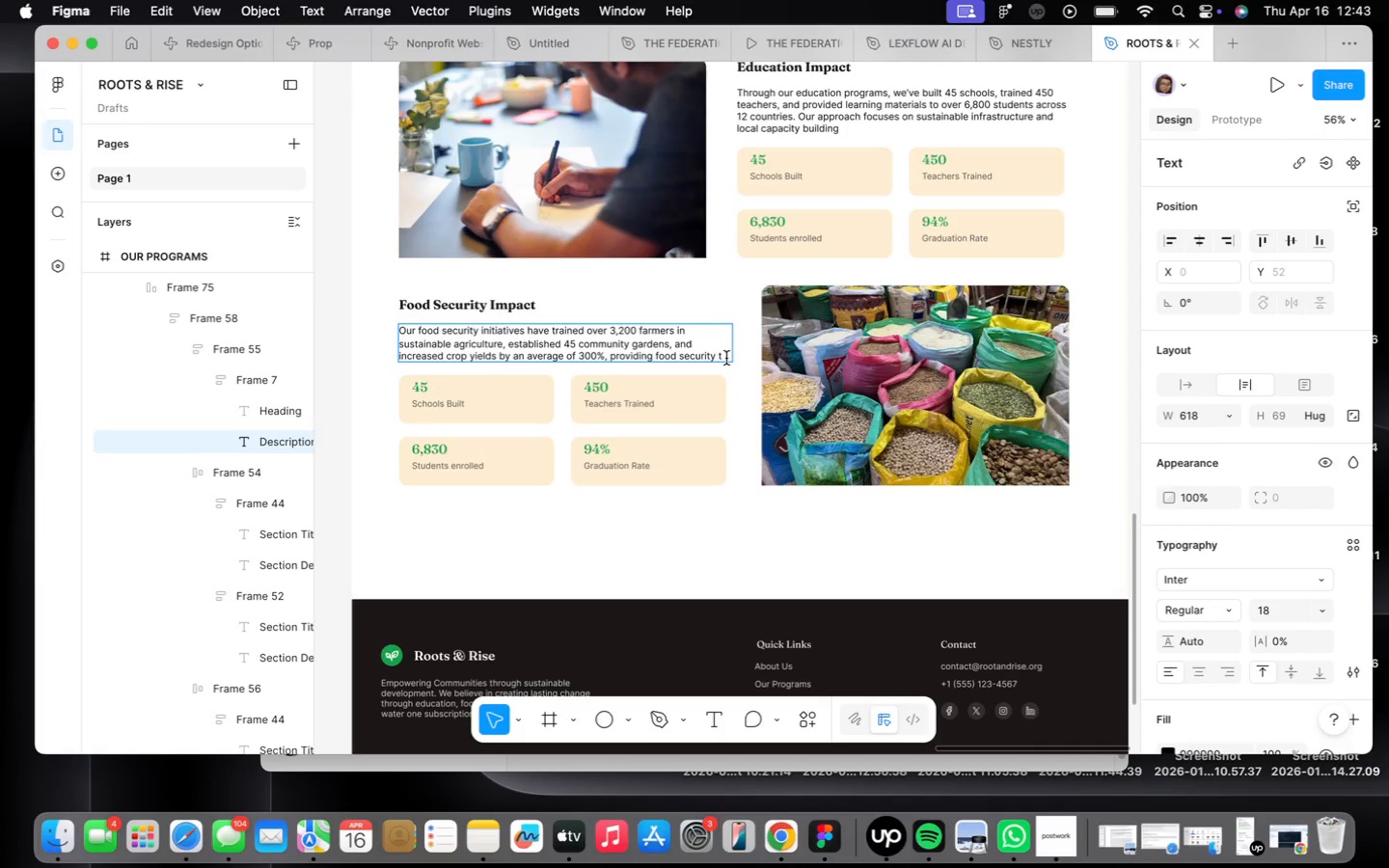 
key(0)
 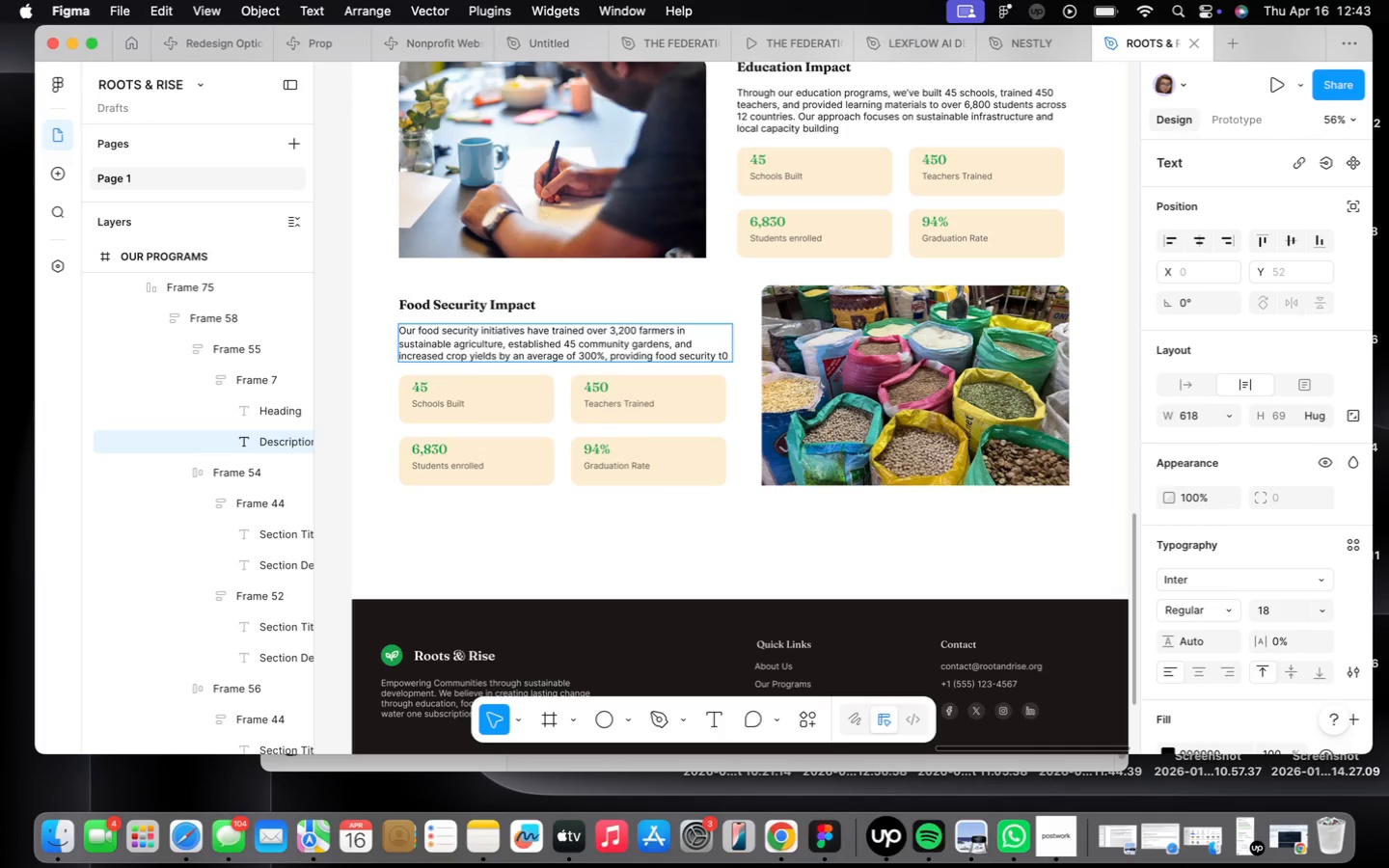 
key(Backspace)
 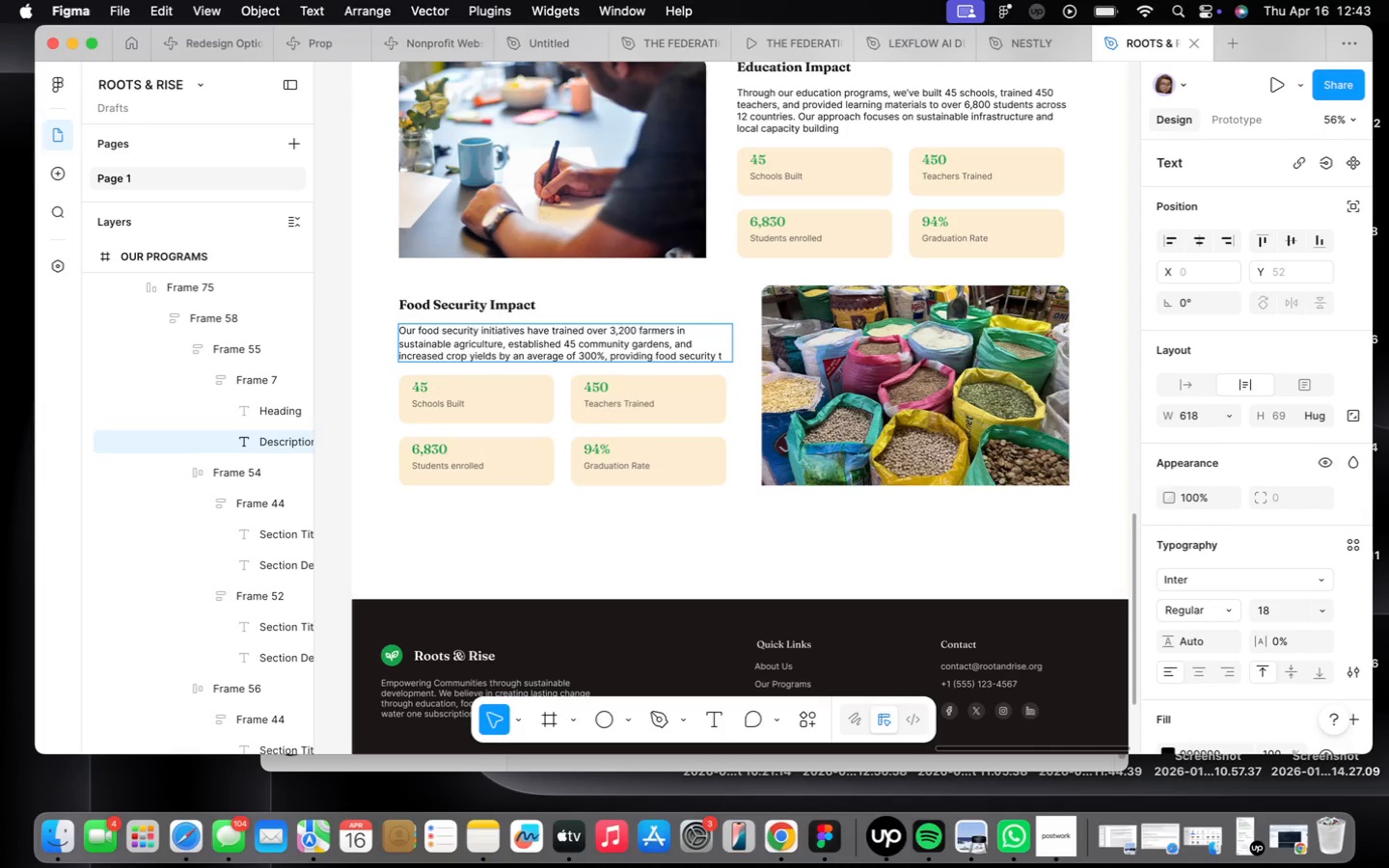 
key(CapsLock)
 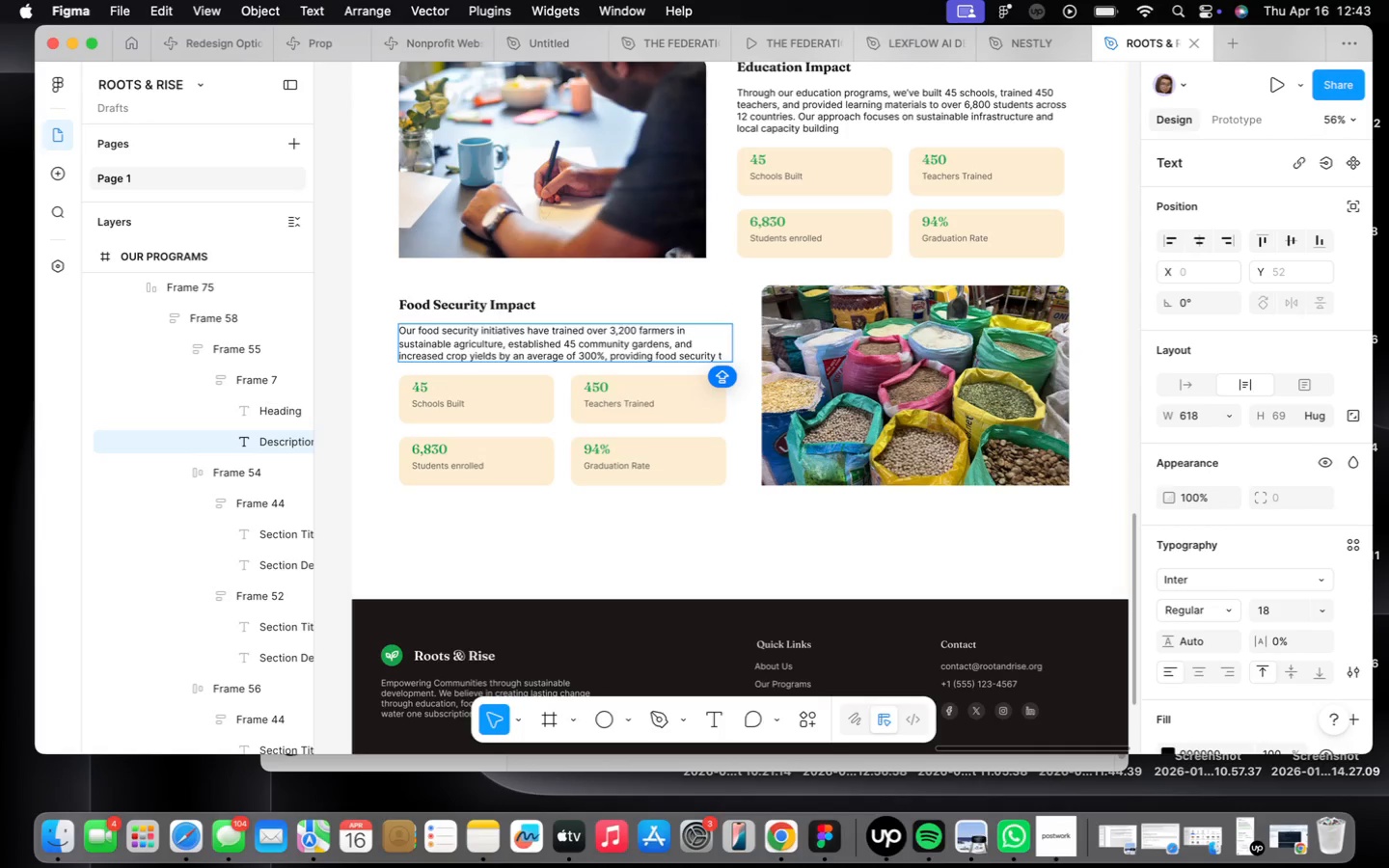 
key(O)
 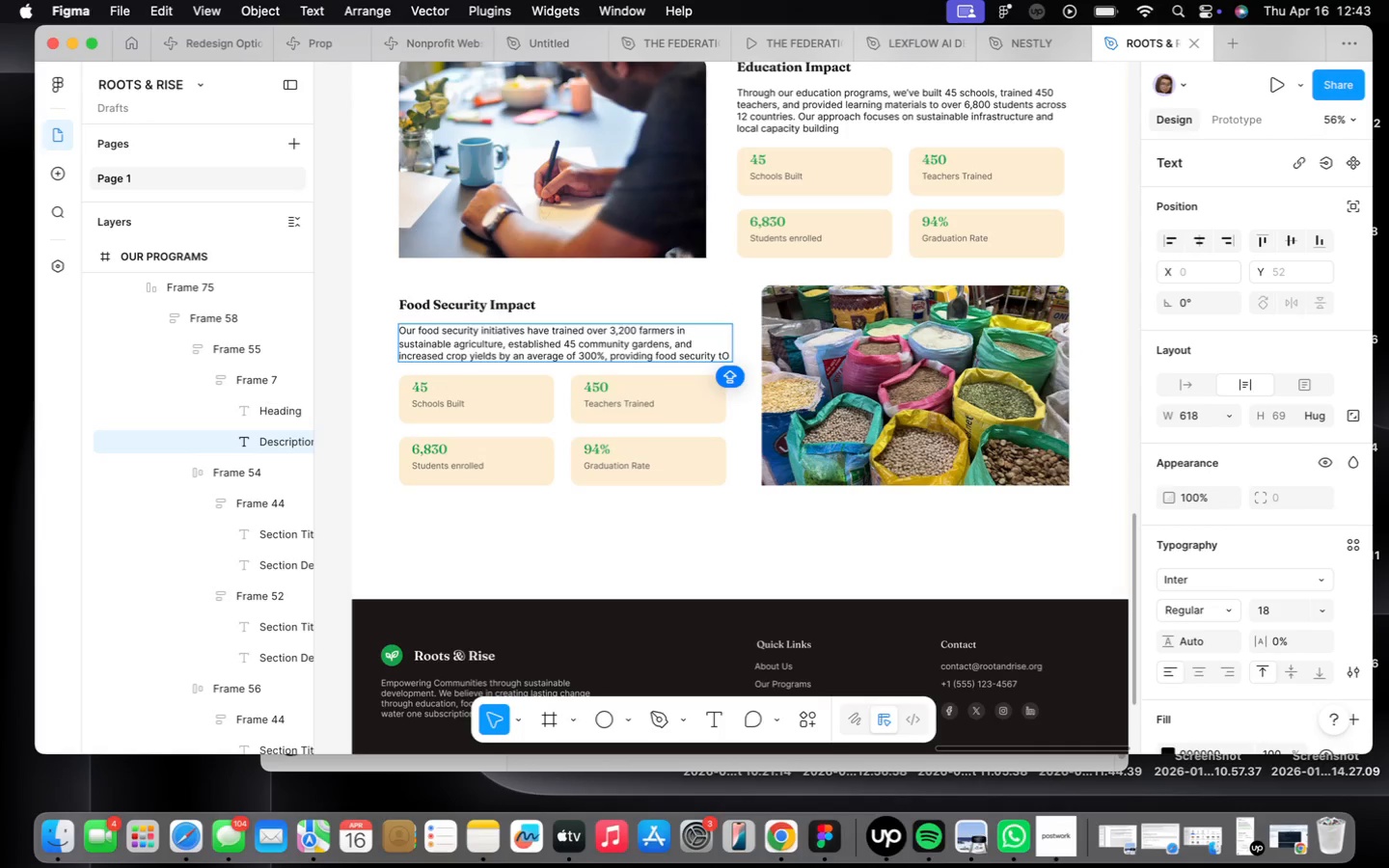 
key(Backspace)
 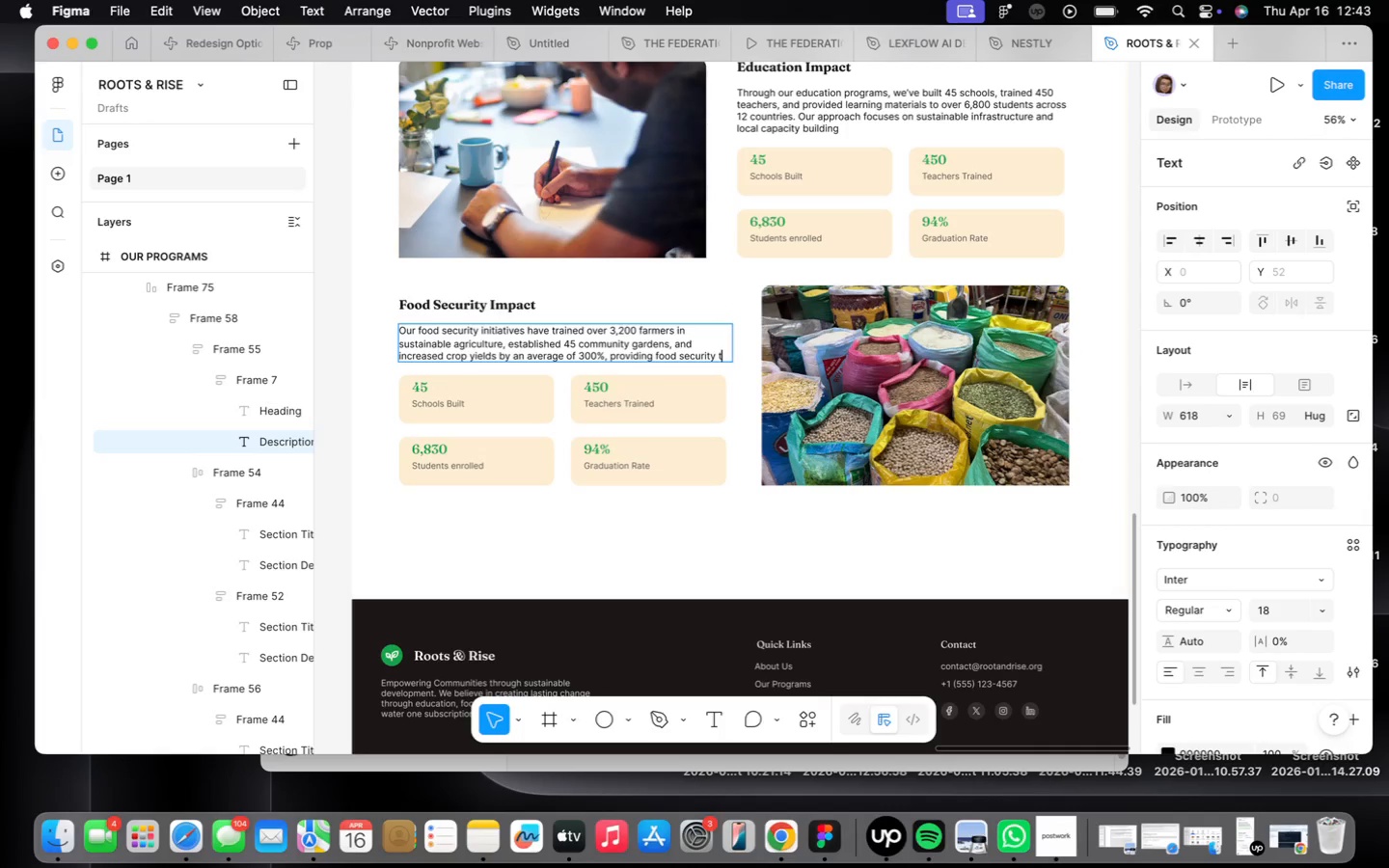 
key(CapsLock)
 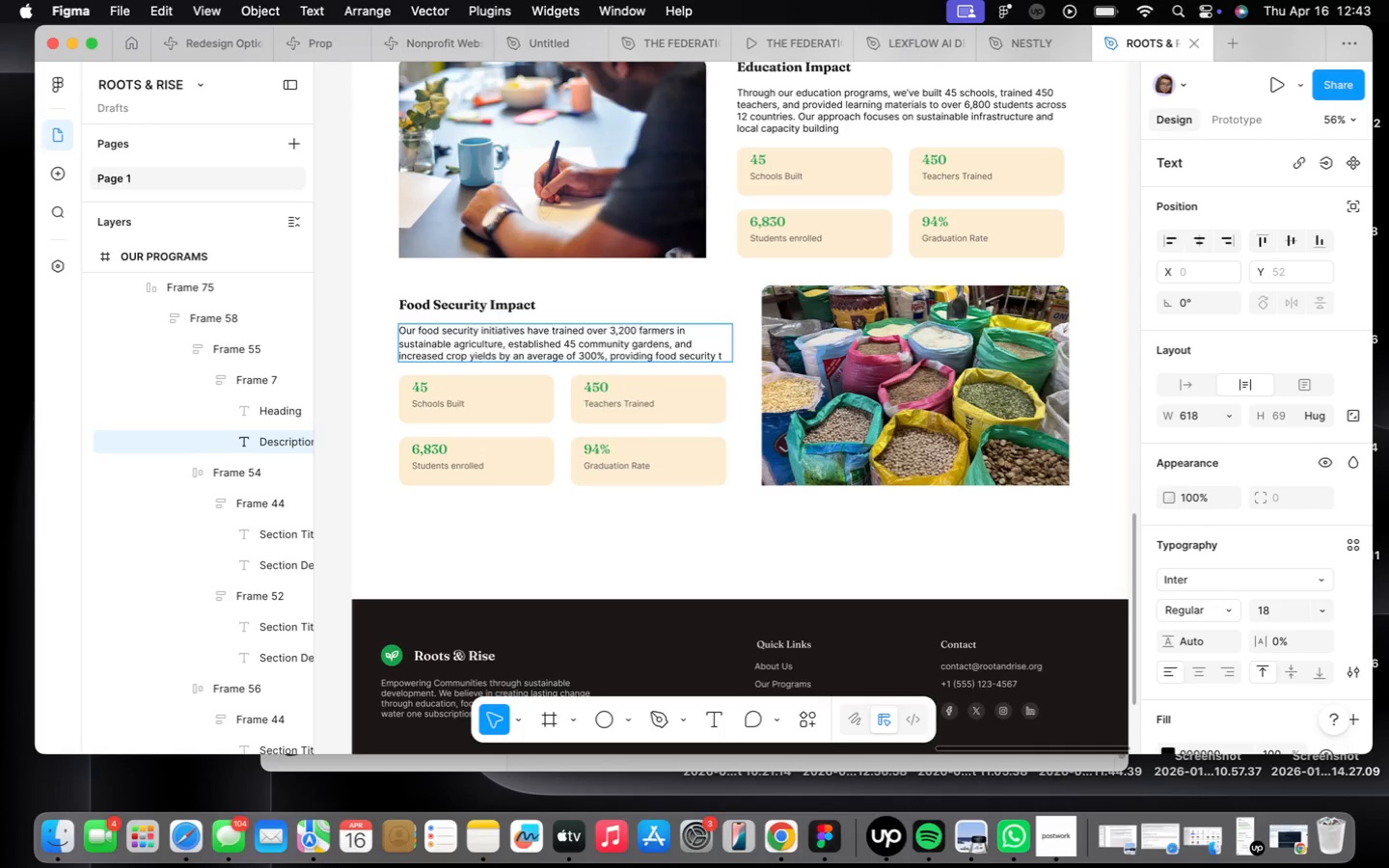 
key(0)
 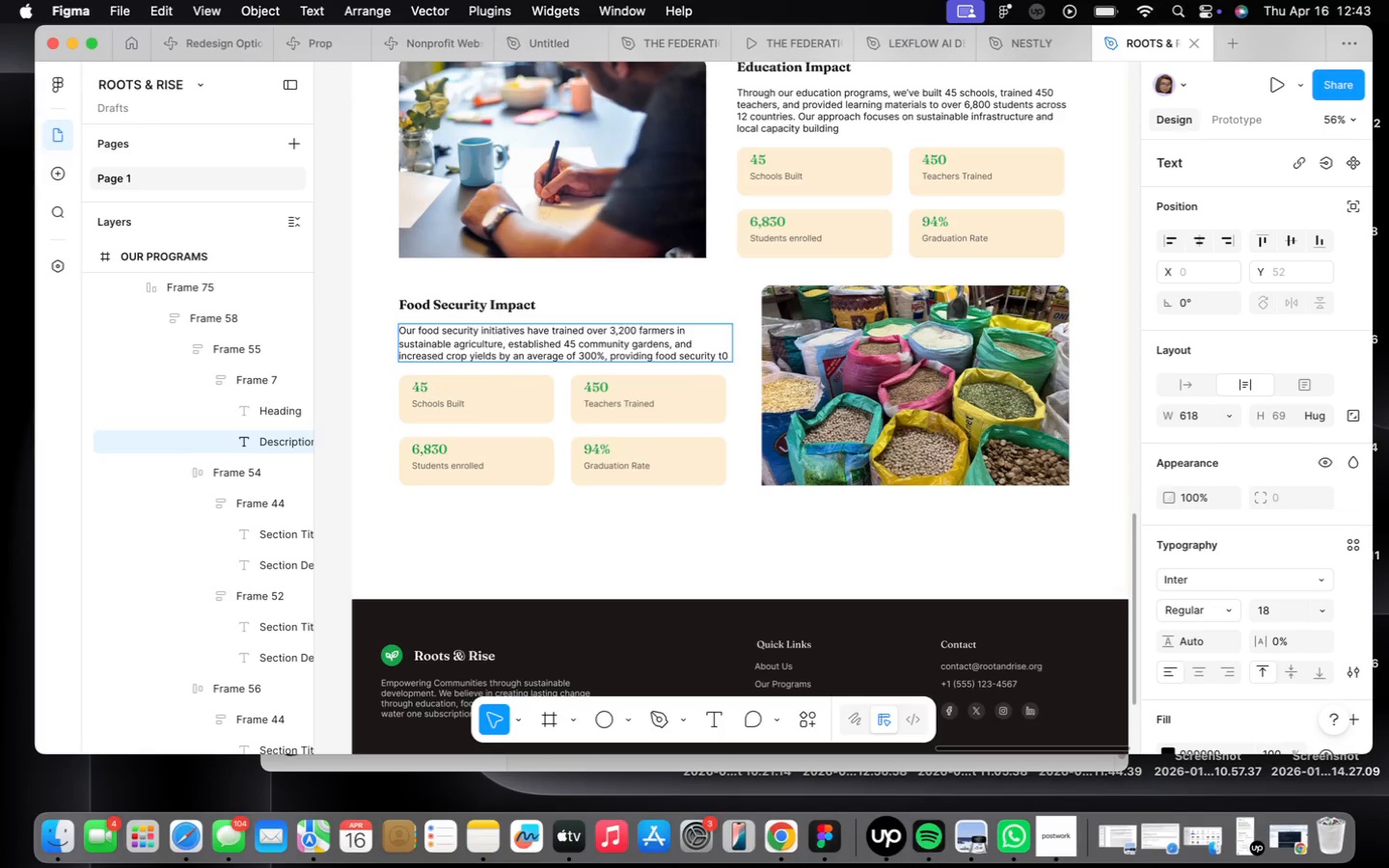 
key(Backspace)
 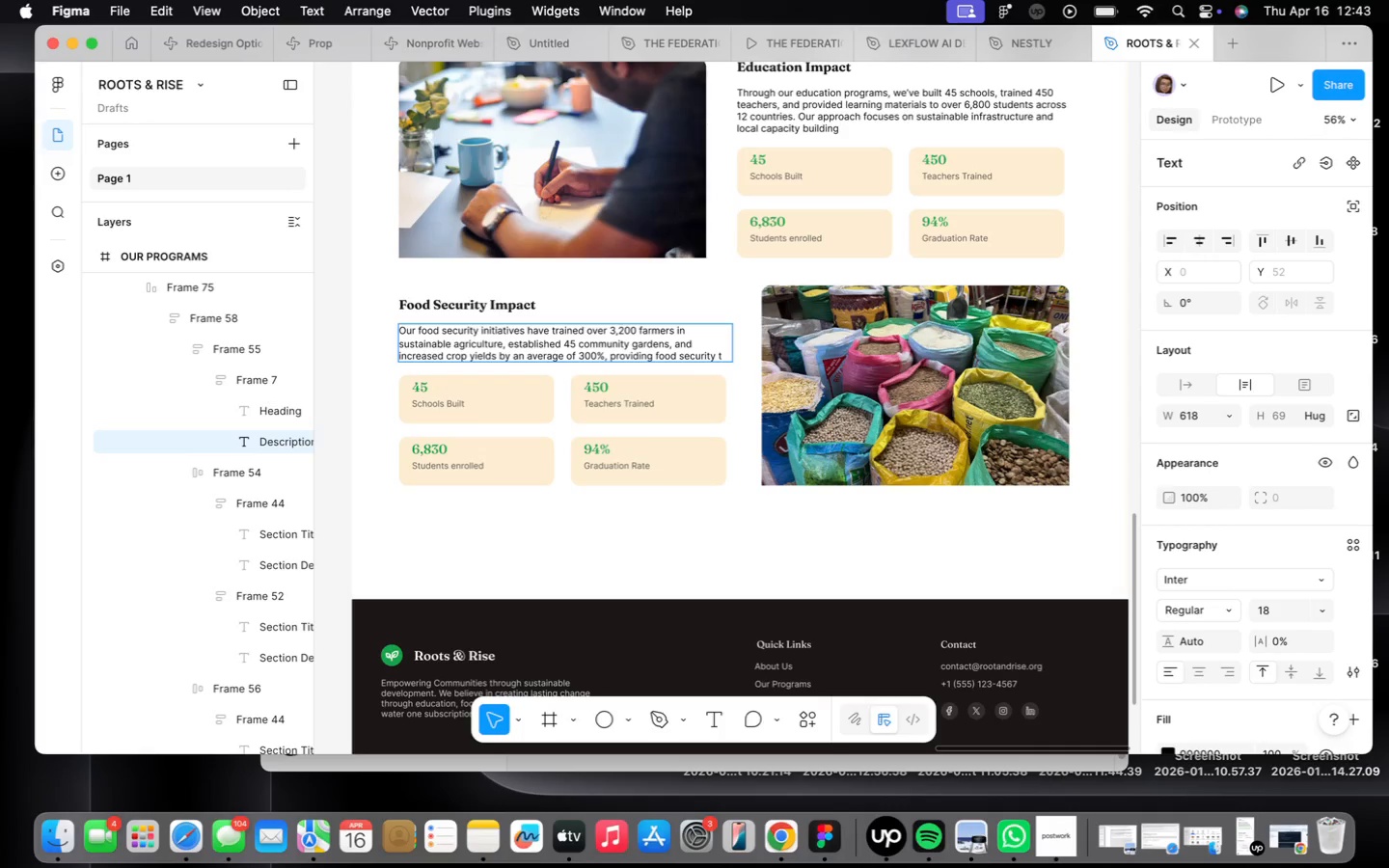 
key(O)
 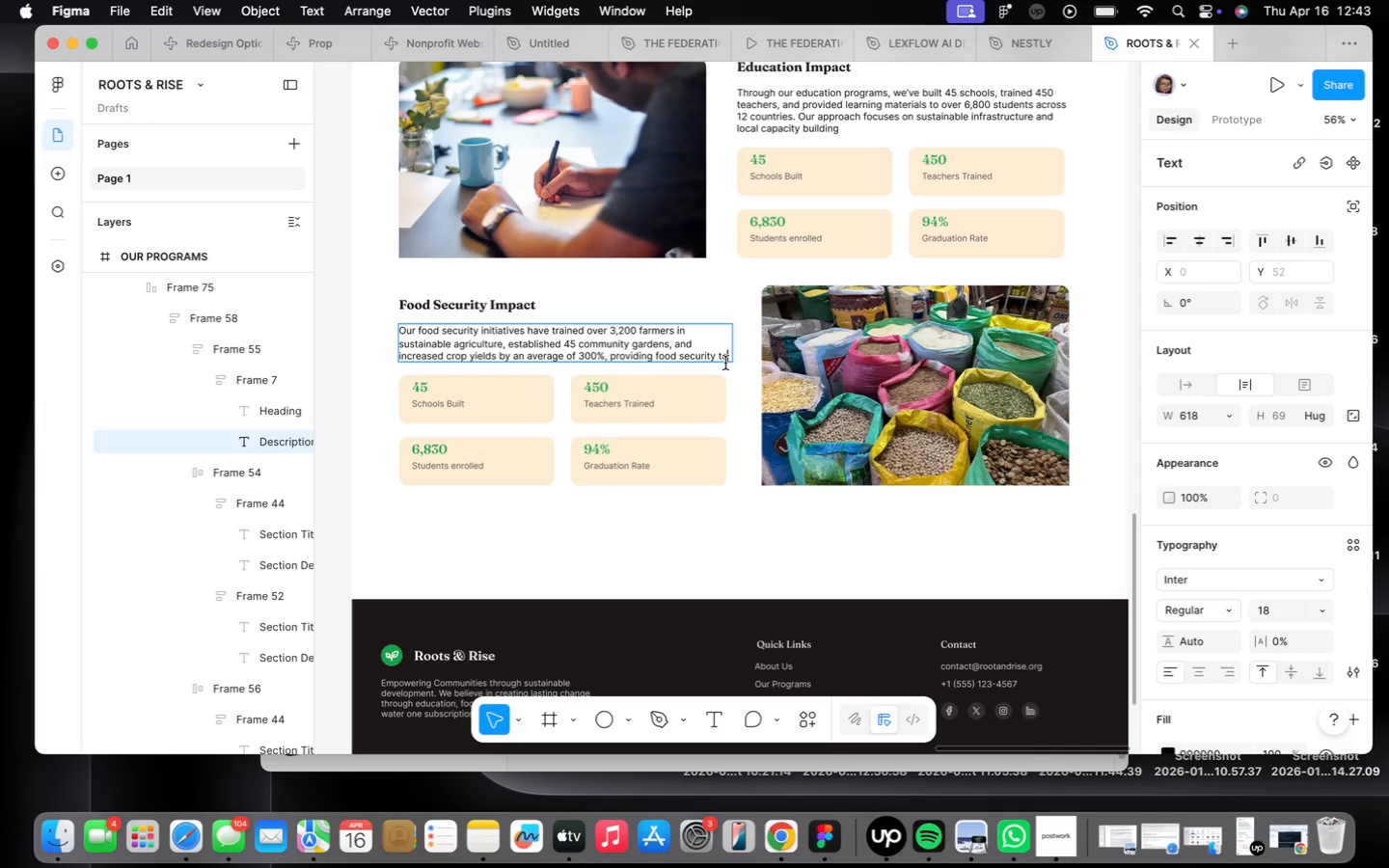 
wait(7.0)
 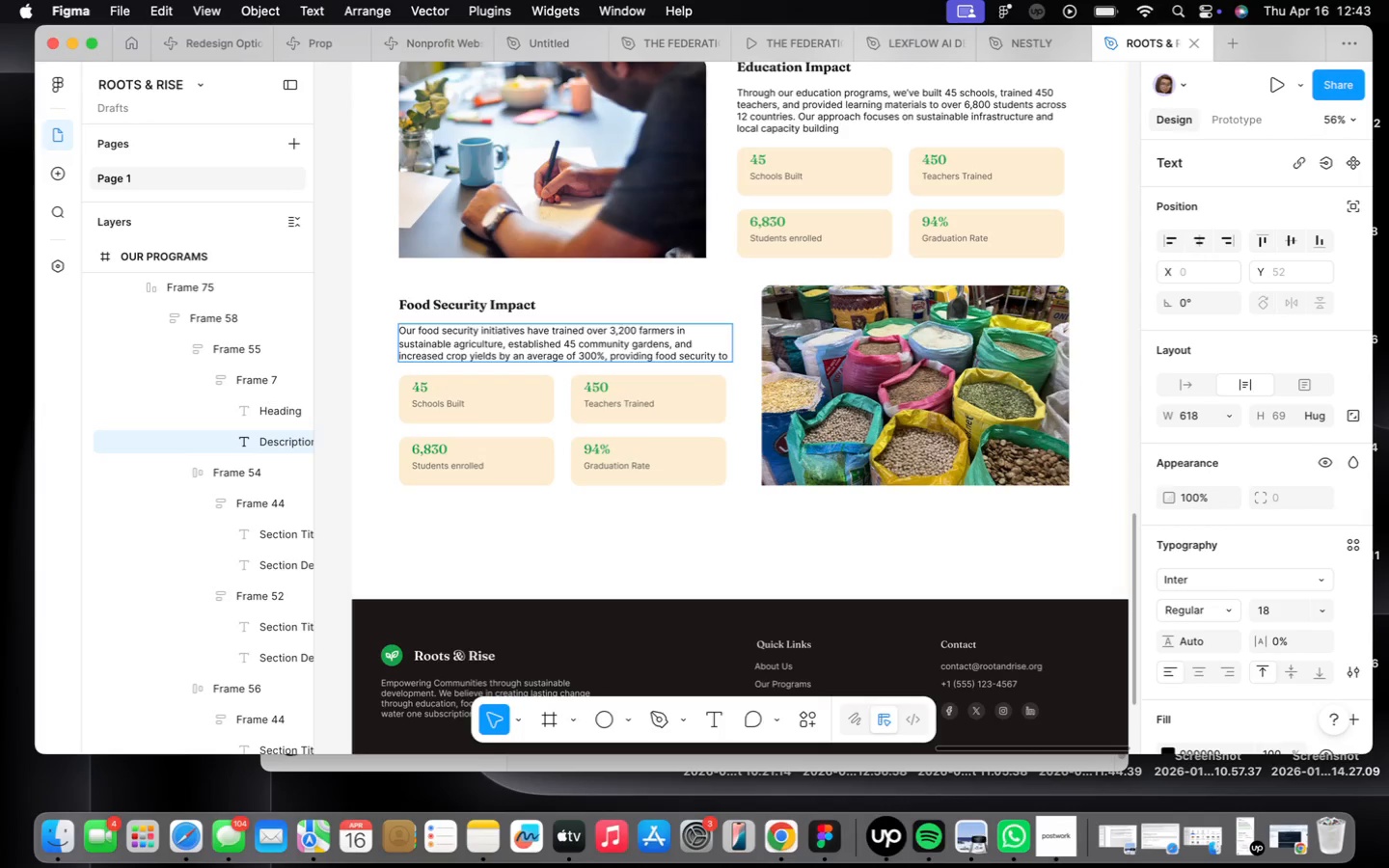 
key(Enter)
 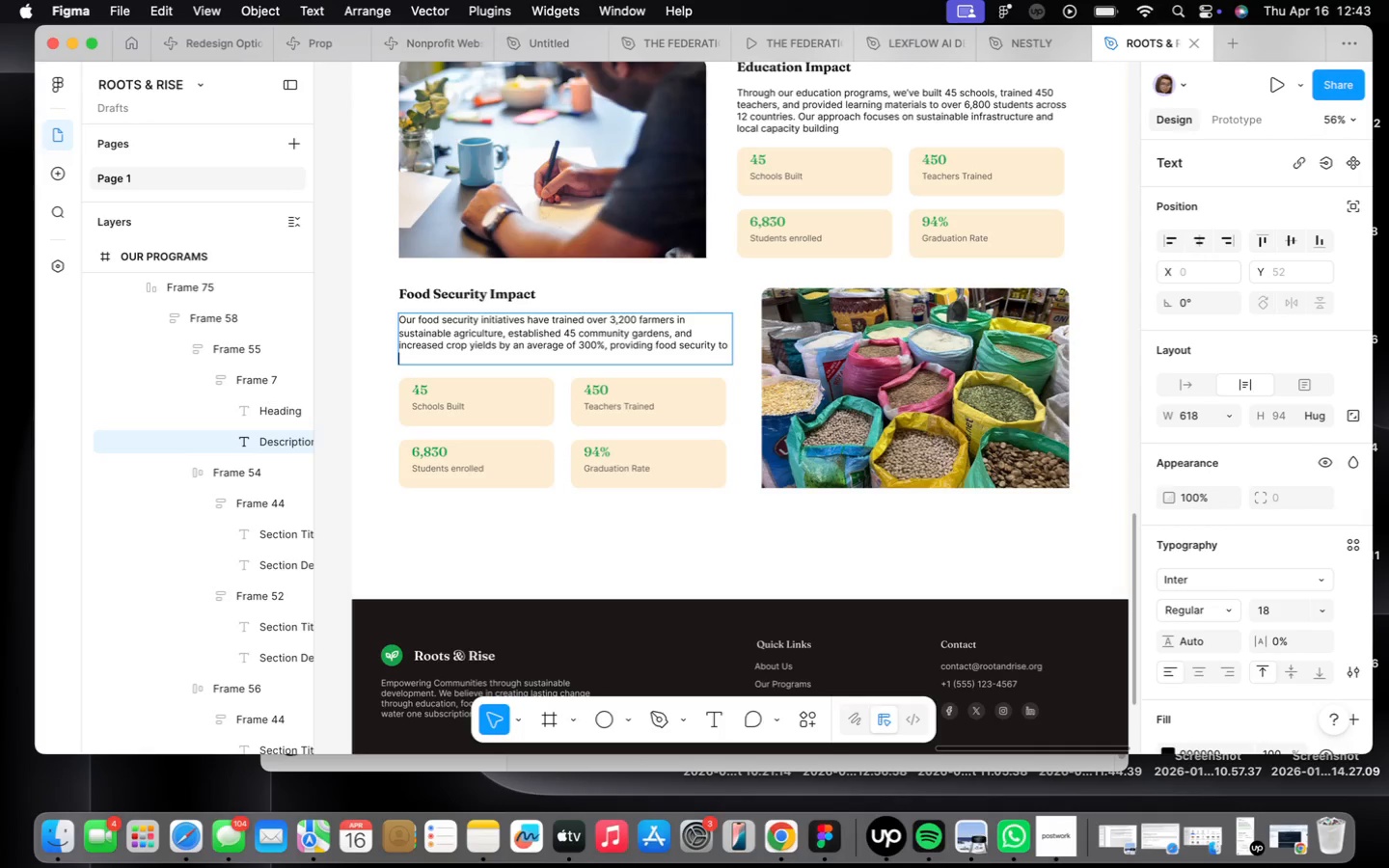 
type(thousands )
 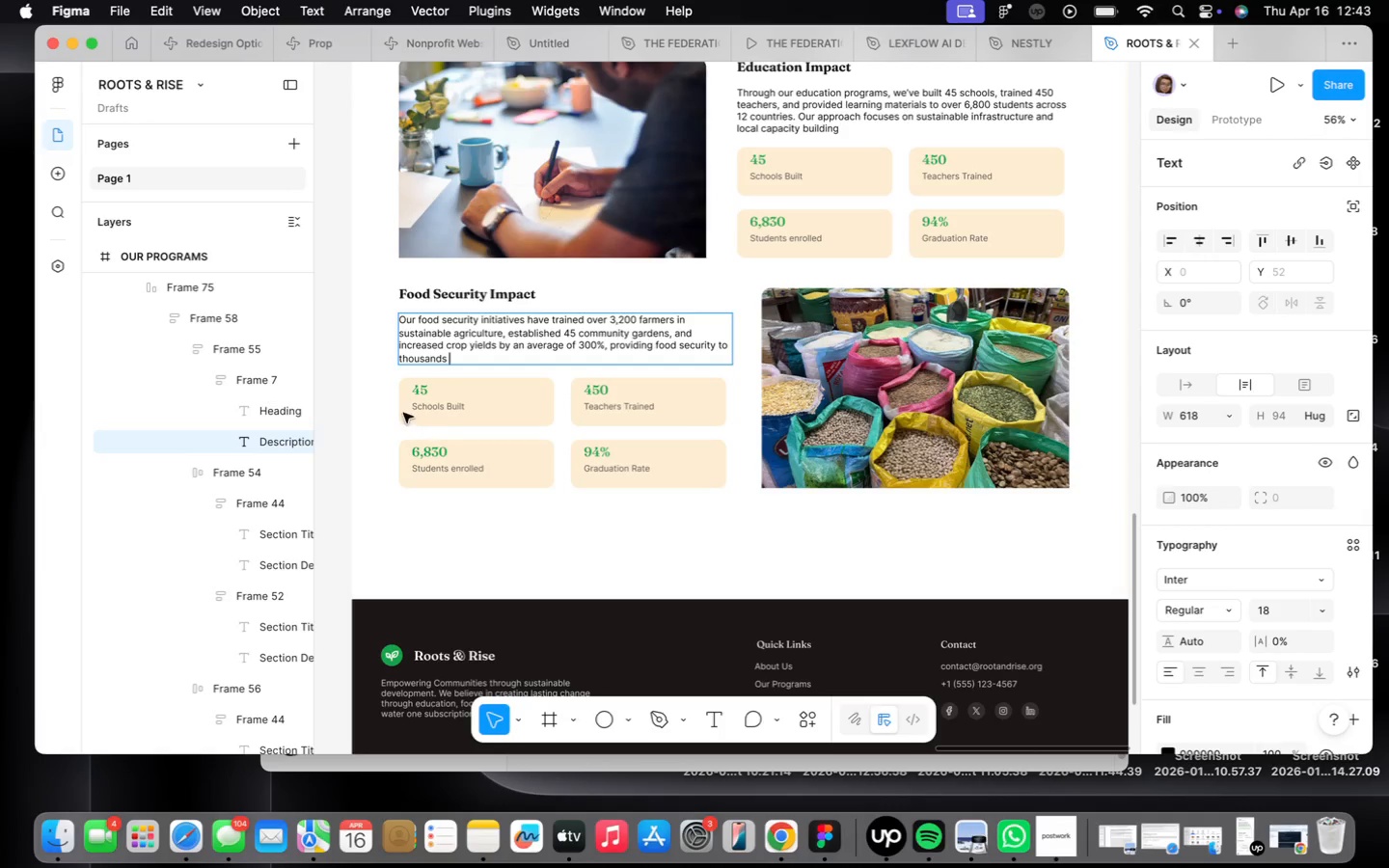 
wait(25.42)
 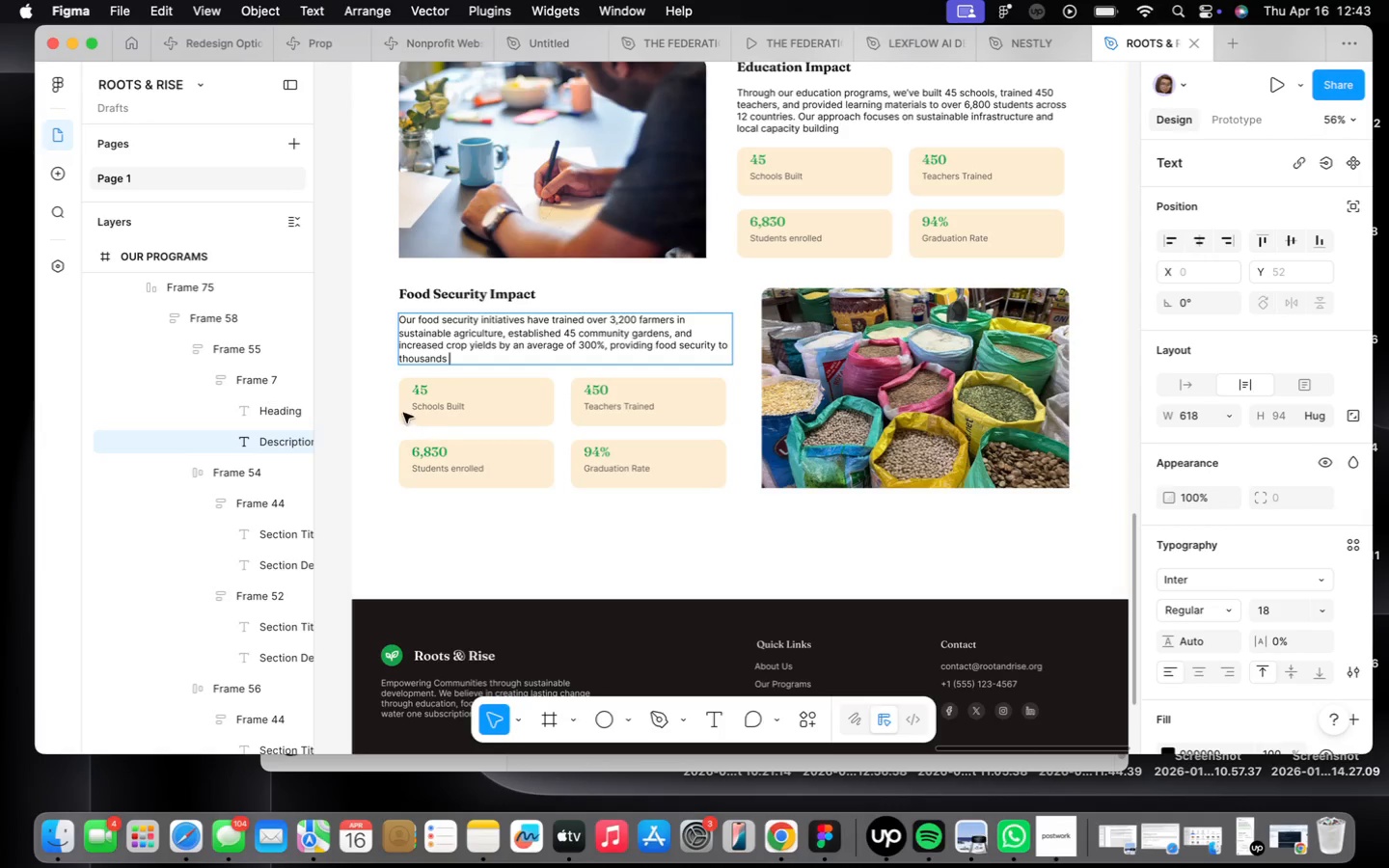 
type(of families.)
 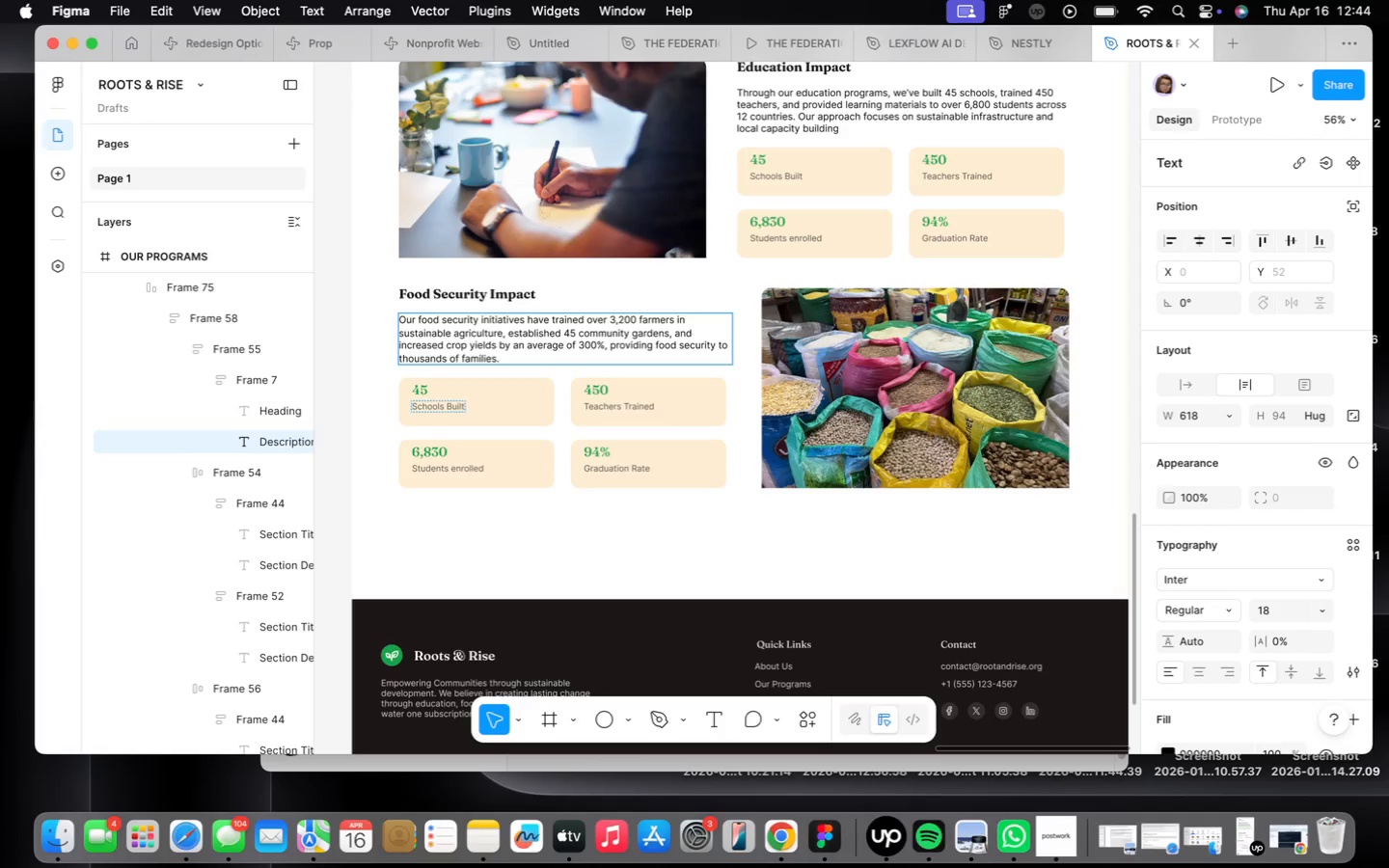 
left_click_drag(start_coordinate=[425, 410], to_coordinate=[500, 621])
 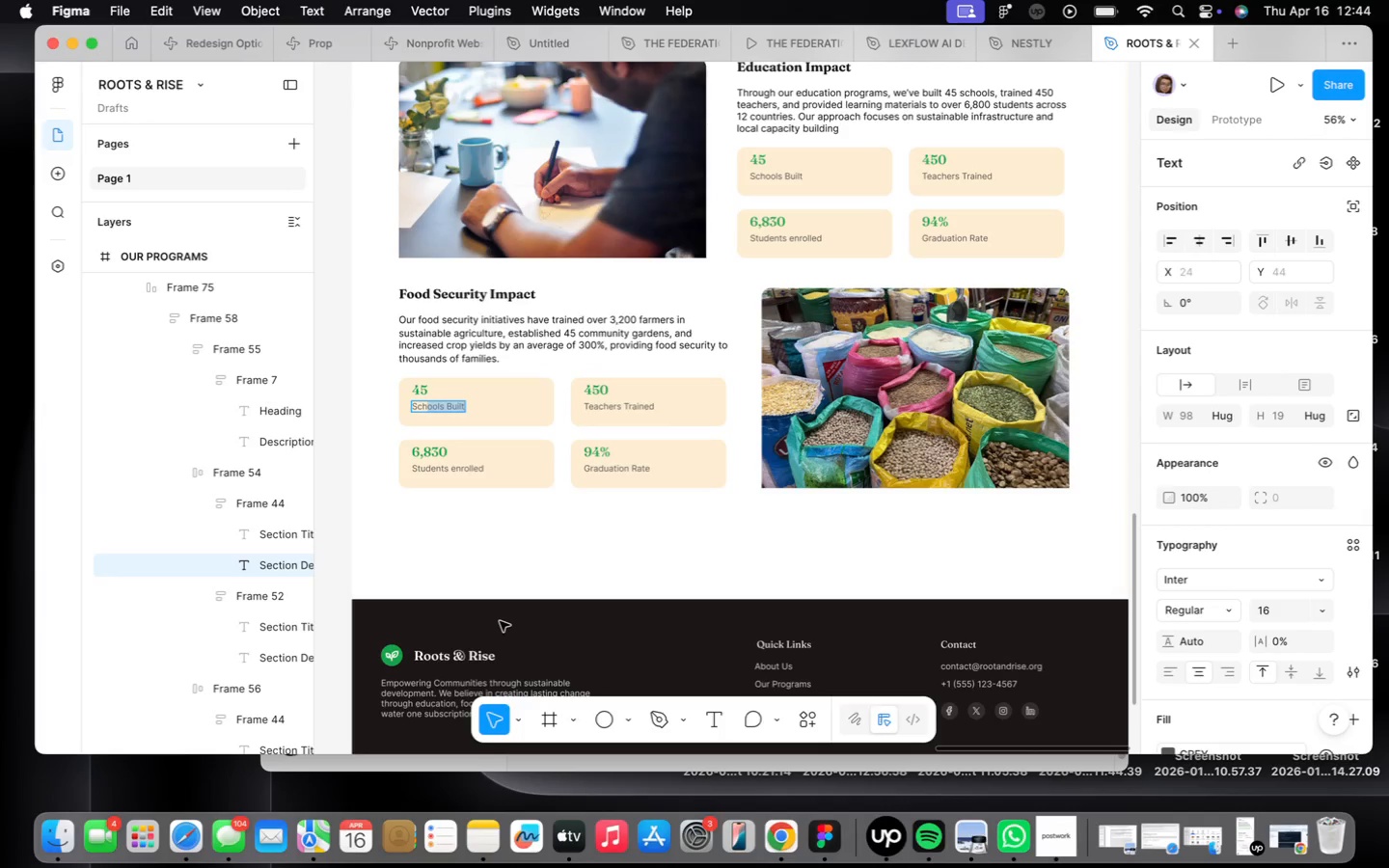 
left_click_drag(start_coordinate=[500, 621], to_coordinate=[529, 867])
 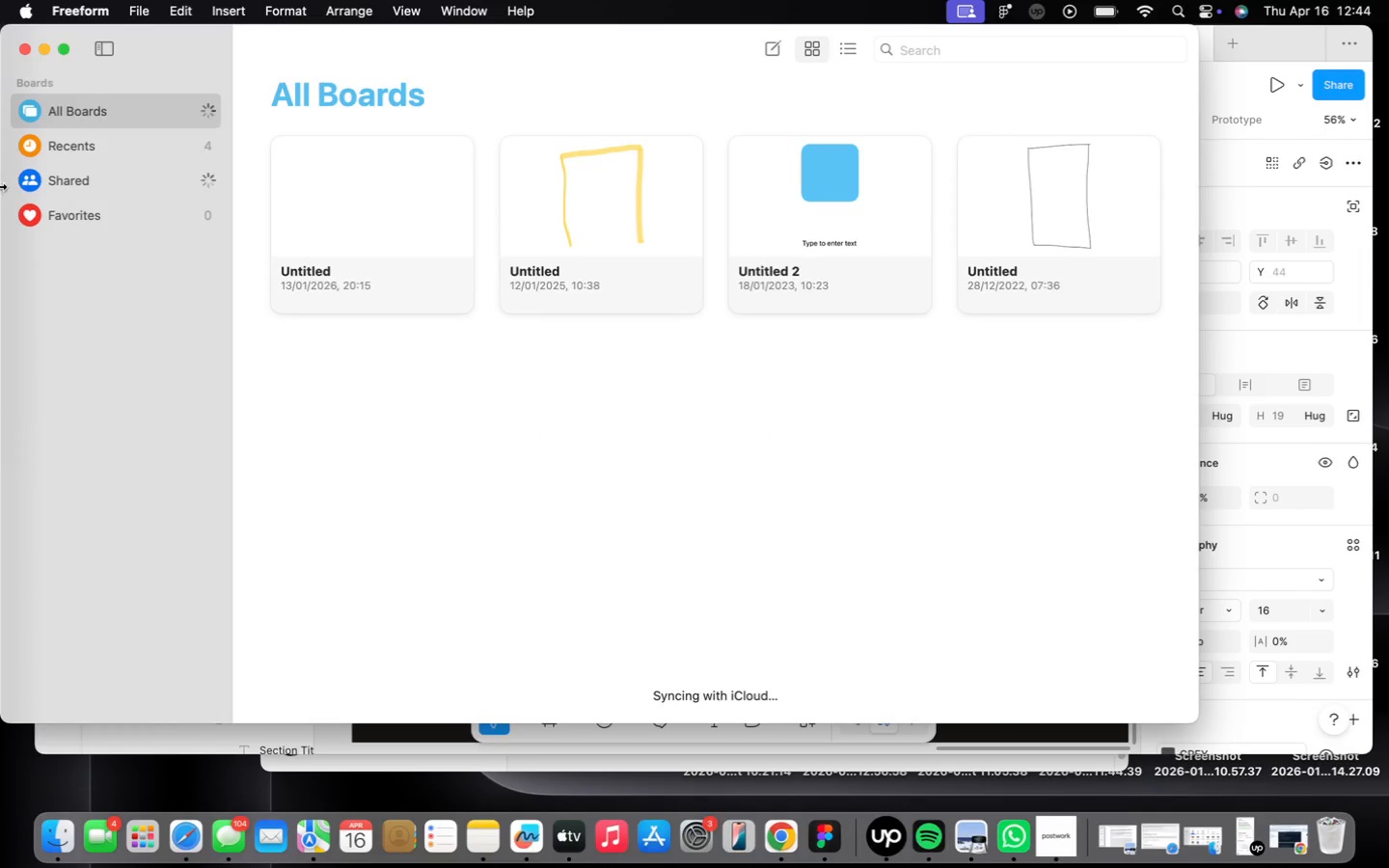 
left_click([21, 51])
 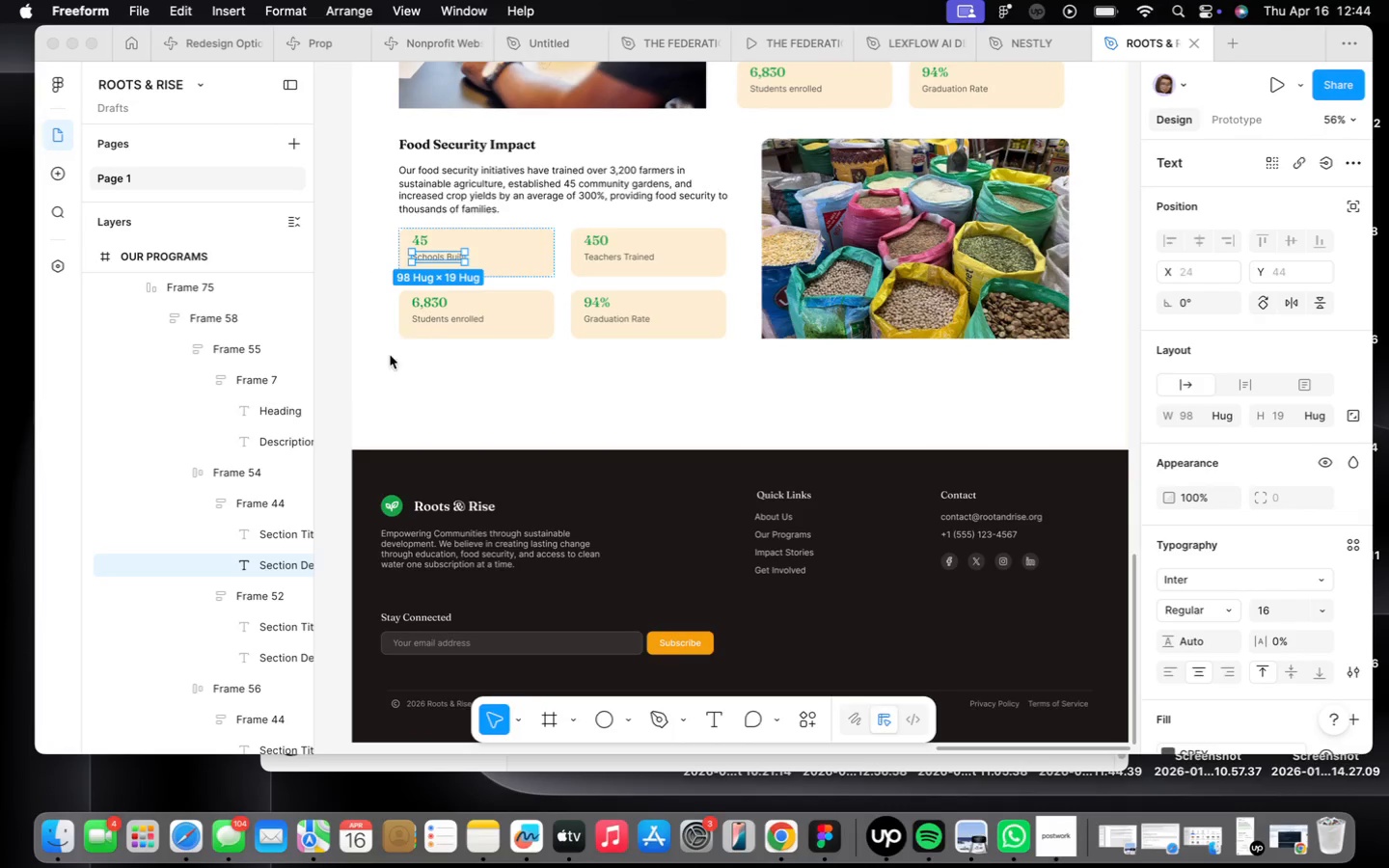 
scroll: coordinate [377, 346], scroll_direction: up, amount: 5.0
 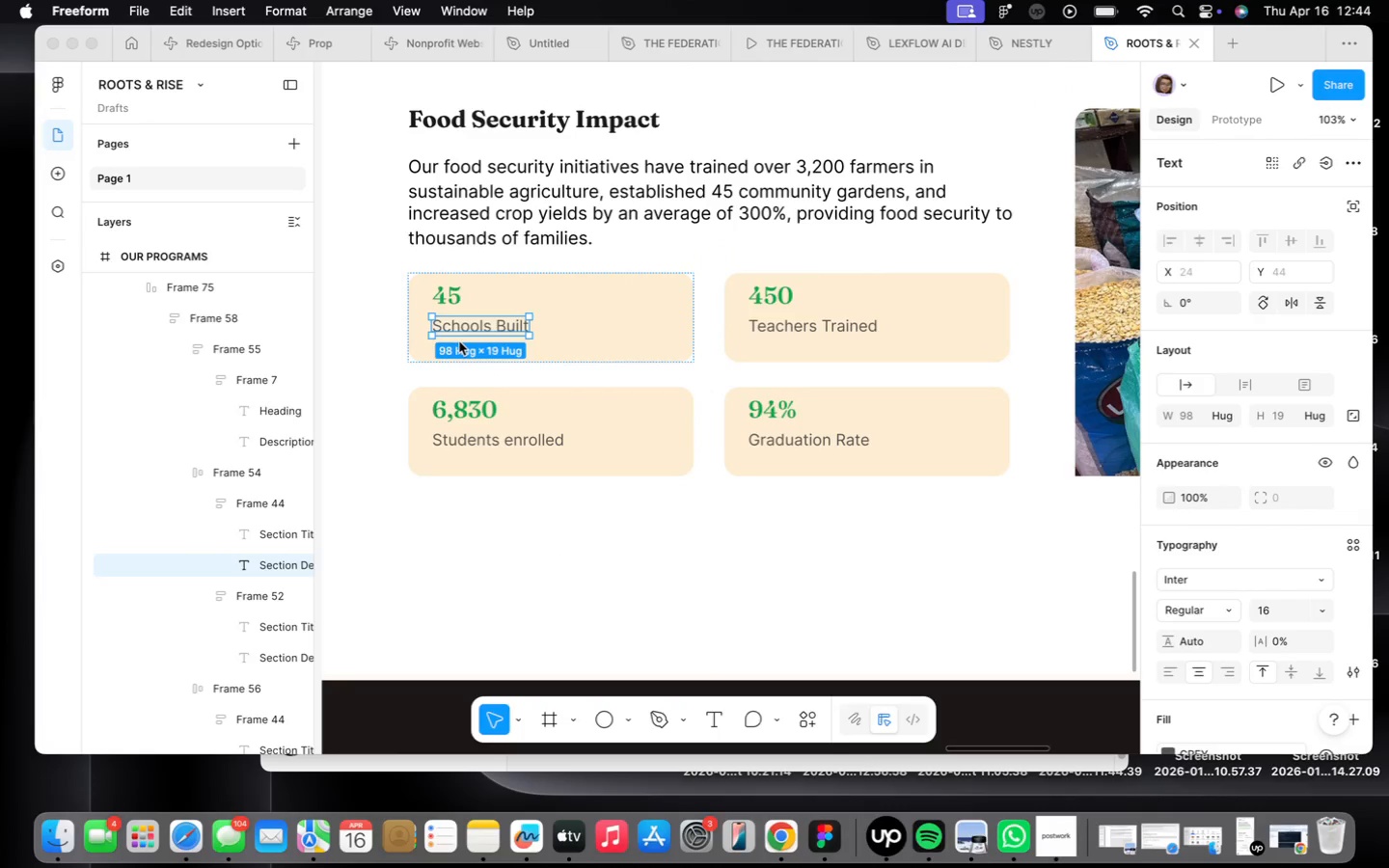 
left_click([470, 329])
 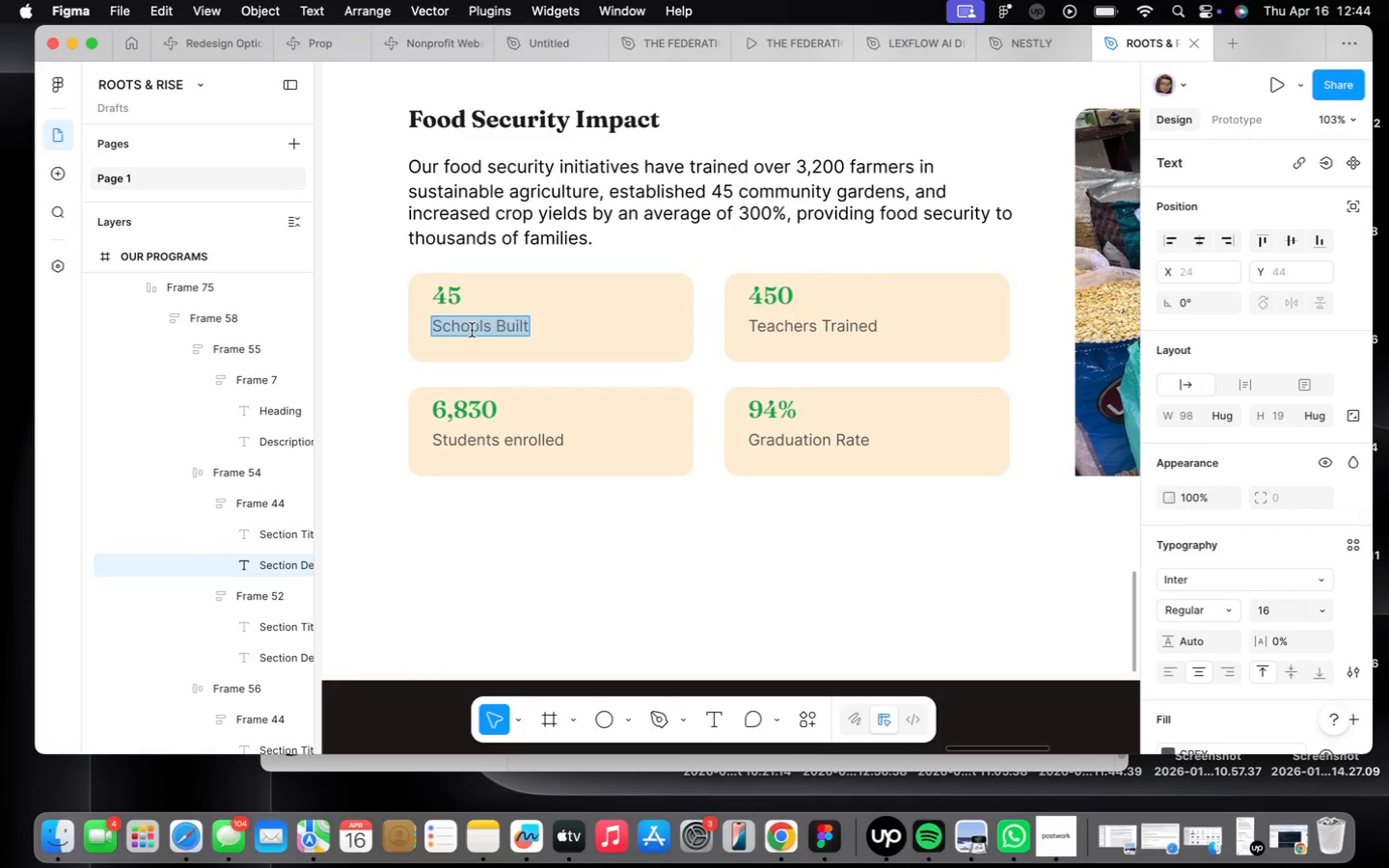 
type(Farmers Trained)
 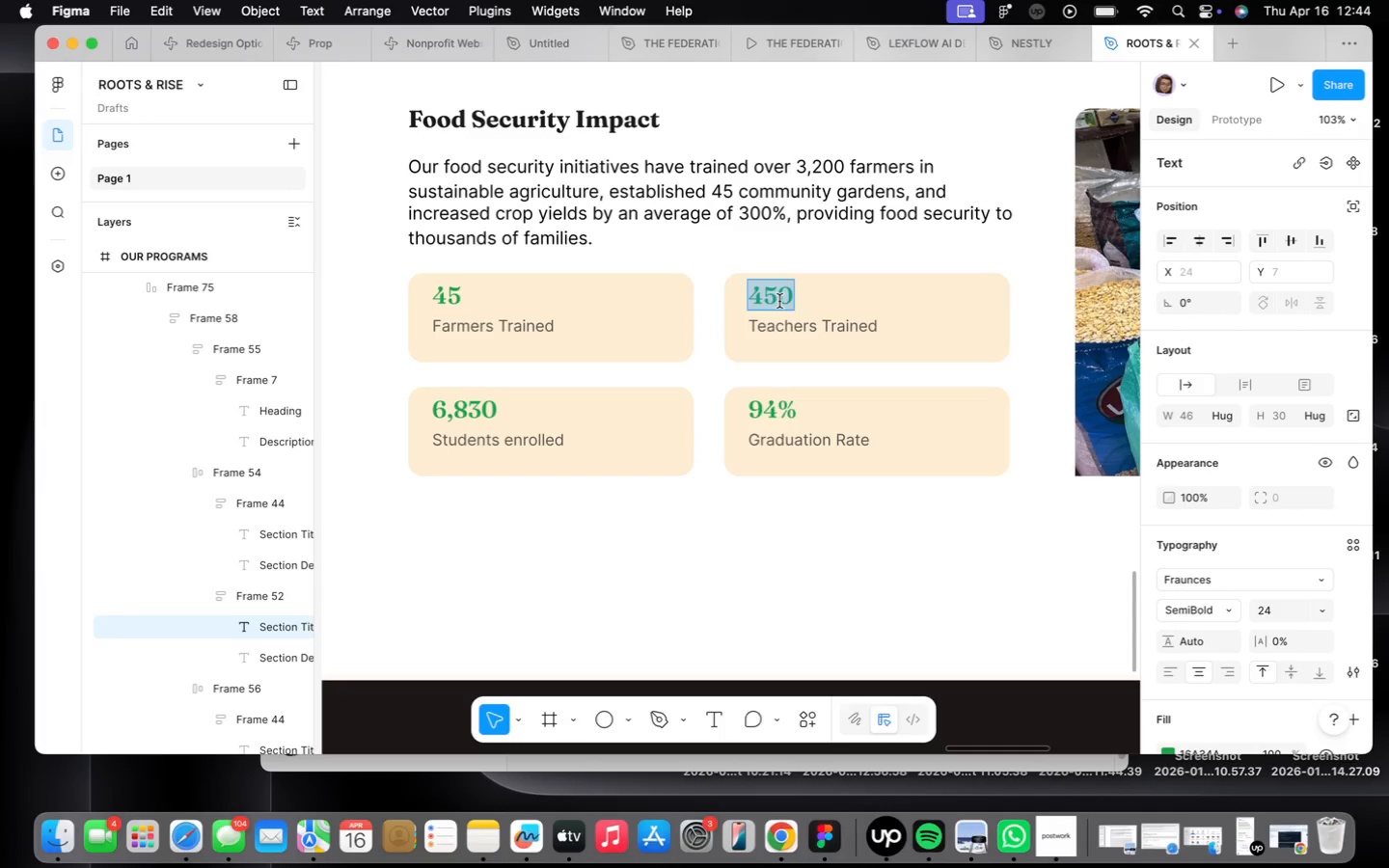 
type(45)
 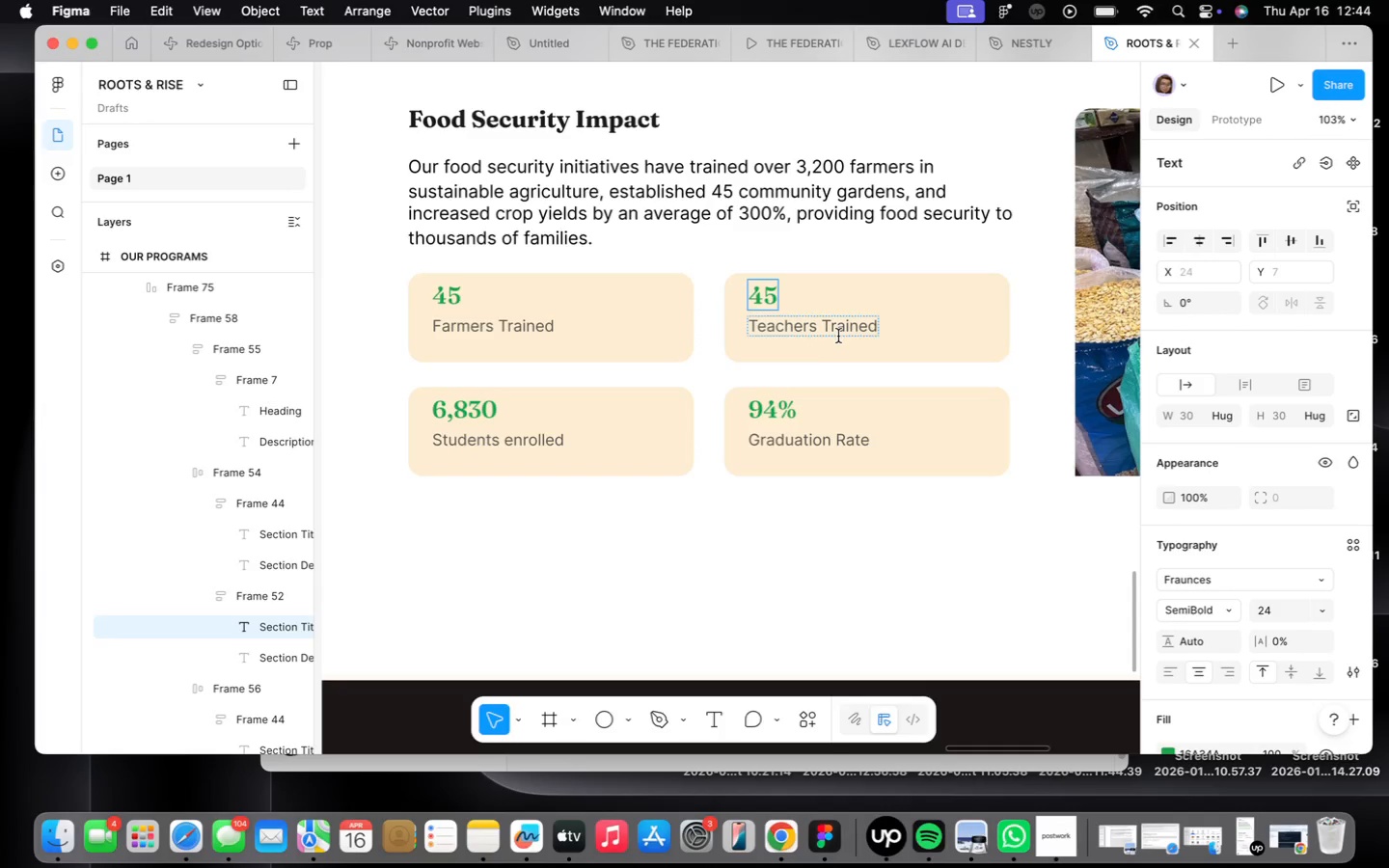 
double_click([824, 336])
 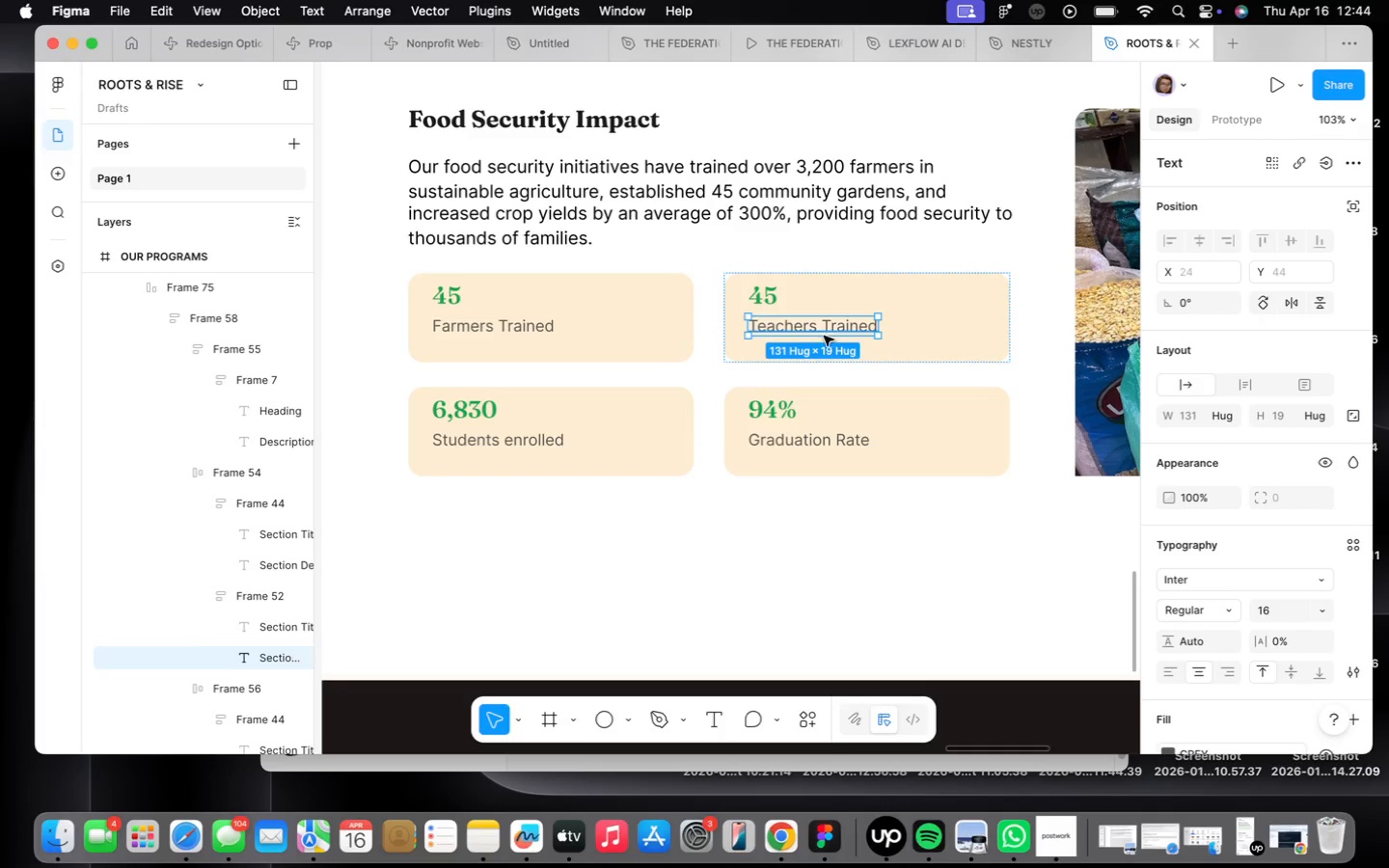 
triple_click([824, 336])
 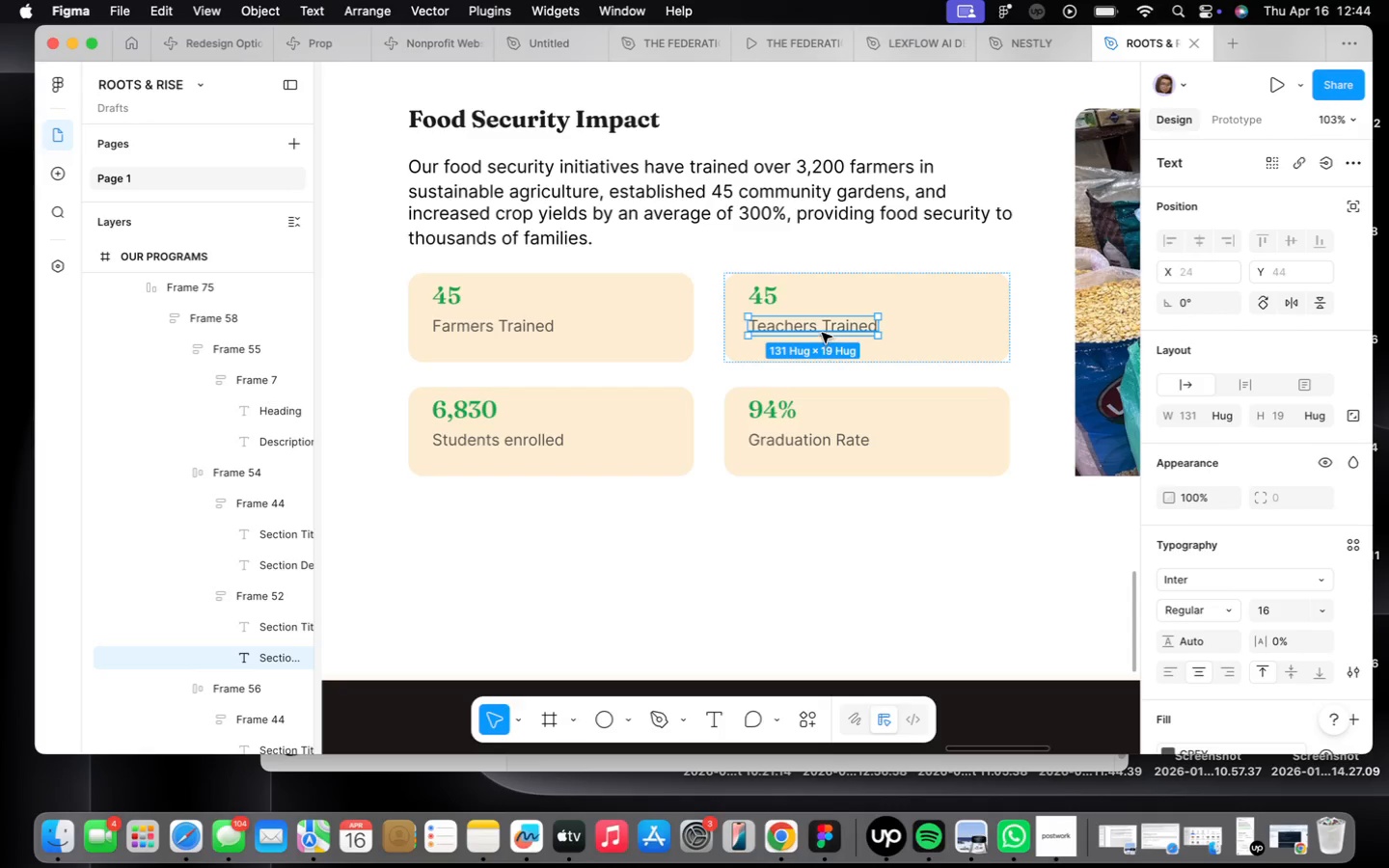 
double_click([822, 332])
 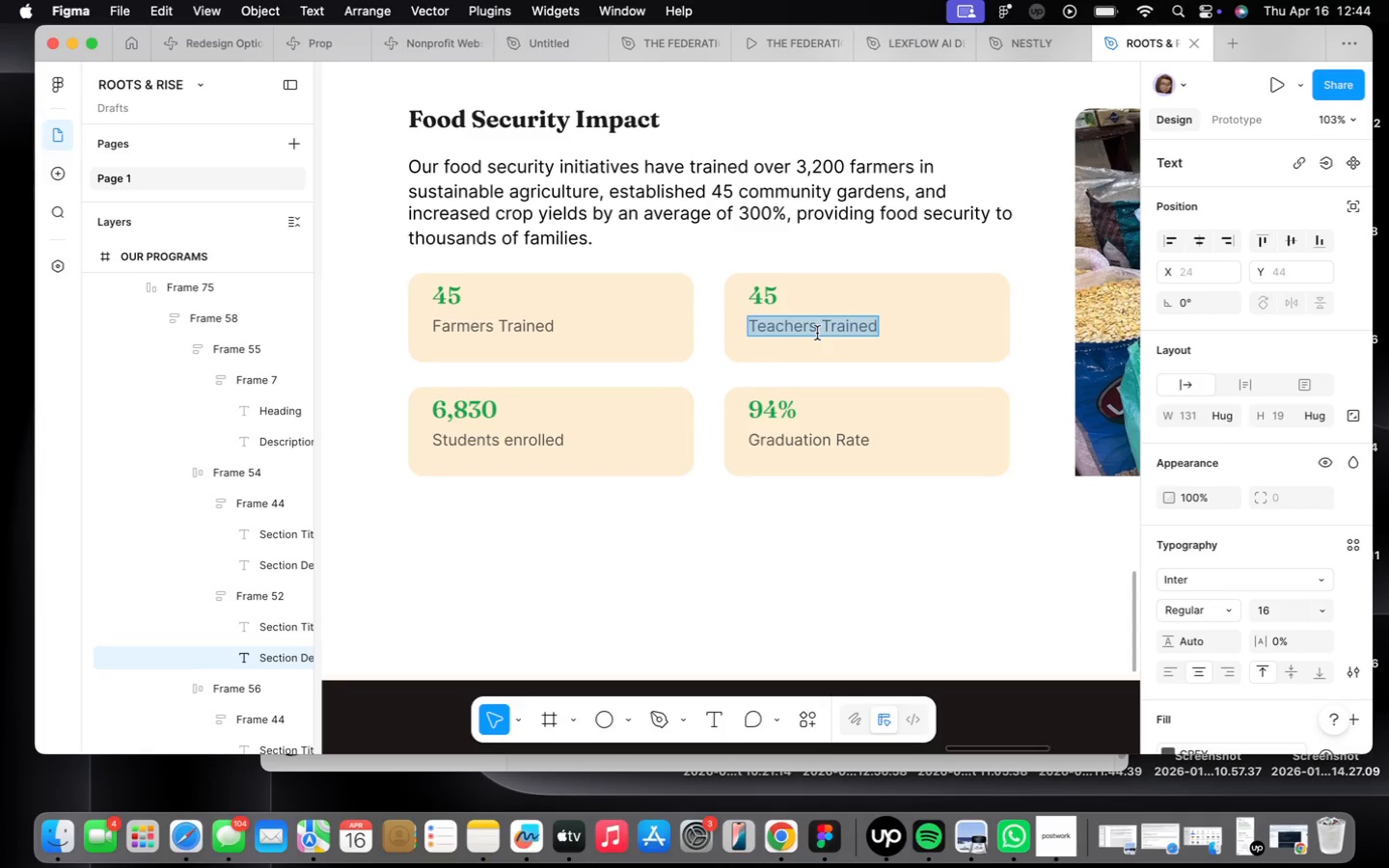 
type(Community Gardens)
 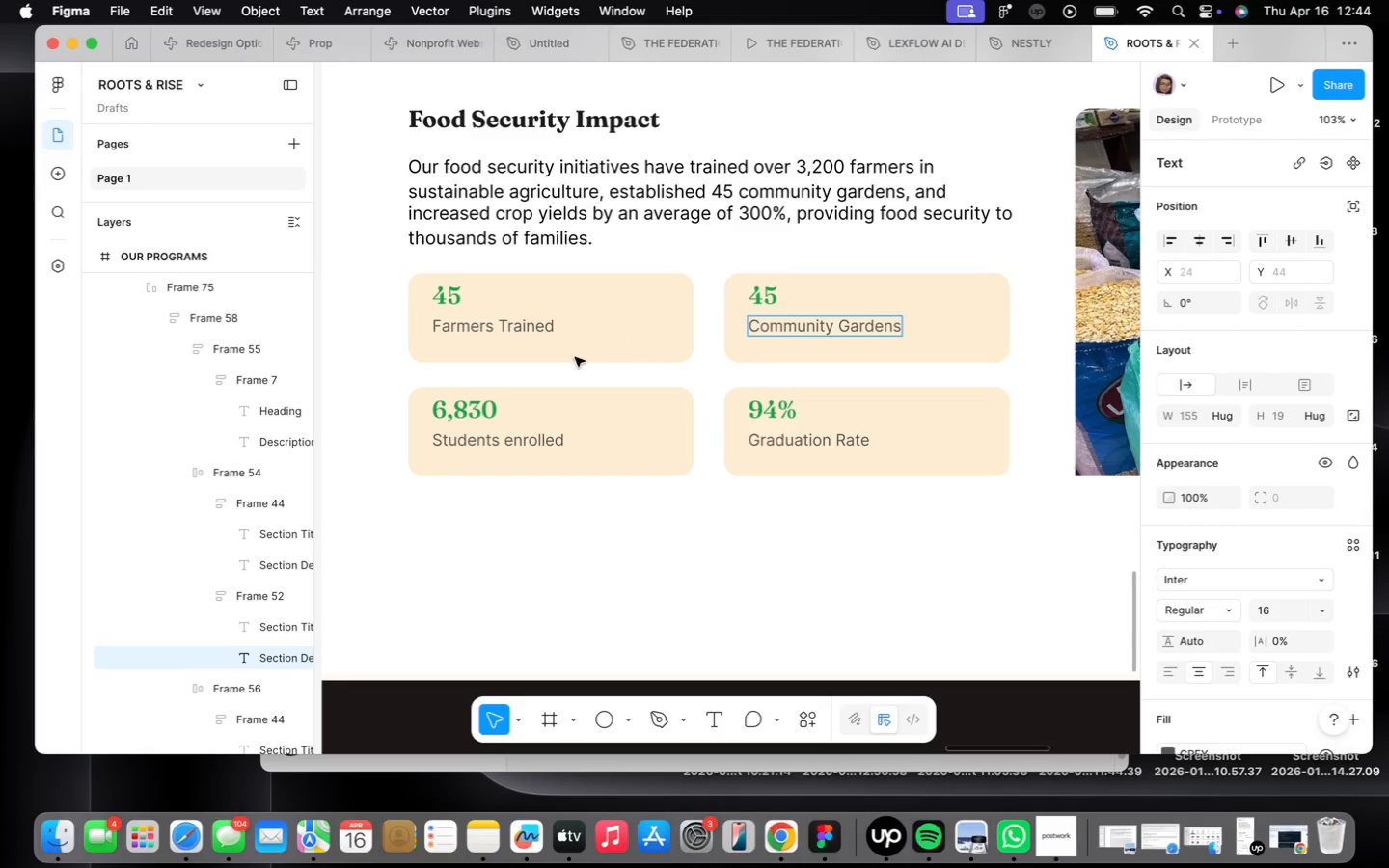 
double_click([444, 412])
 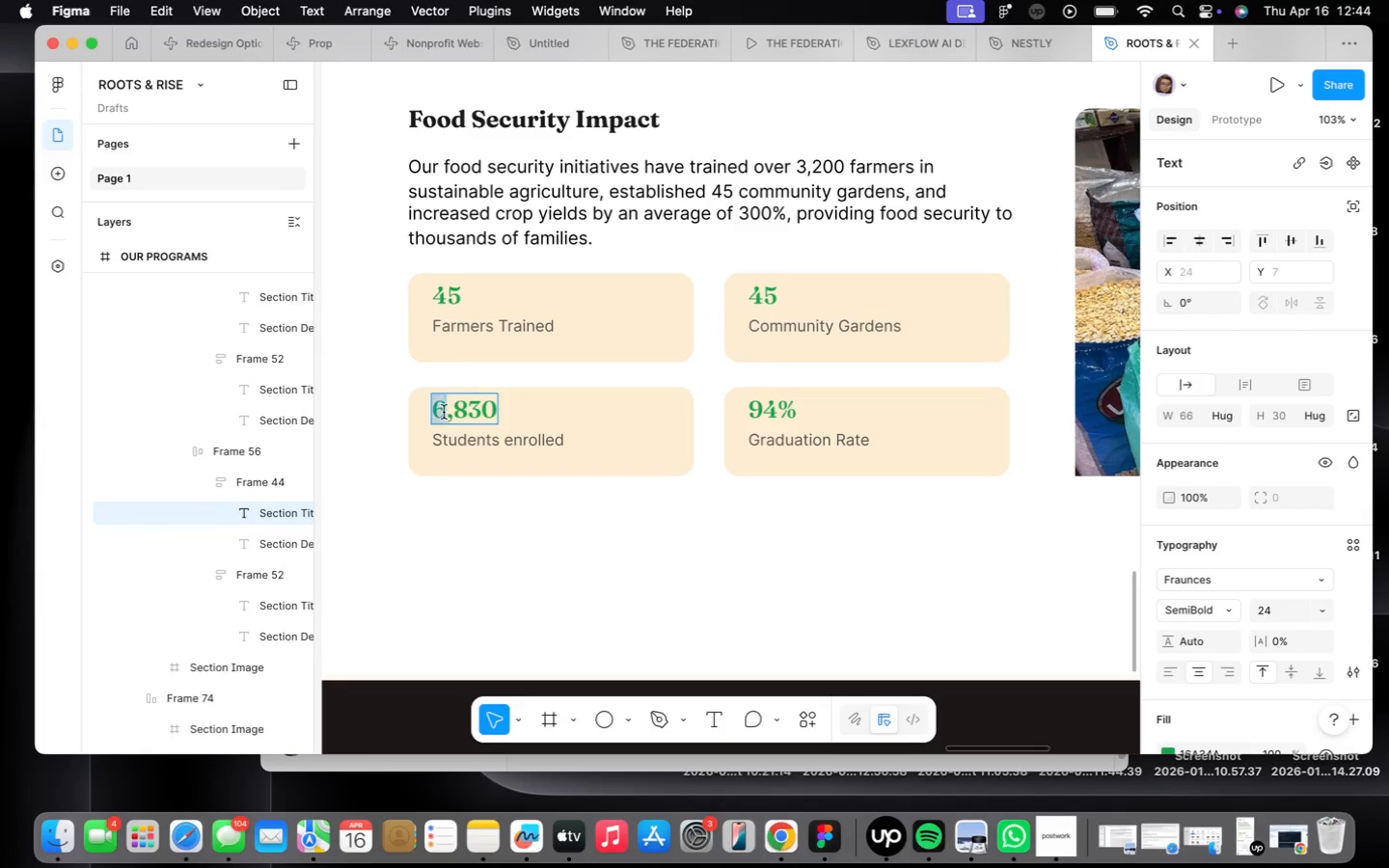 
triple_click([444, 412])
 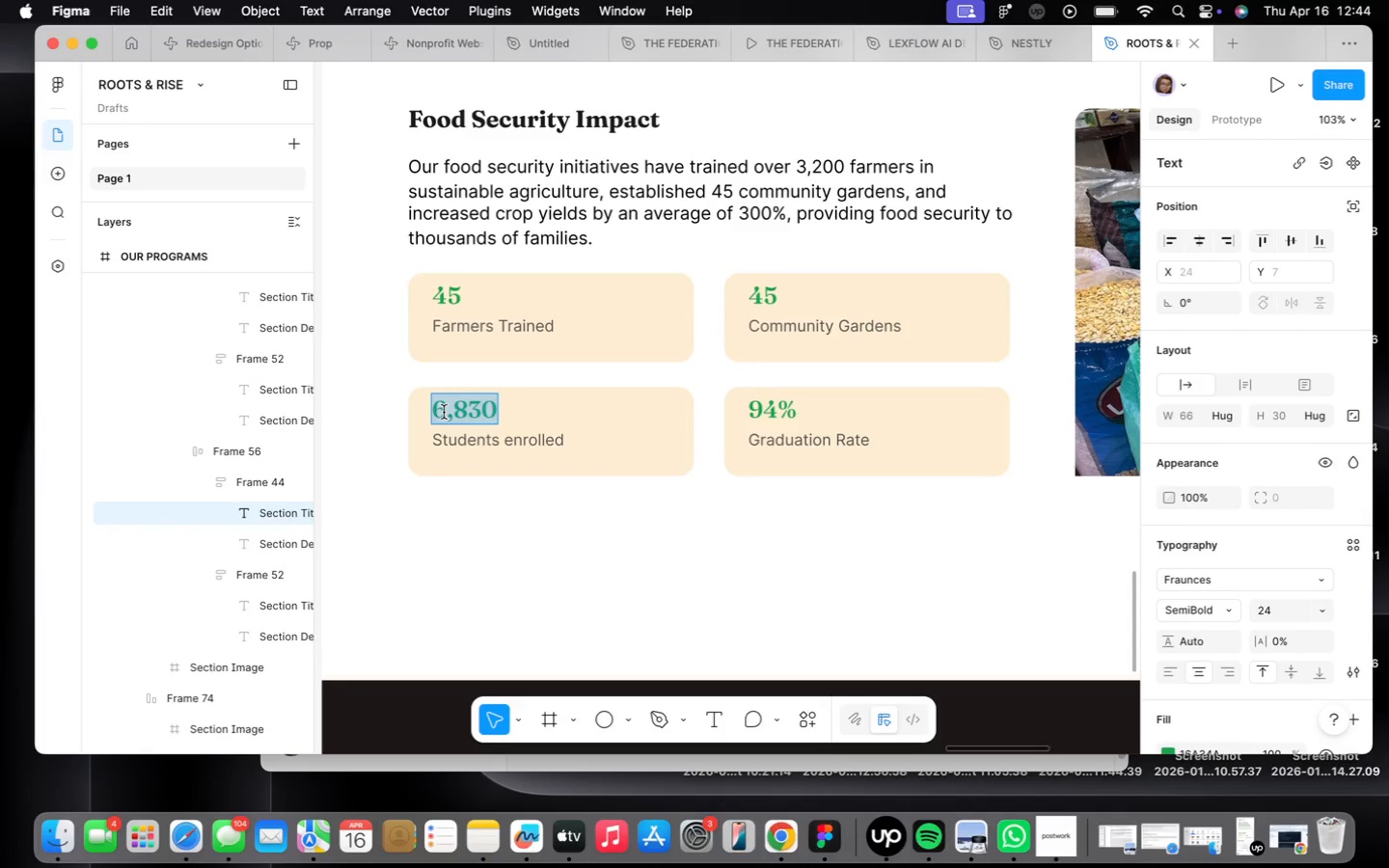 
type(3005)
key(Backspace)
type(%)
 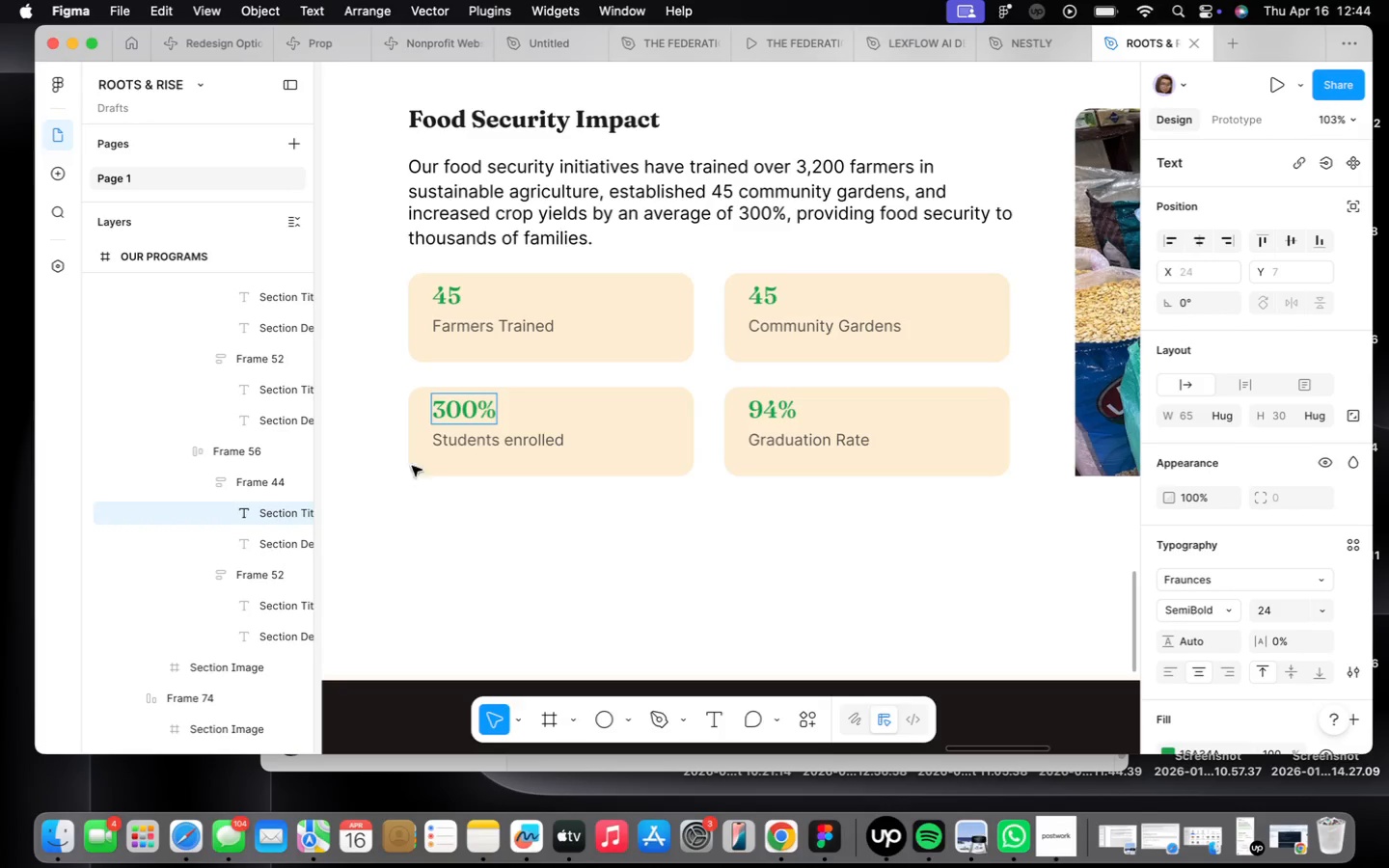 
double_click([447, 448])
 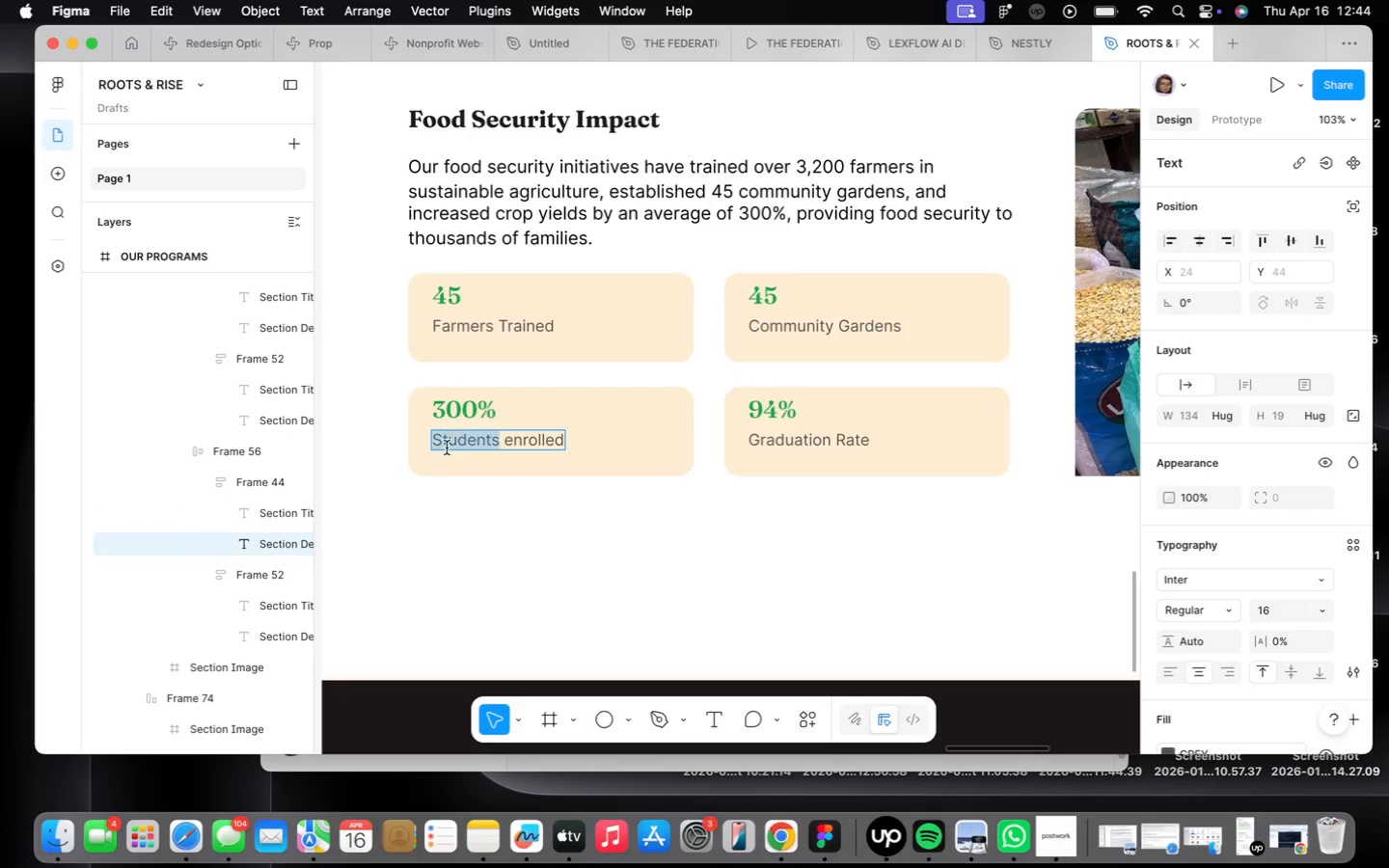 
triple_click([447, 448])
 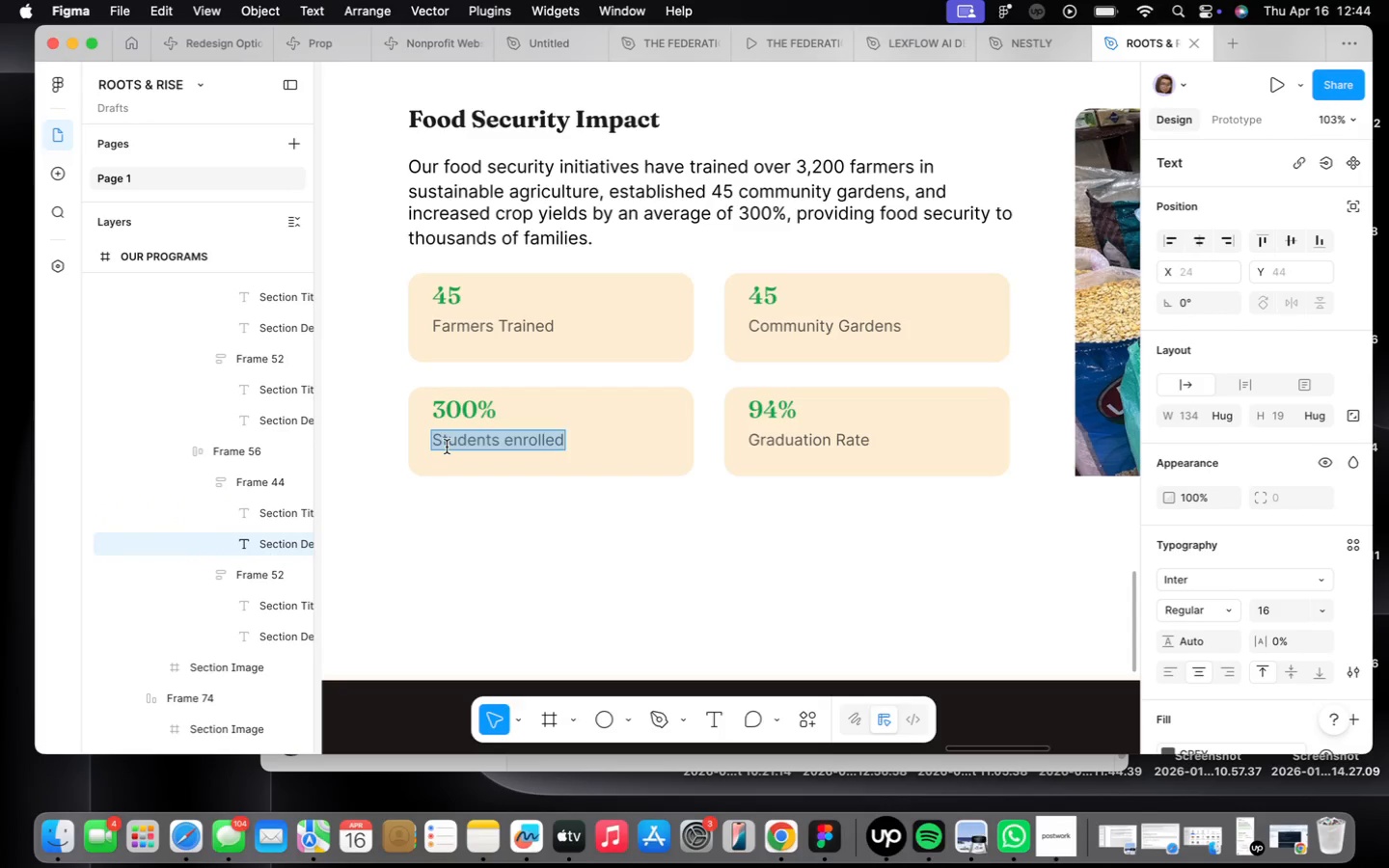 
type(Crop Yield Increase)
 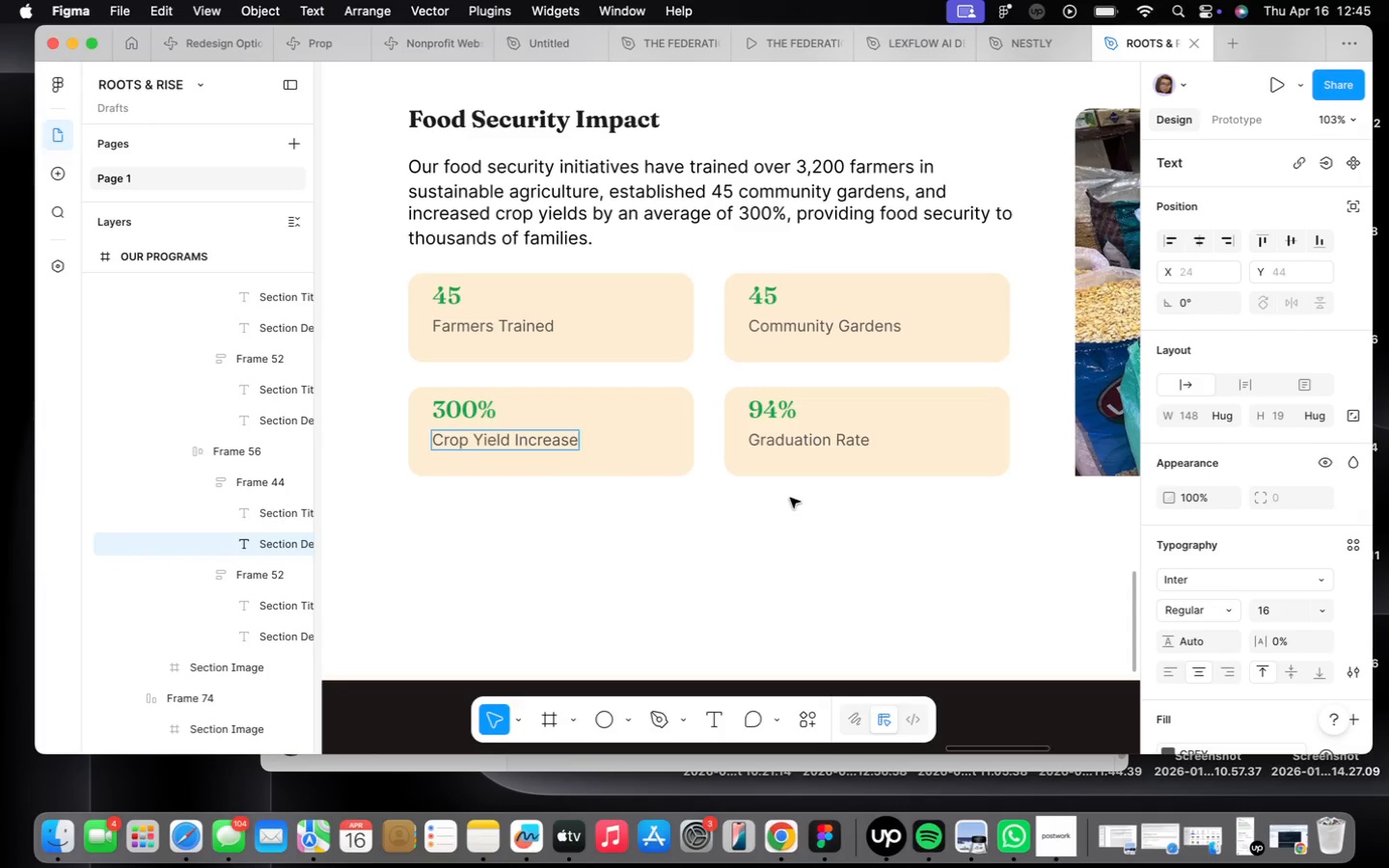 
left_click([790, 398])
 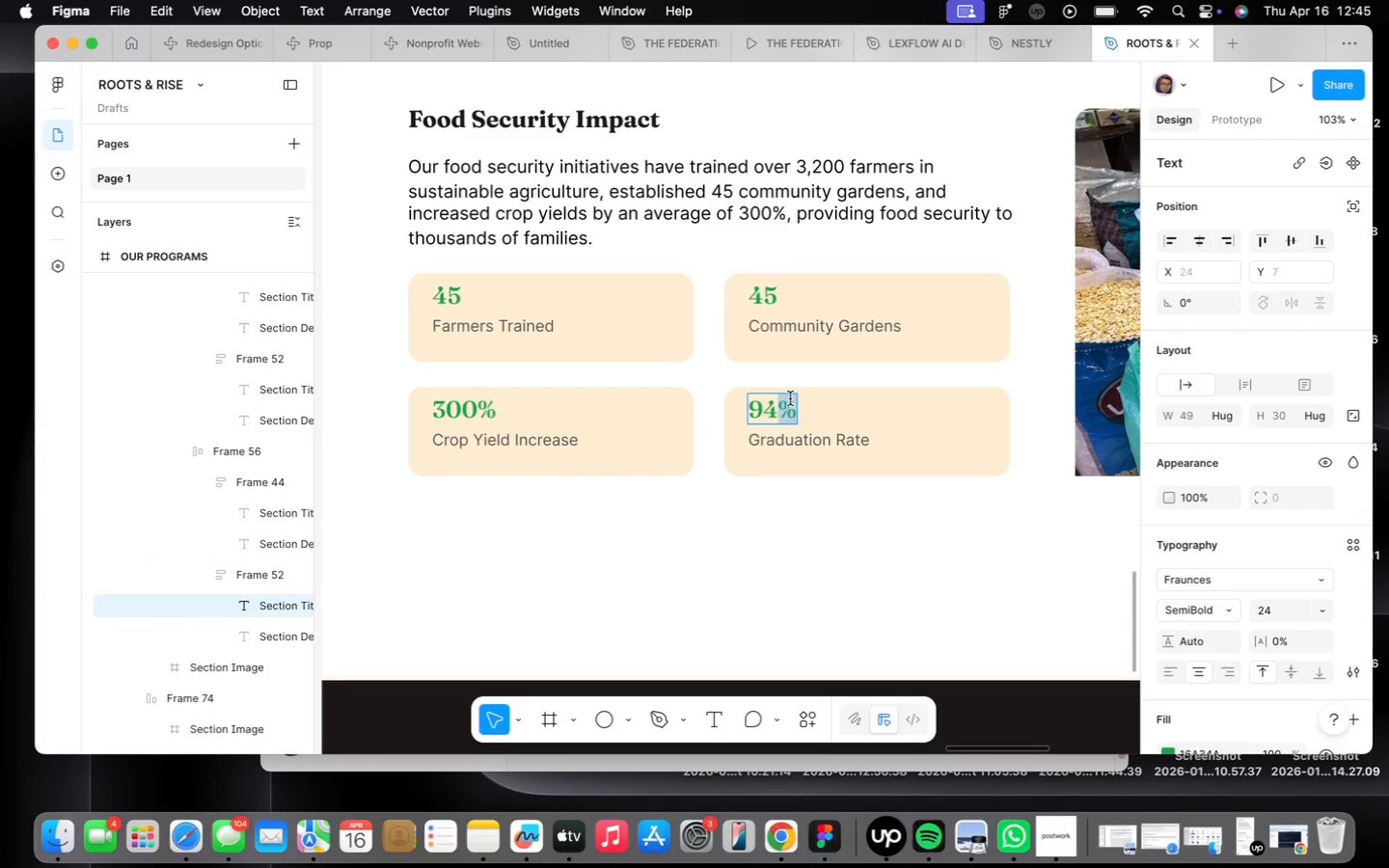 
triple_click([790, 398])
 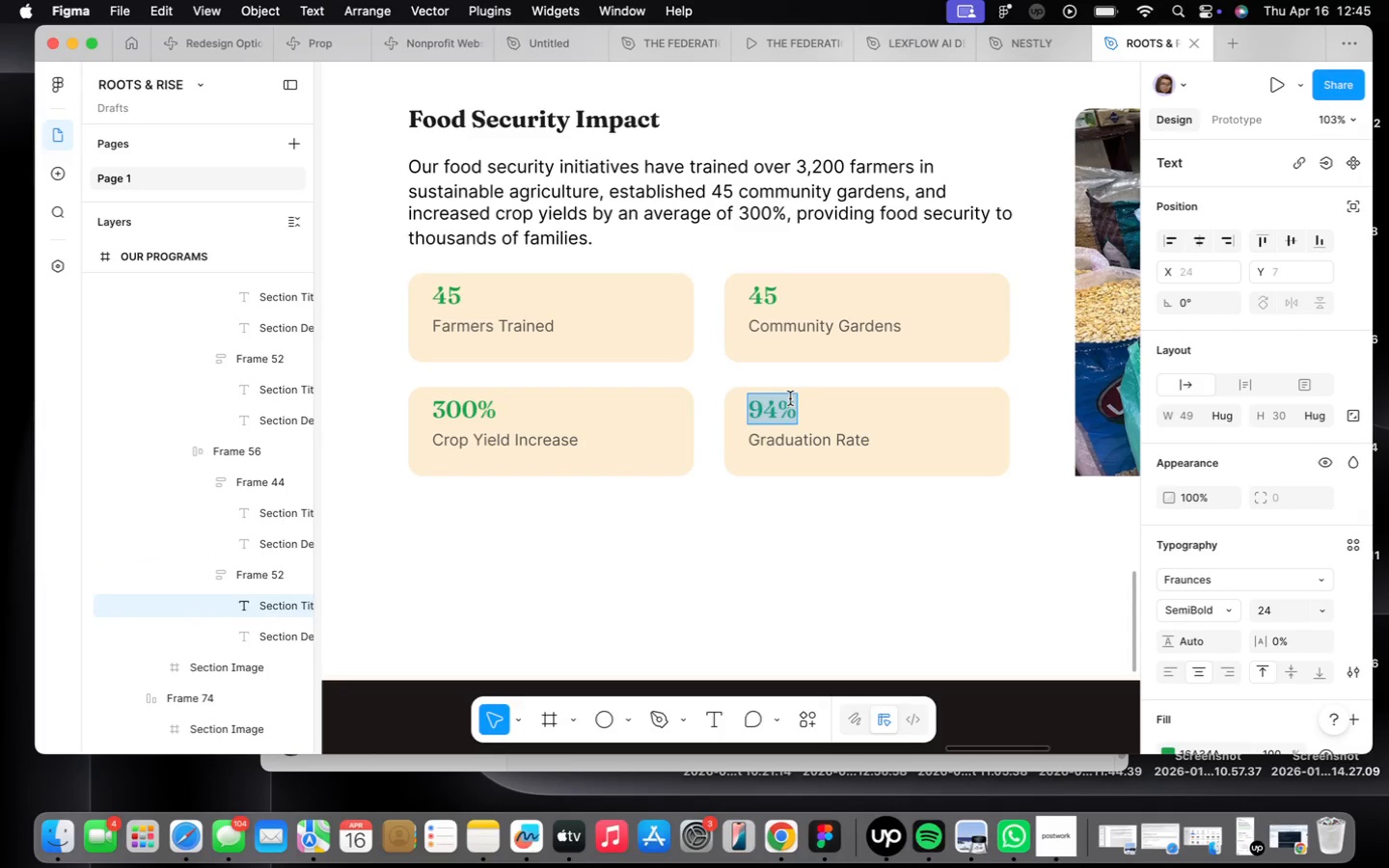 
type(8500)
 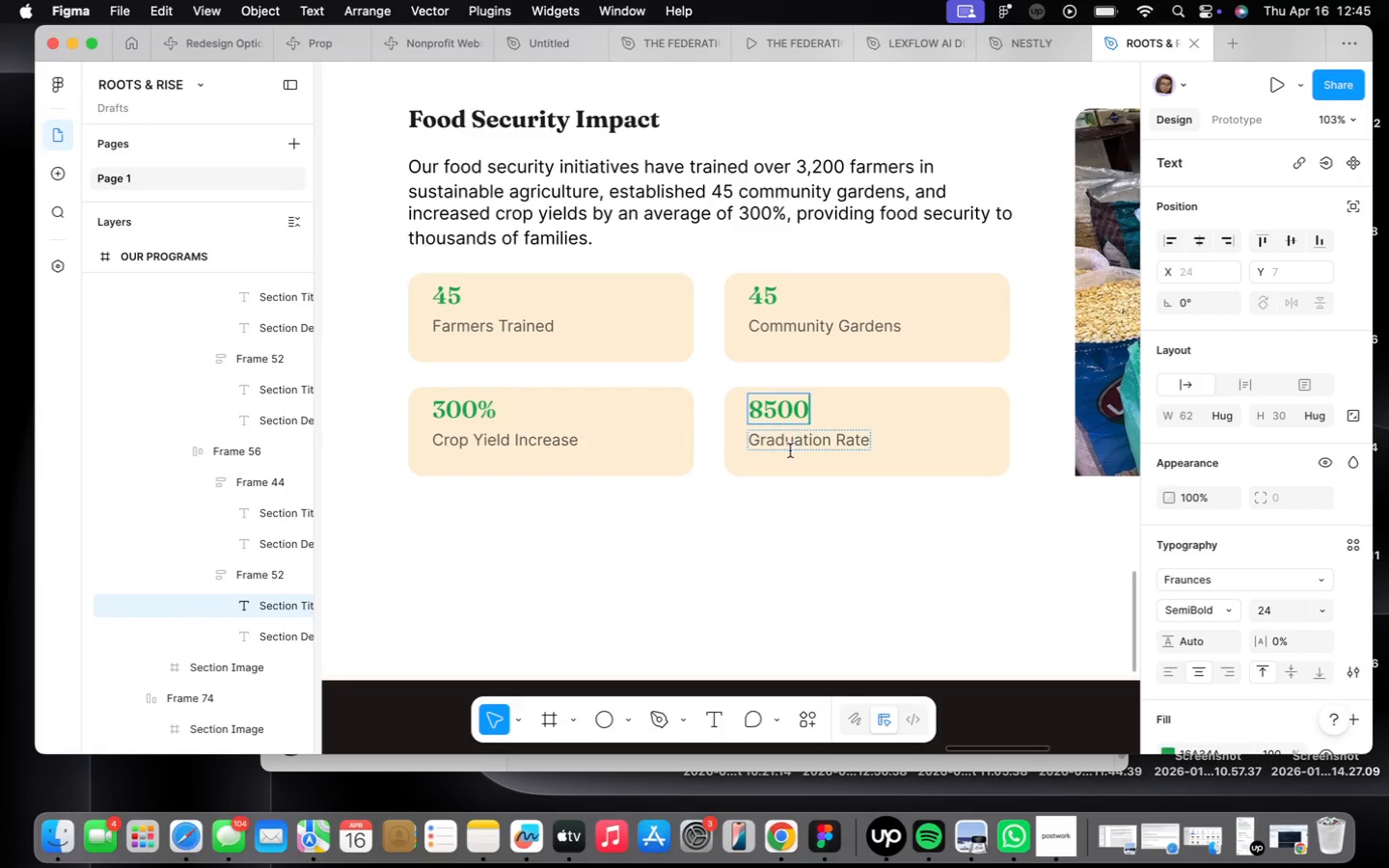 
double_click([805, 444])
 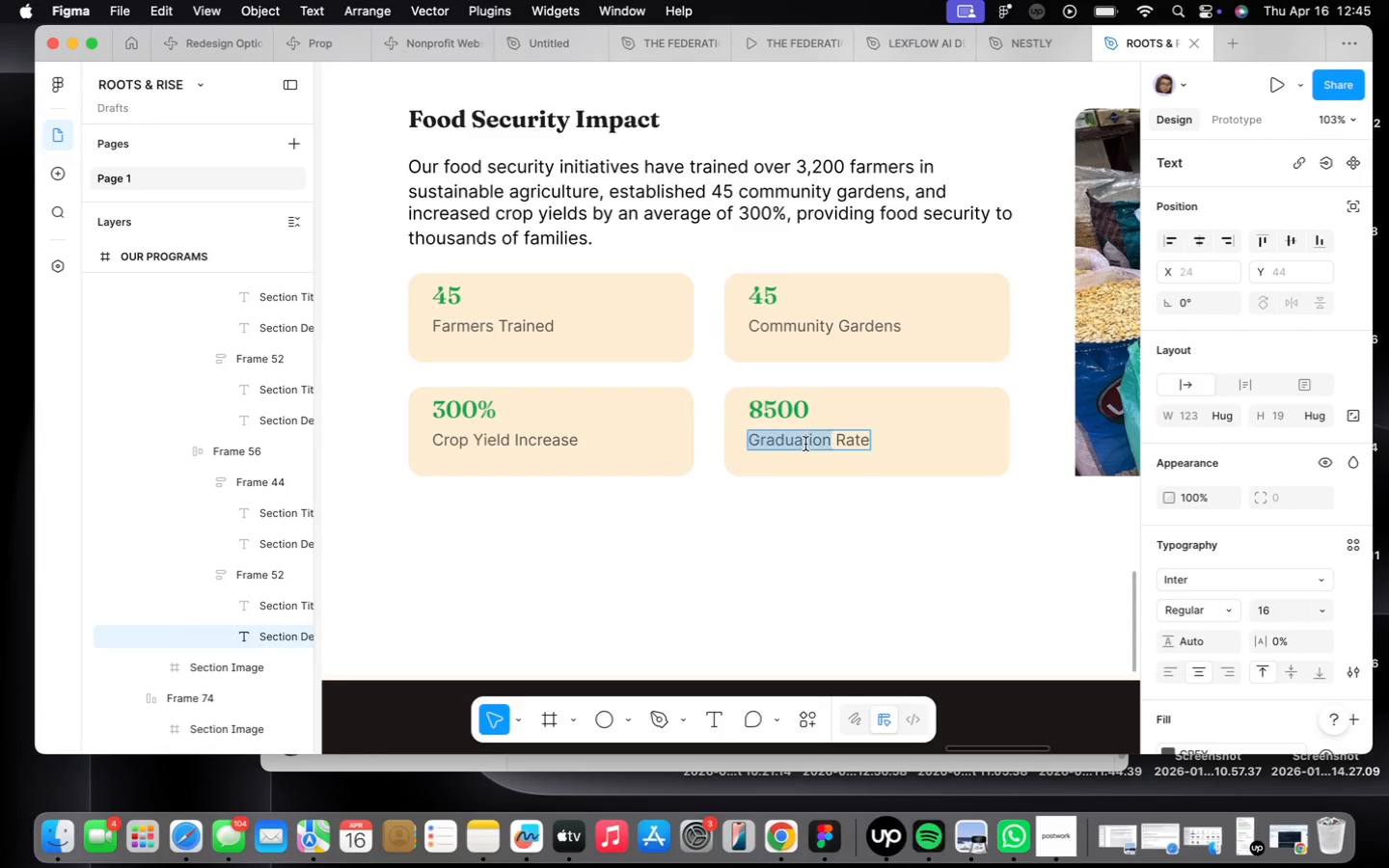 
triple_click([805, 444])
 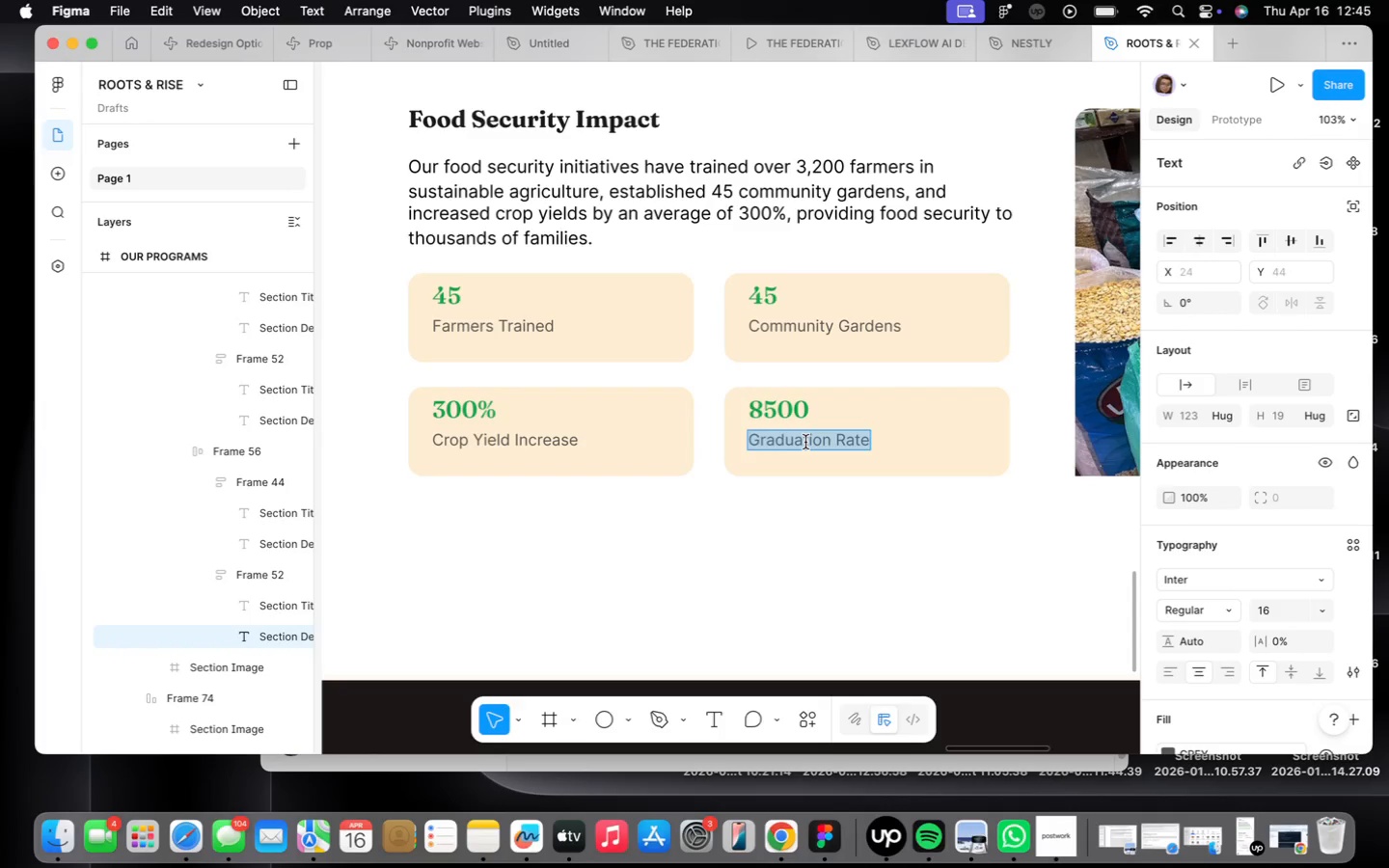 
type(Families Fed)
 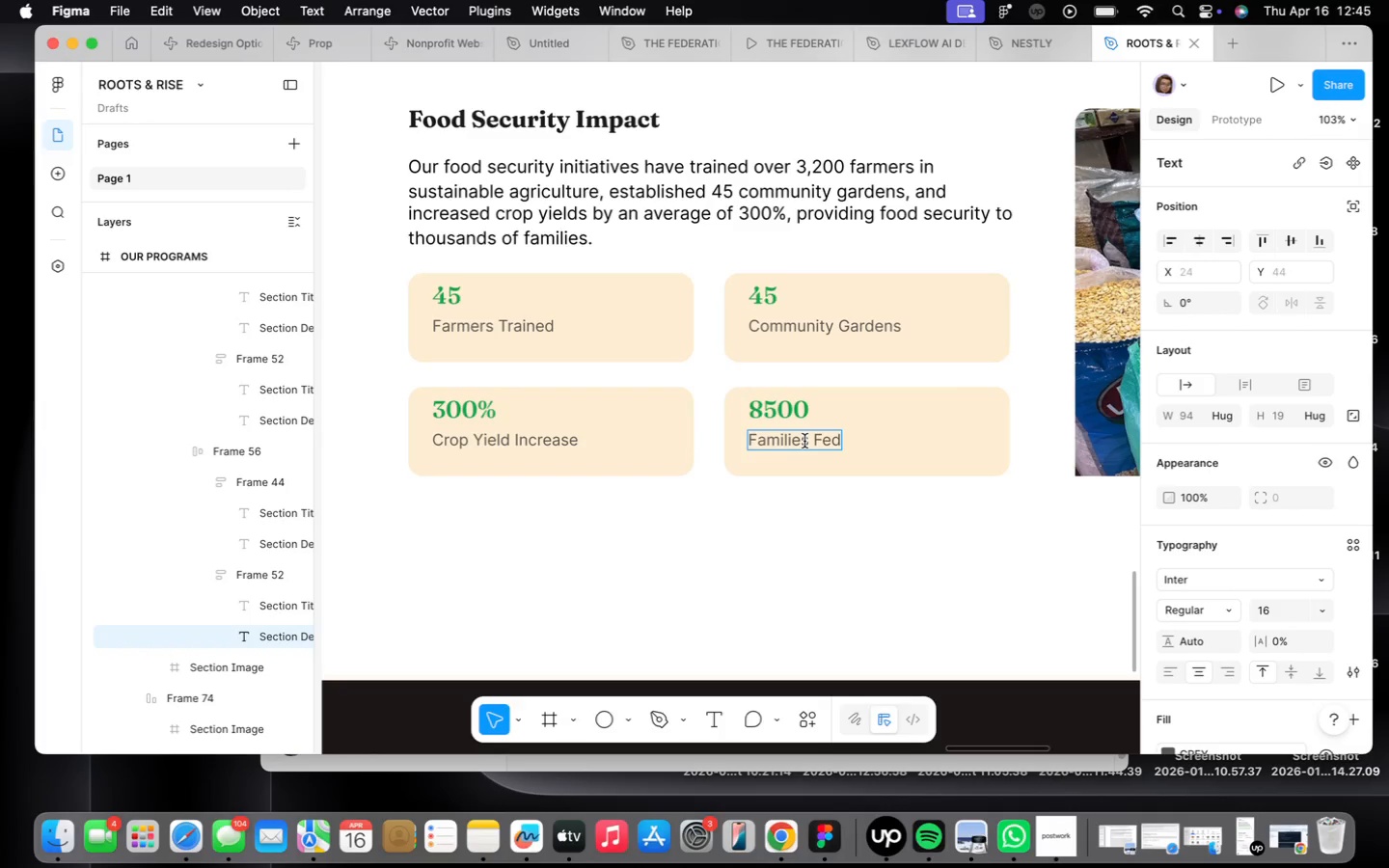 
left_click([858, 517])
 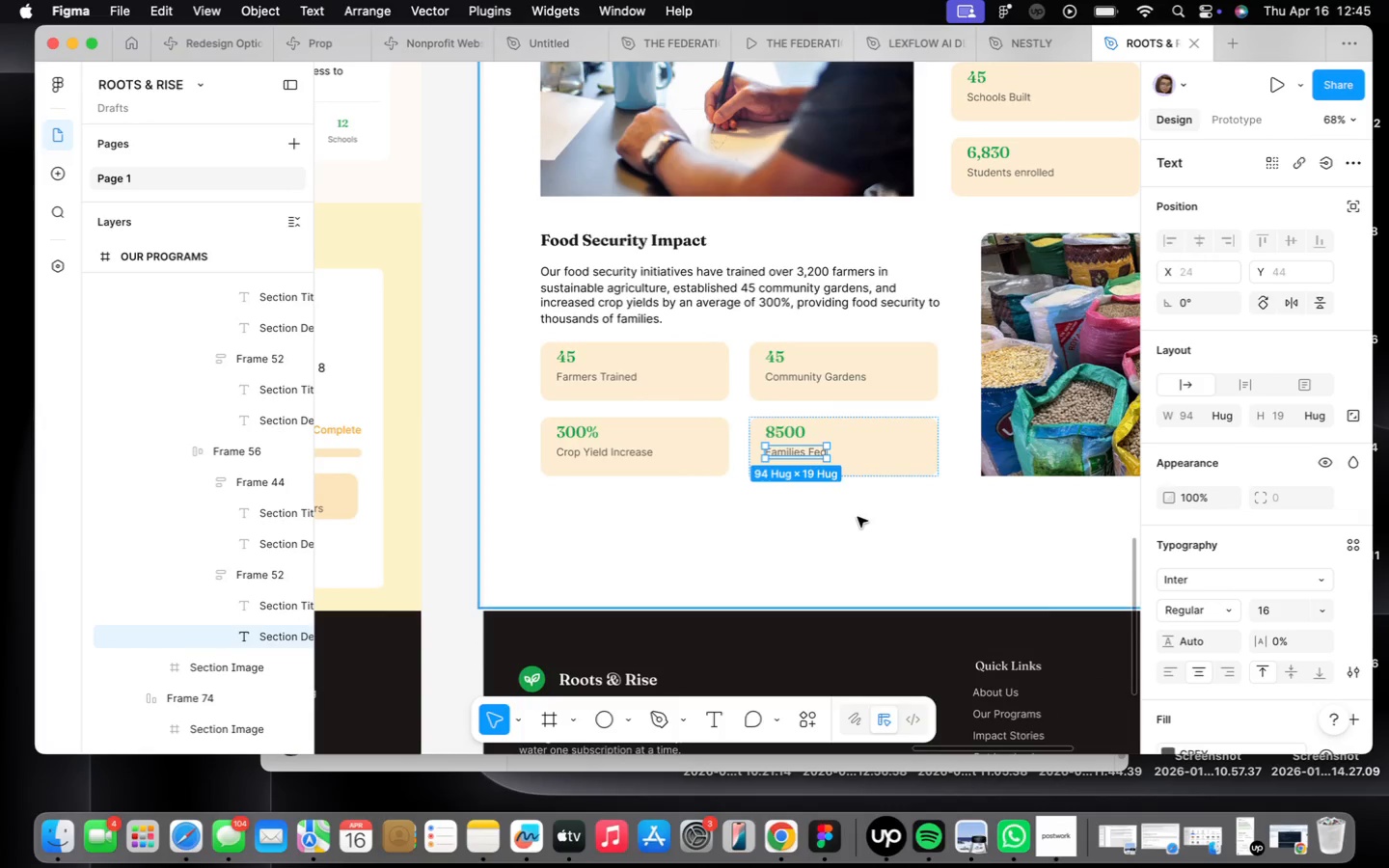 
scroll: coordinate [800, 476], scroll_direction: down, amount: 4.0
 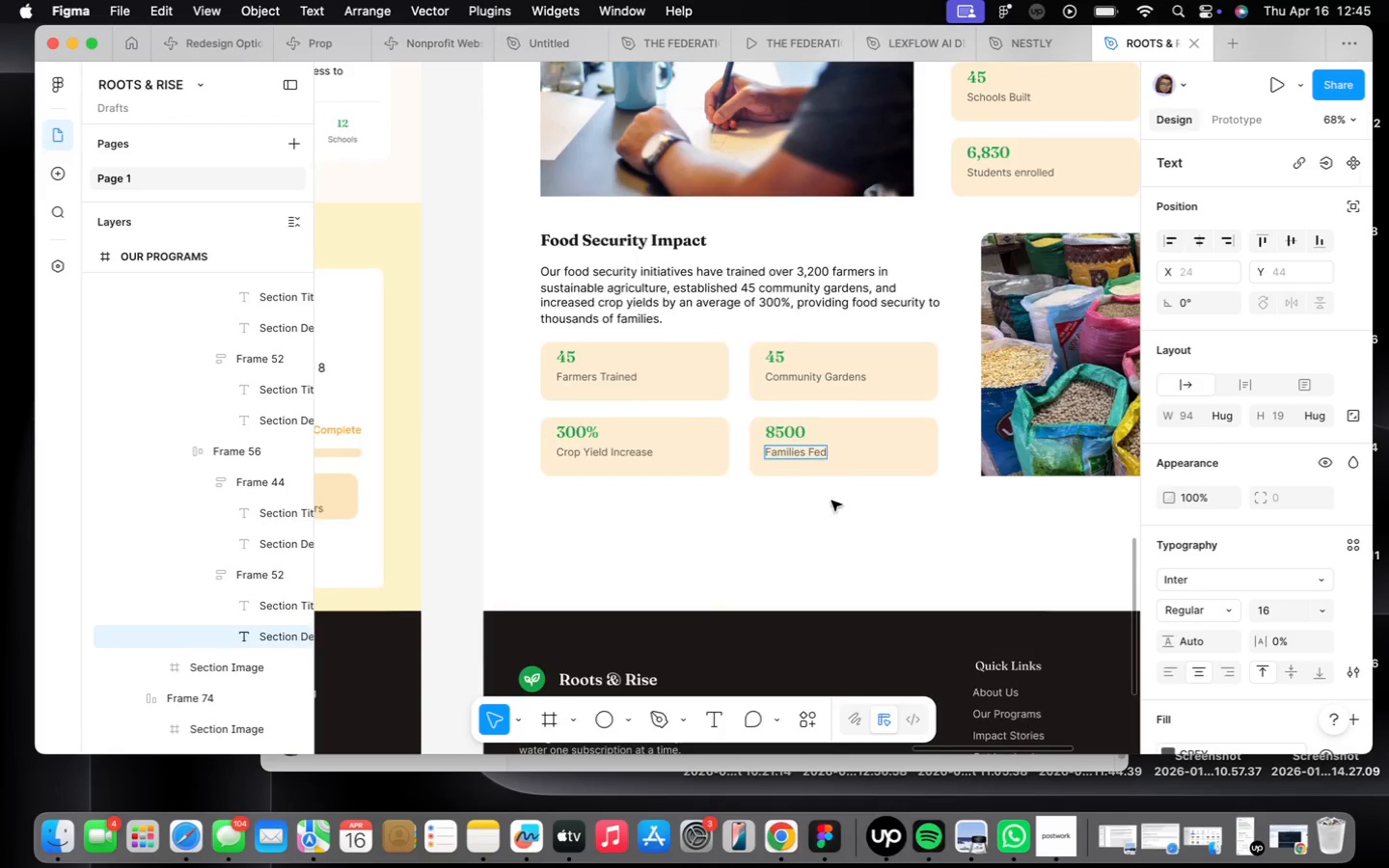 
double_click([858, 517])
 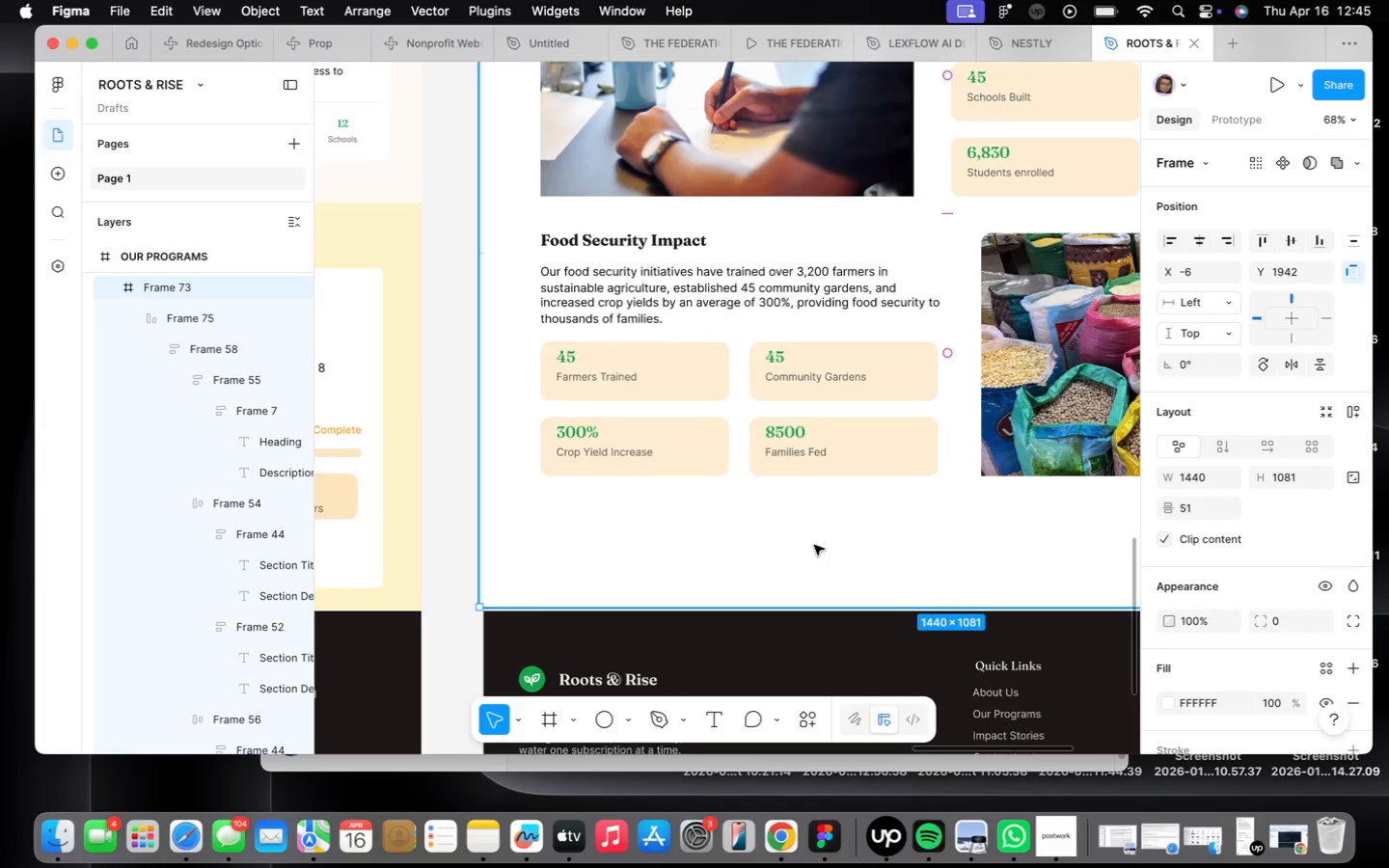 
scroll: coordinate [908, 481], scroll_direction: down, amount: 19.0
 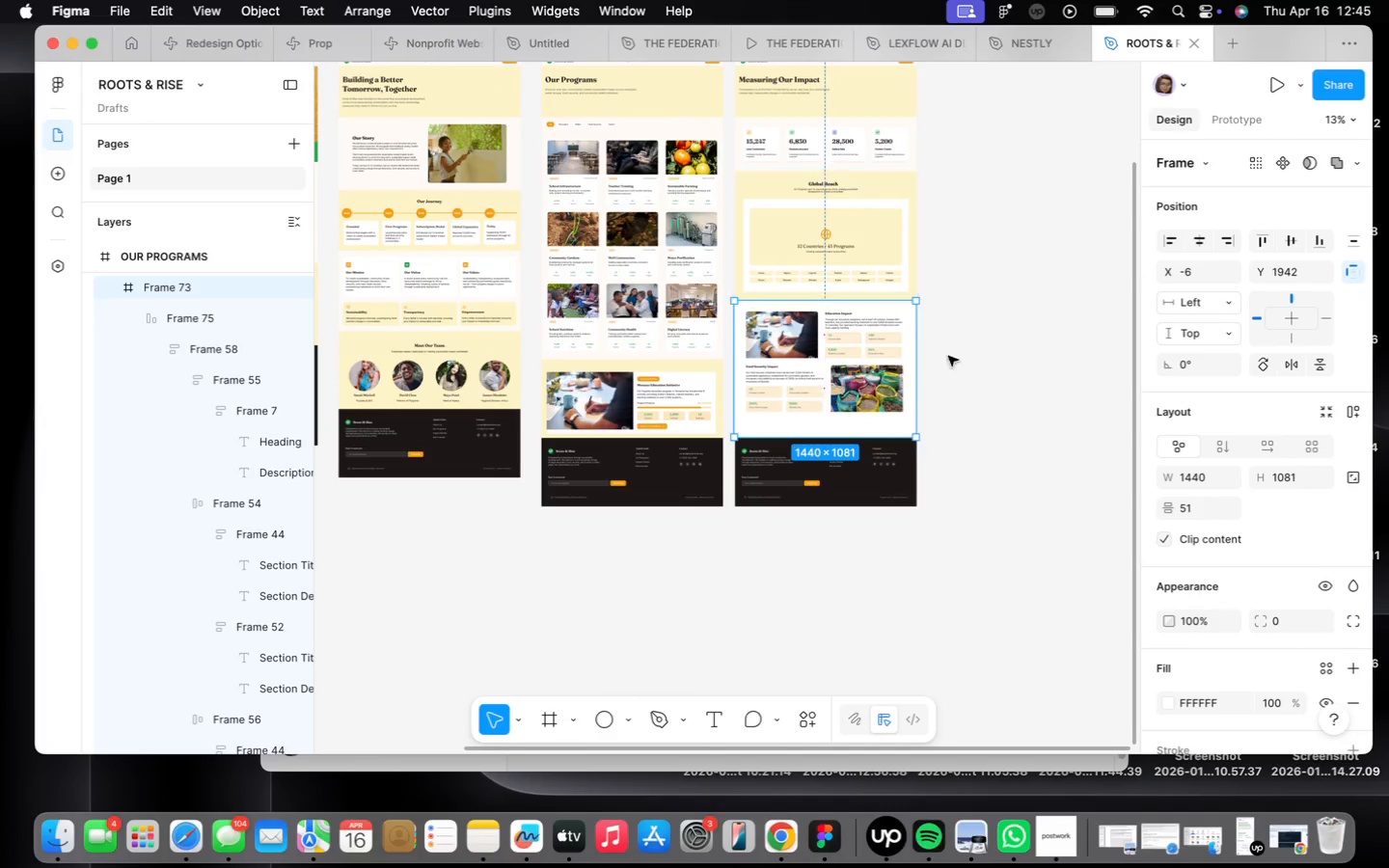 
scroll: coordinate [910, 414], scroll_direction: down, amount: 3.0
 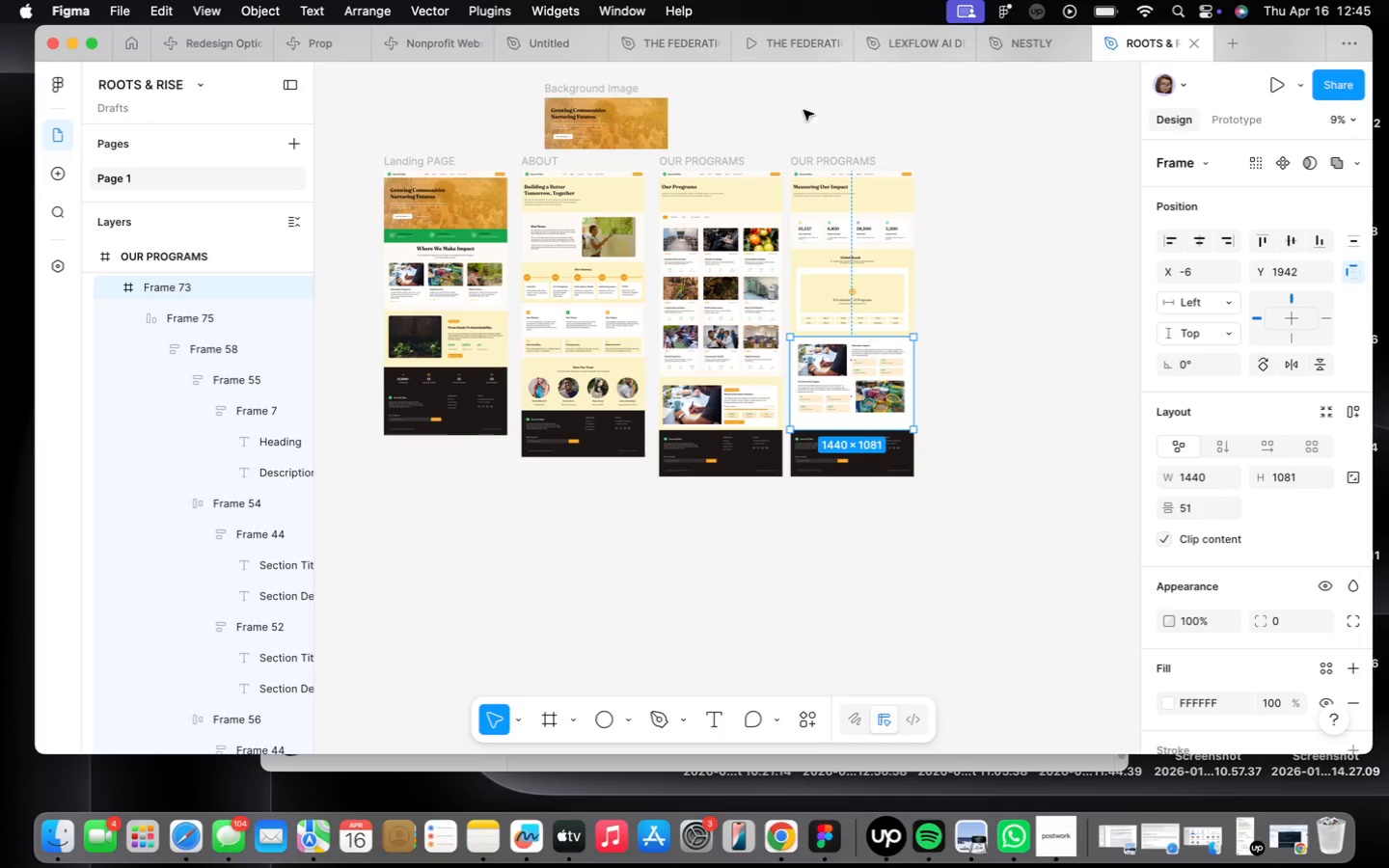 
left_click([813, 159])
 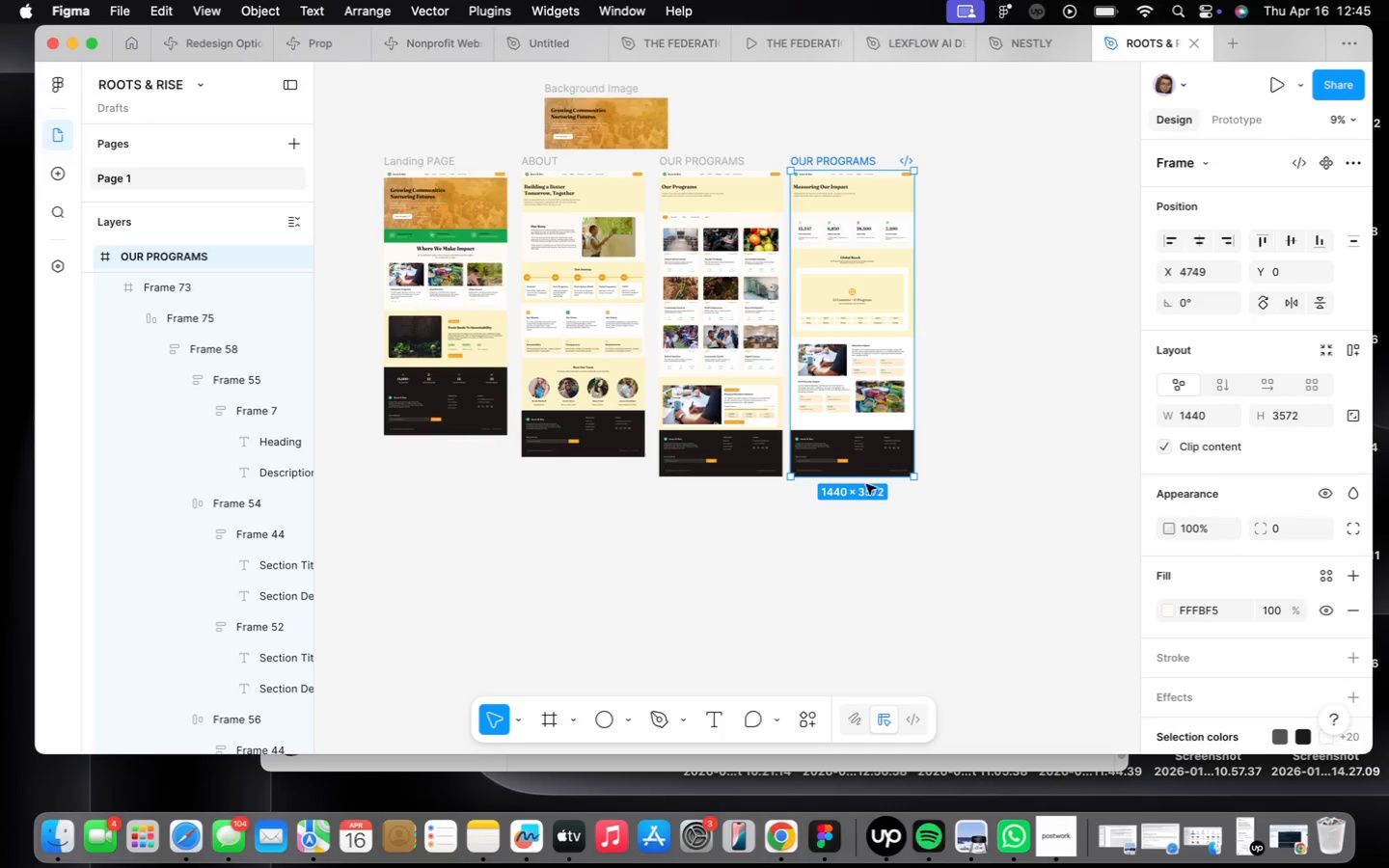 
left_click_drag(start_coordinate=[861, 477], to_coordinate=[878, 559])
 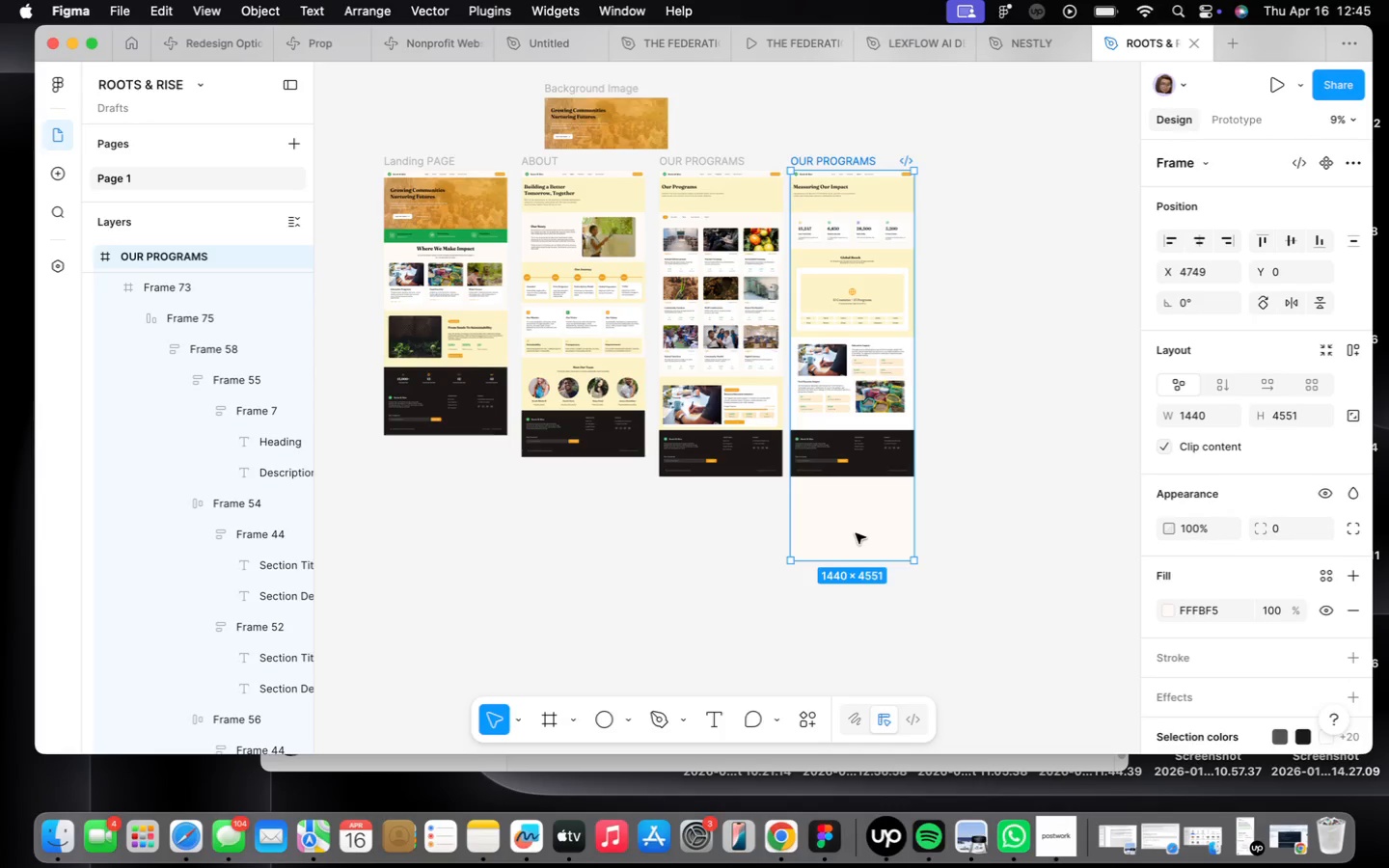 
left_click([831, 443])
 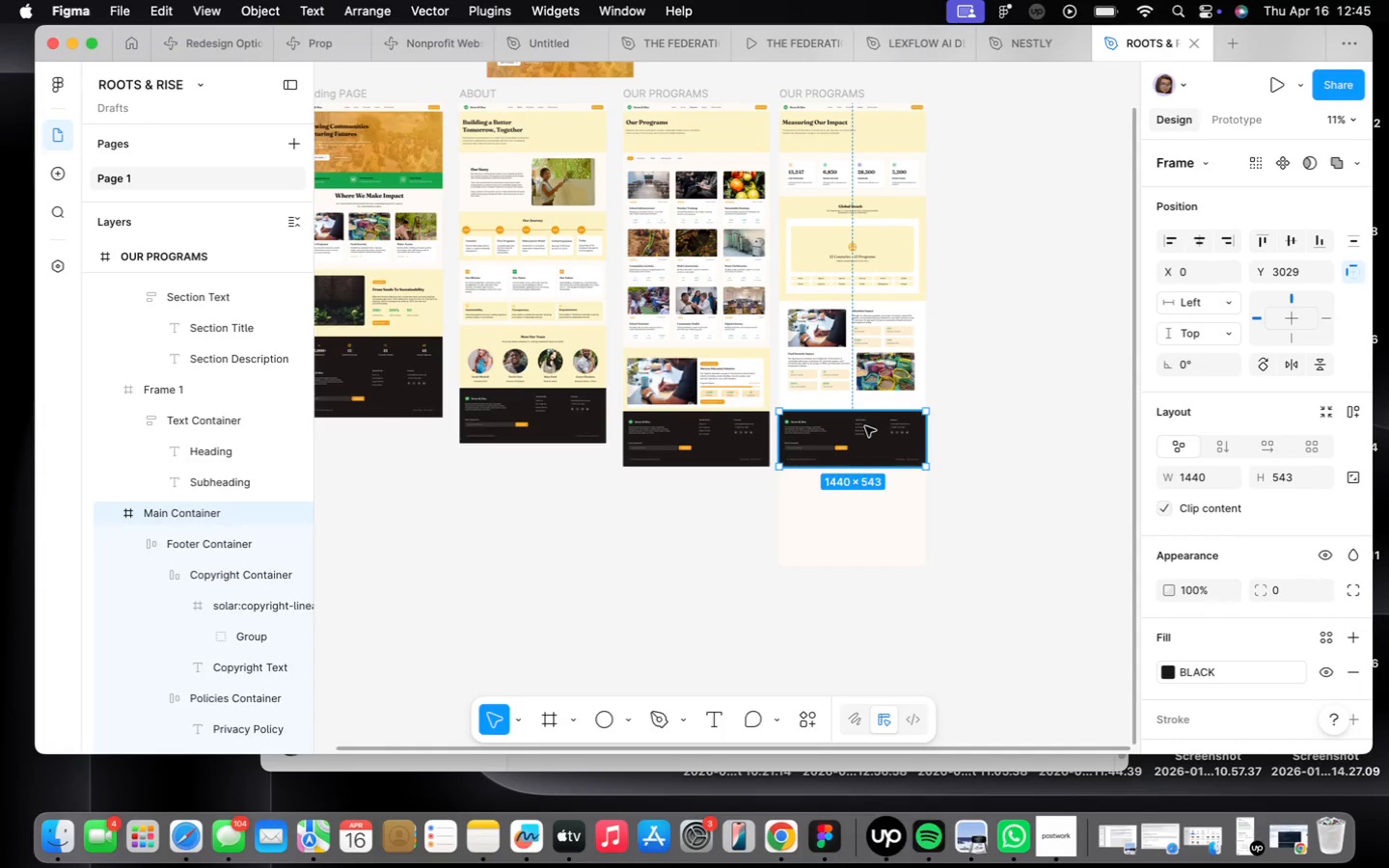 
scroll: coordinate [855, 530], scroll_direction: up, amount: 2.0
 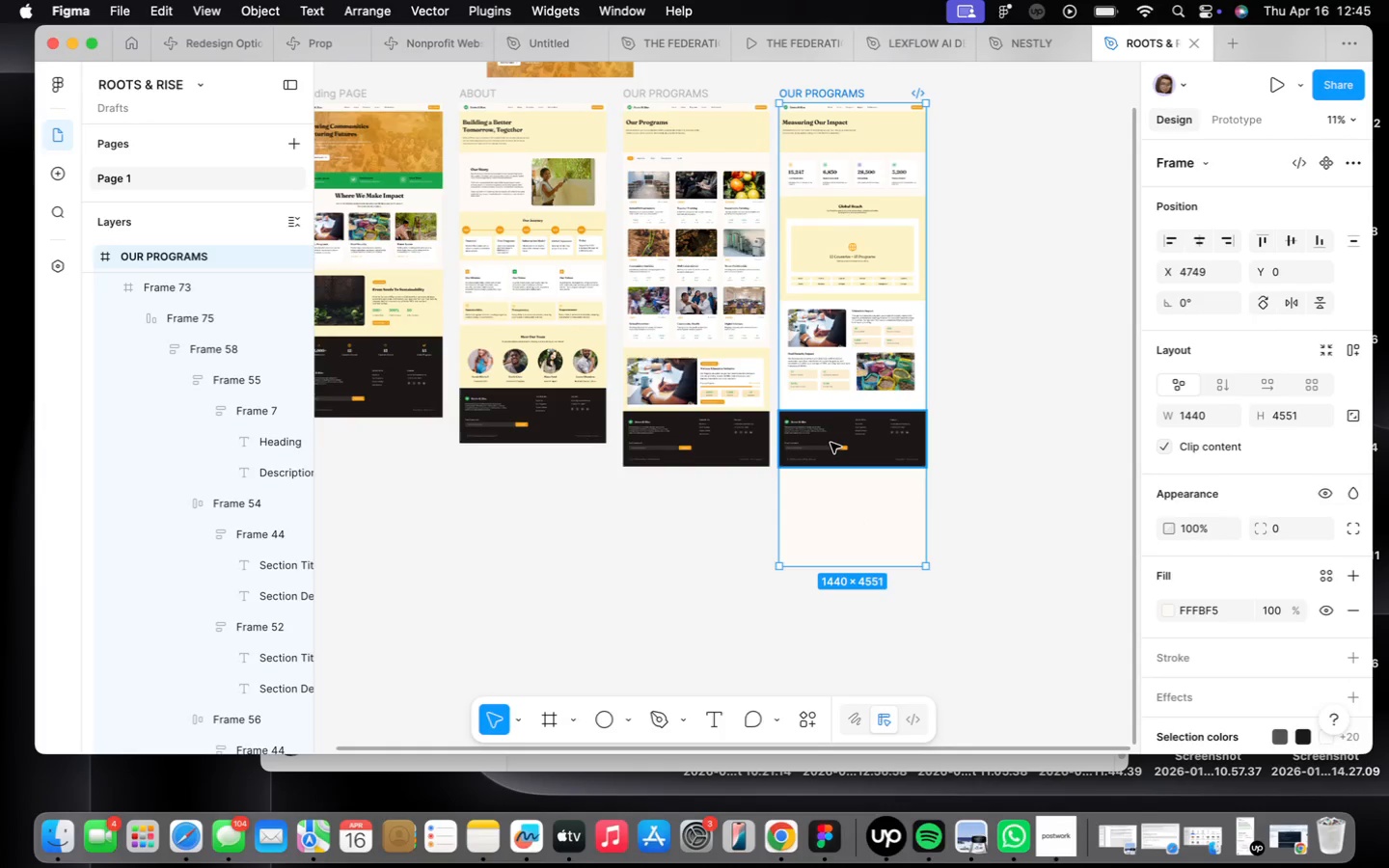 
left_click_drag(start_coordinate=[866, 433], to_coordinate=[865, 502])
 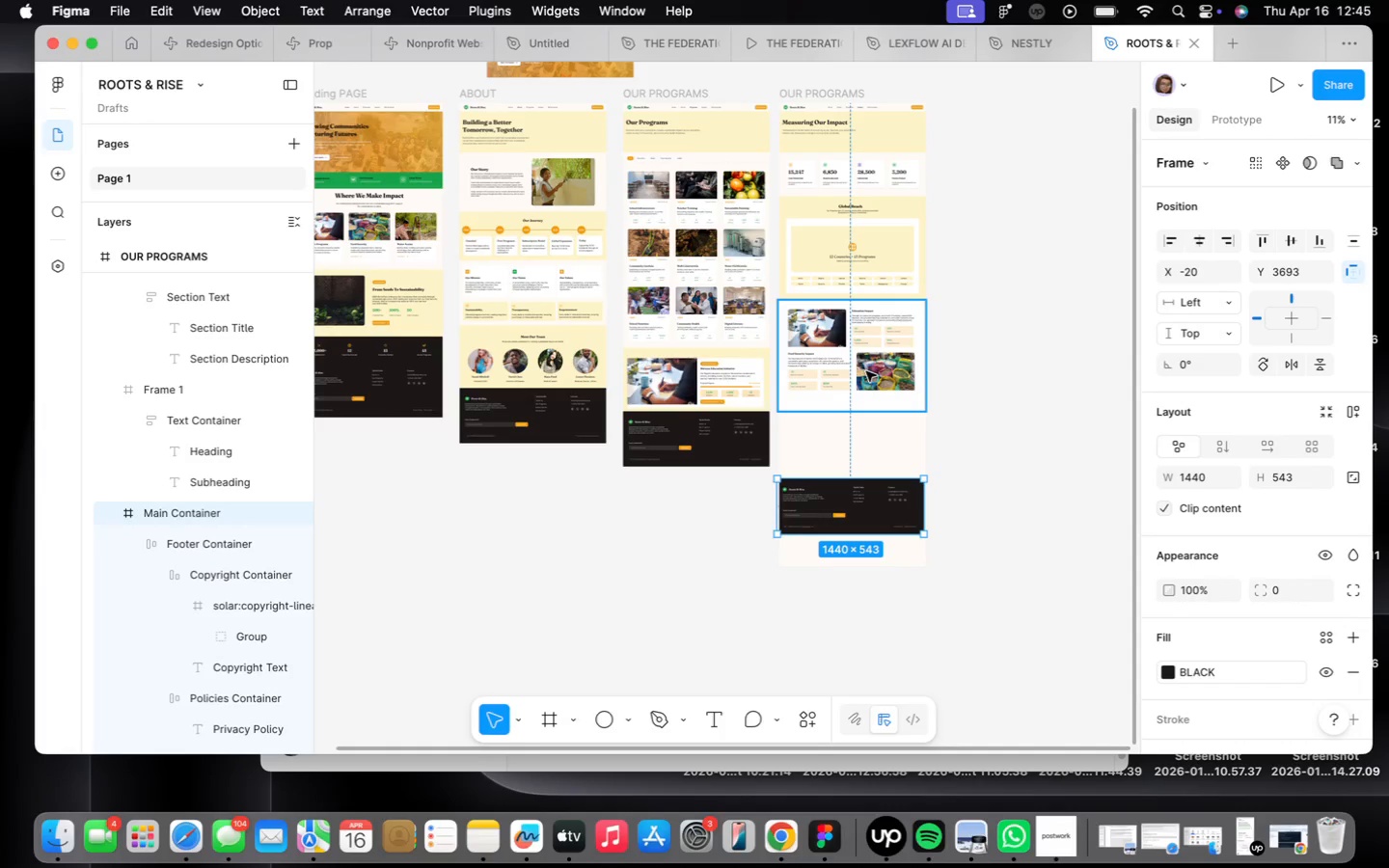 
left_click([866, 371])
 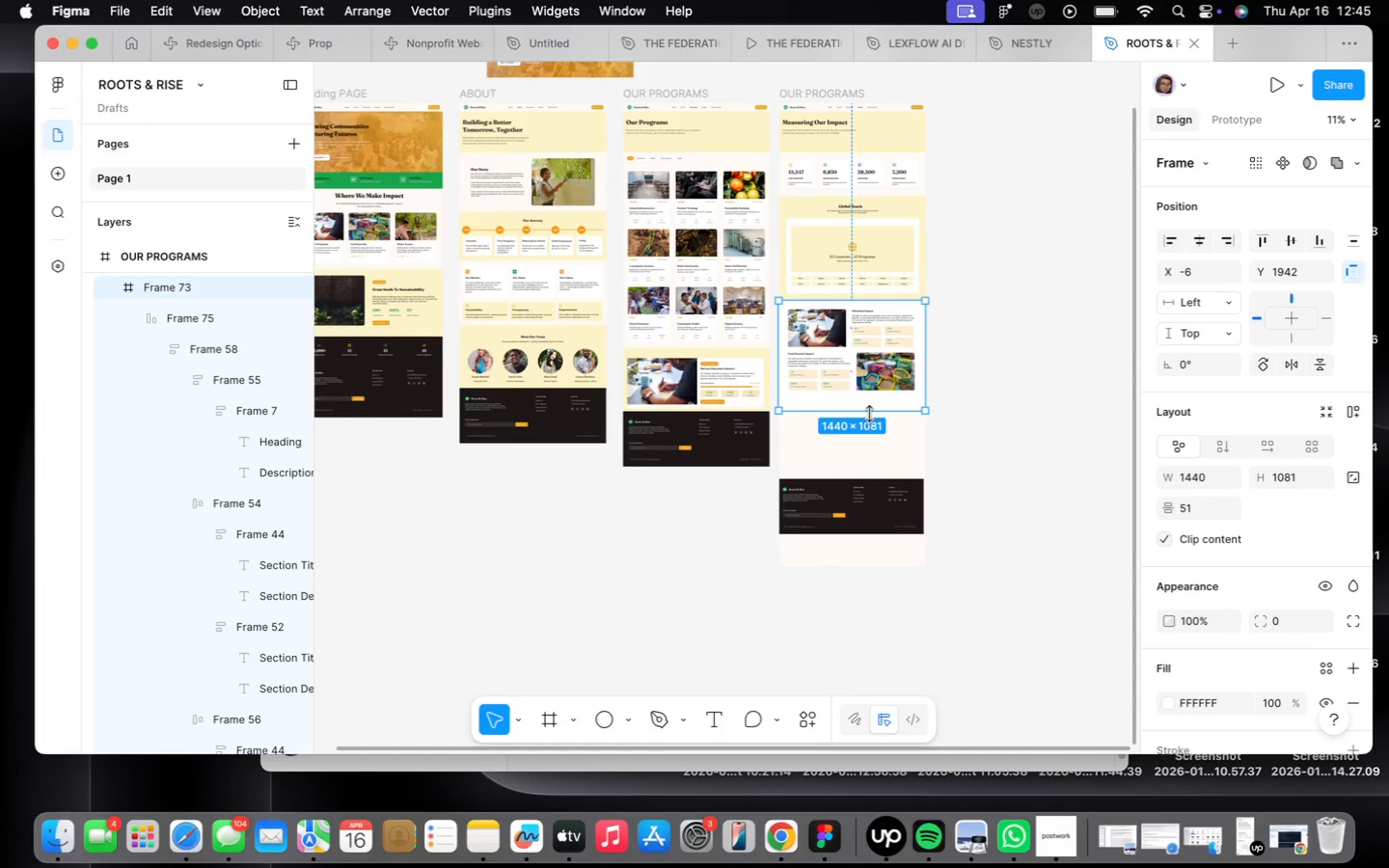 
left_click_drag(start_coordinate=[869, 414], to_coordinate=[854, 451])
 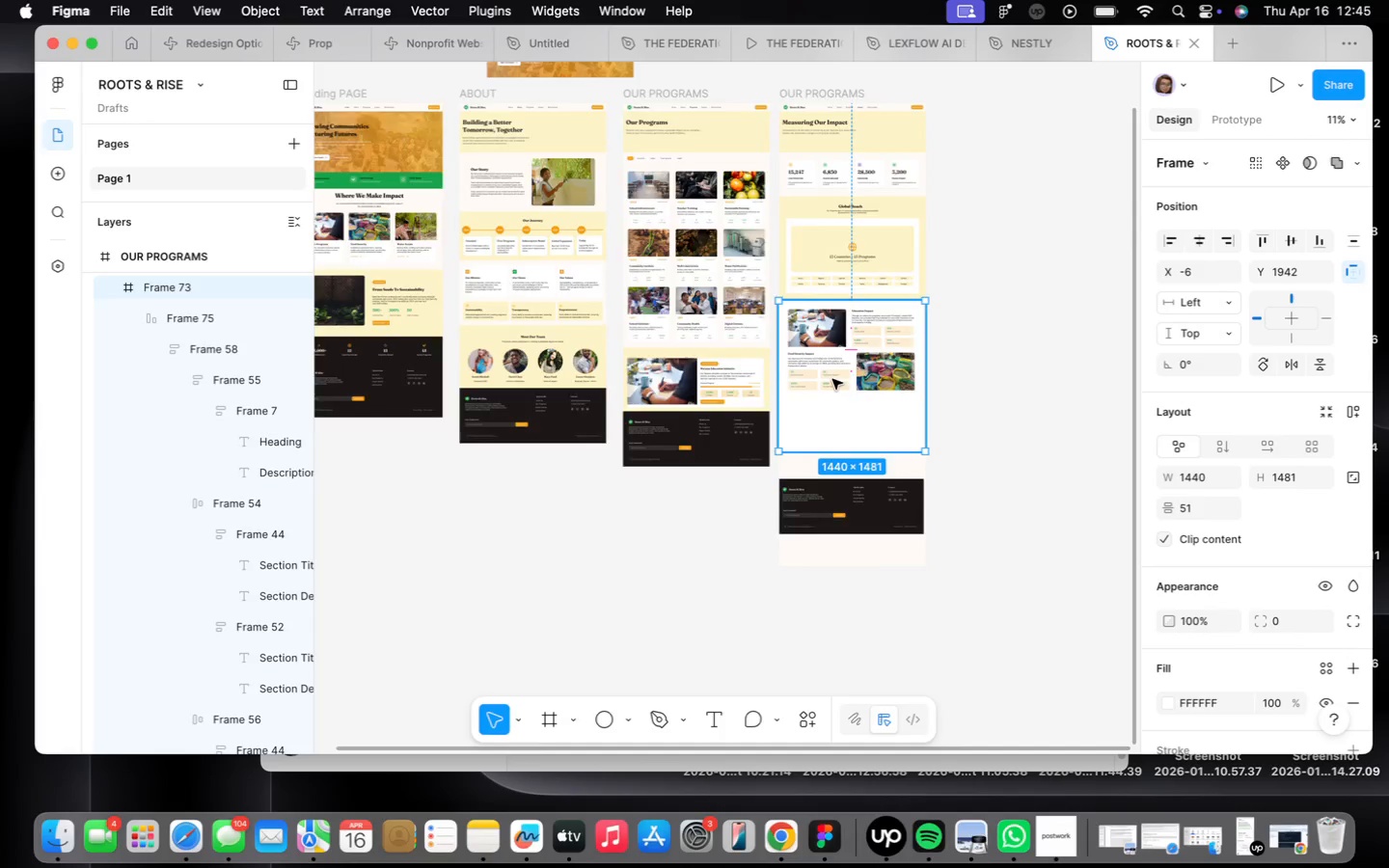 
scroll: coordinate [834, 382], scroll_direction: up, amount: 16.0
 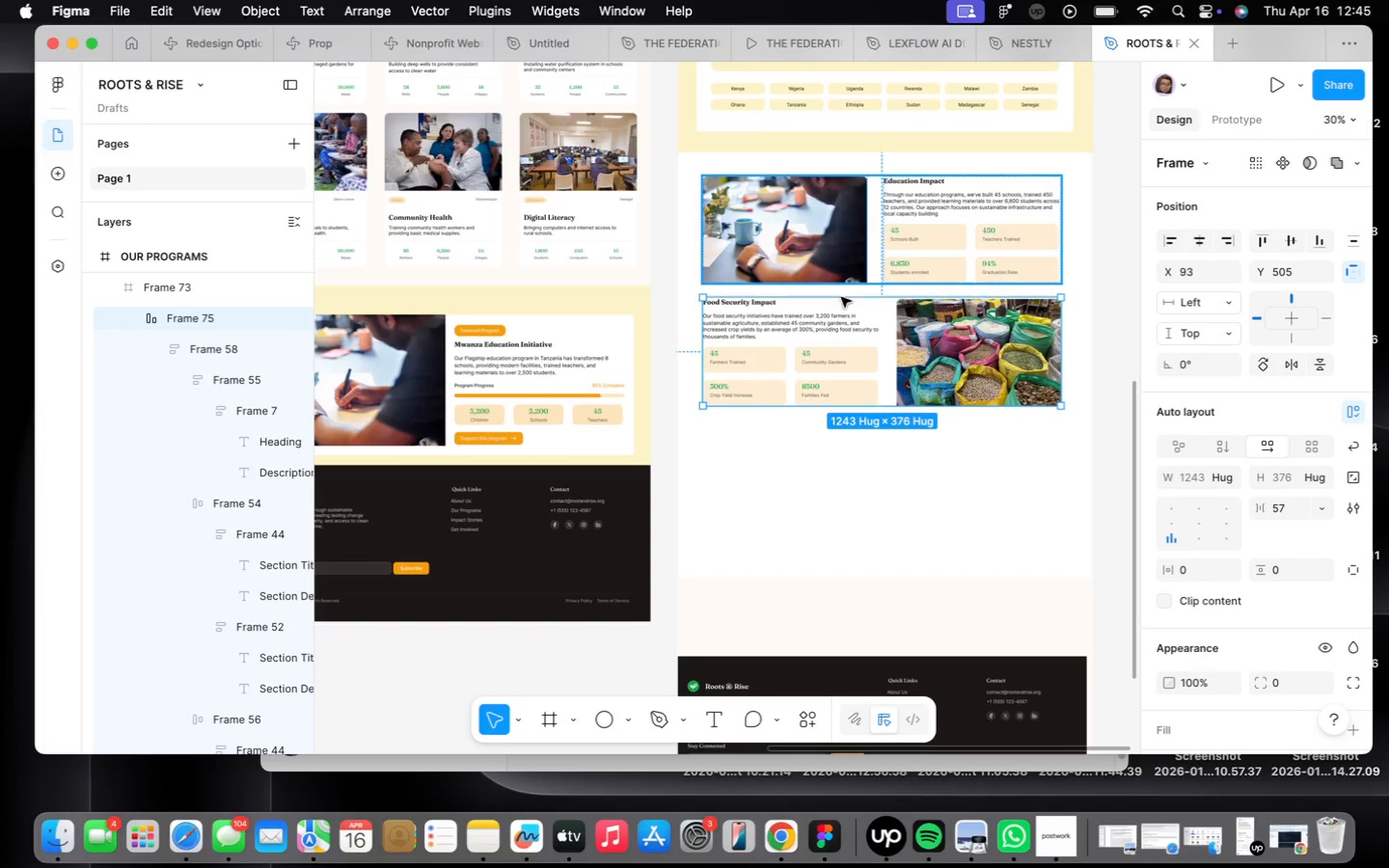 
left_click([847, 216])
 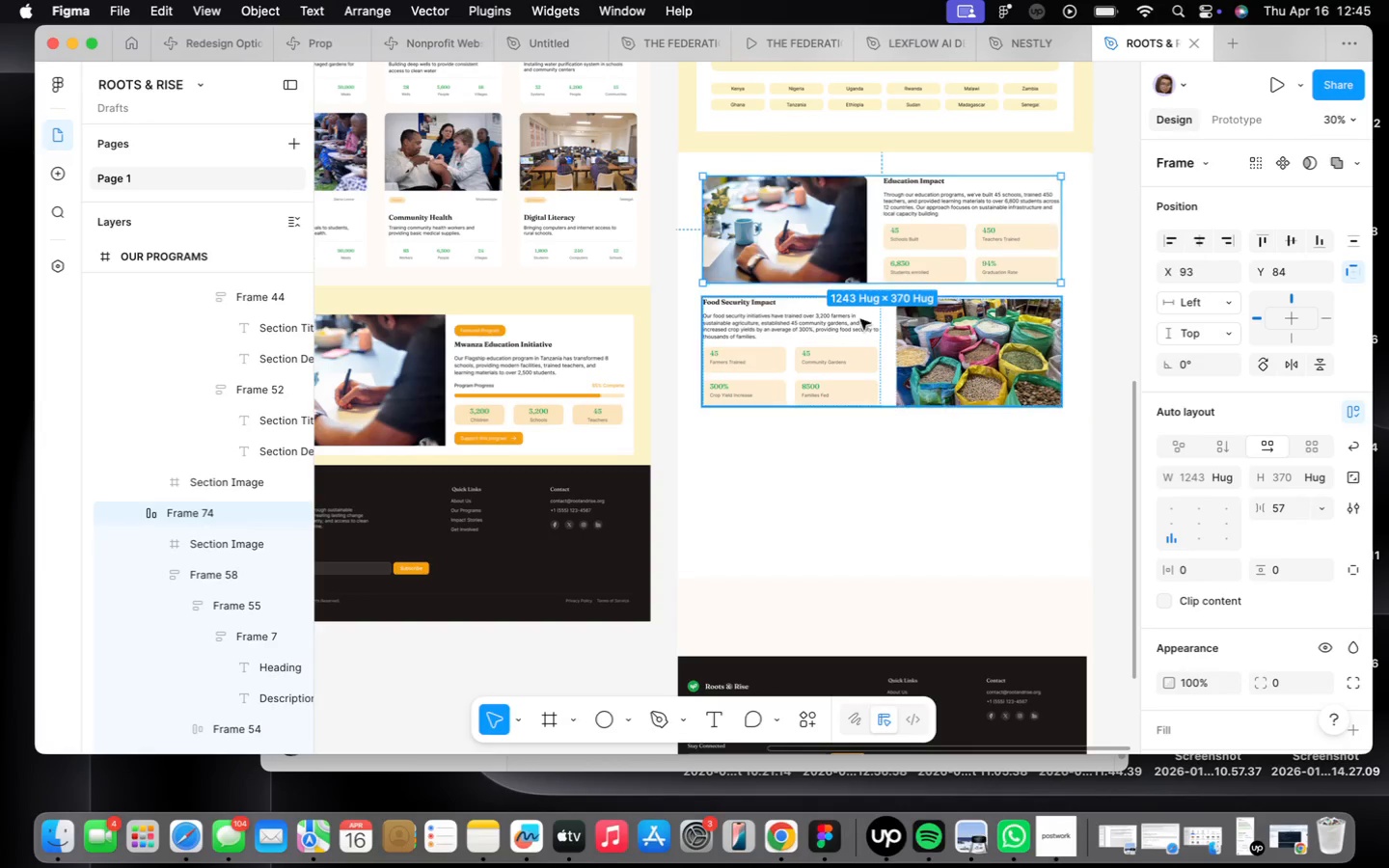 
hold_key(key=ShiftLeft, duration=0.52)
left_click([860, 327])
 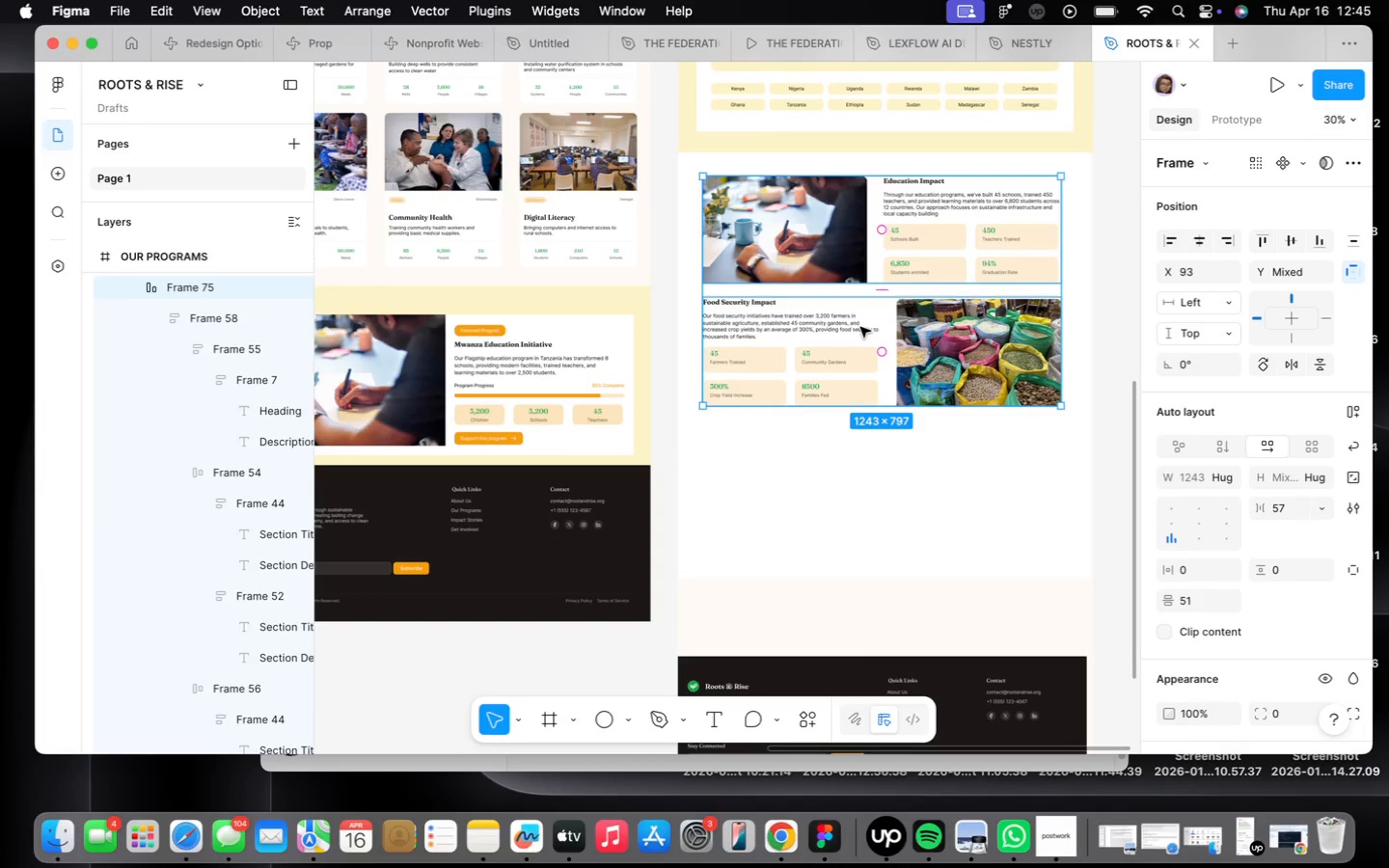 
key(Shift+ShiftLeft)
 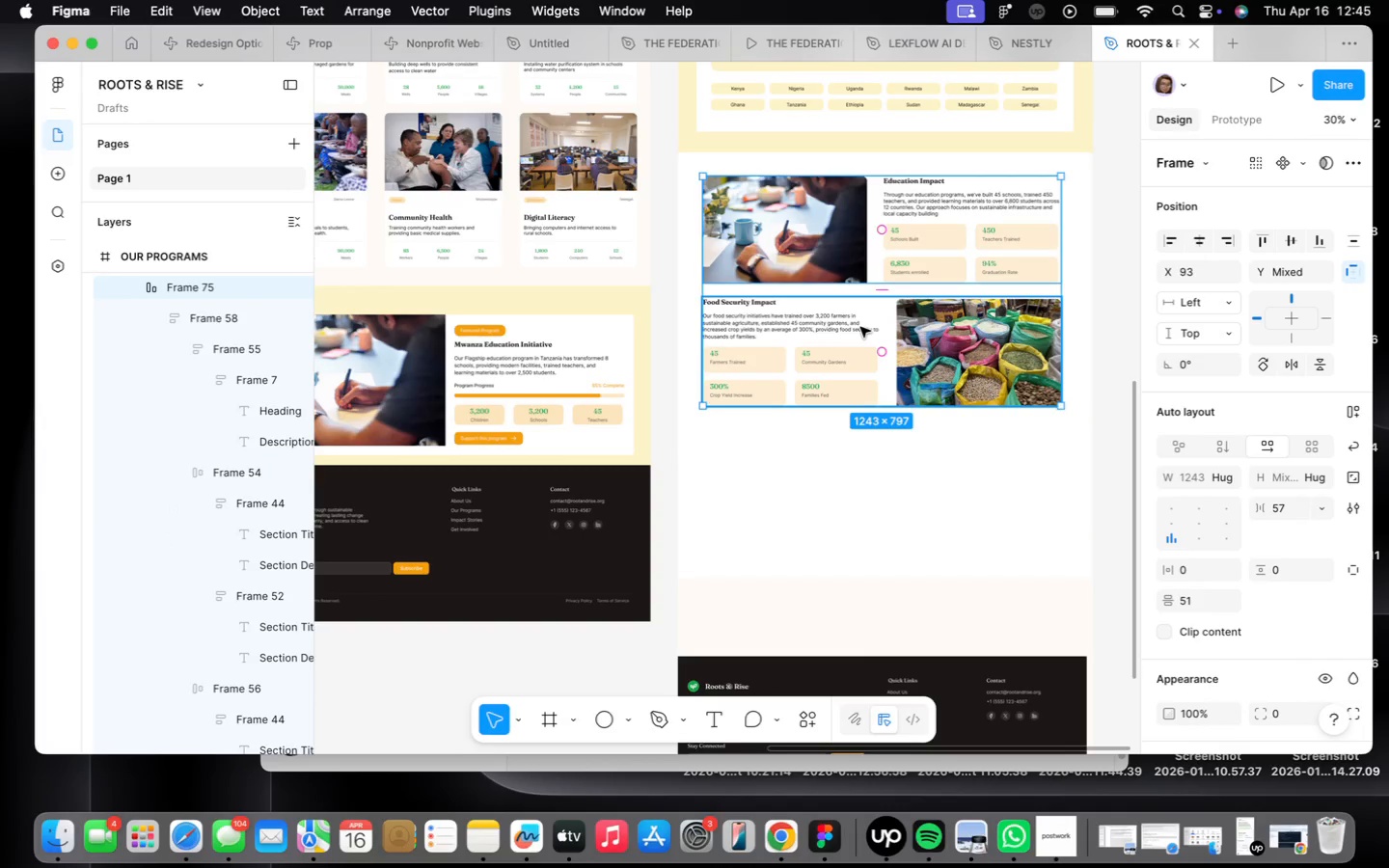 
key(Shift+A)
 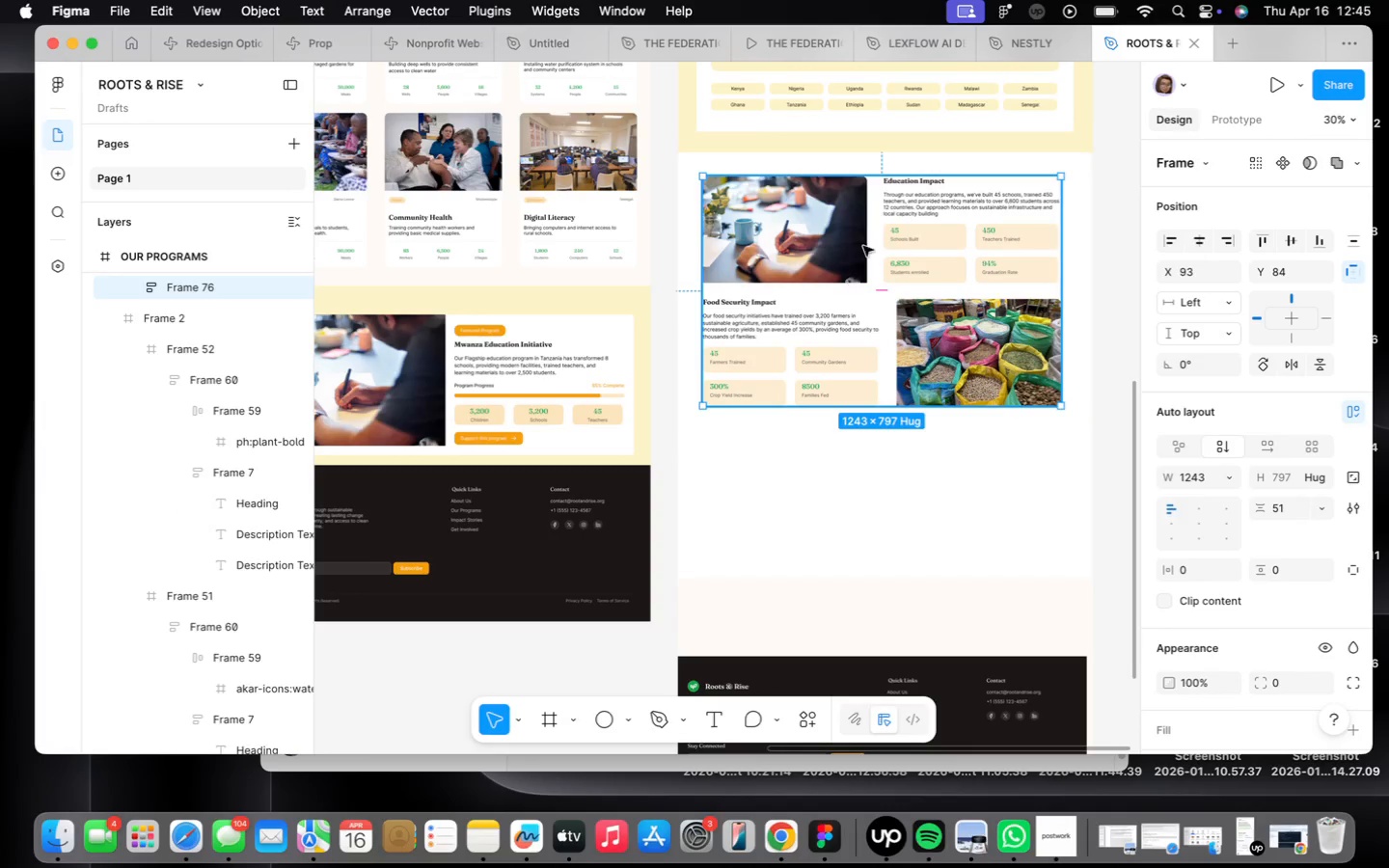 
double_click([866, 231])
 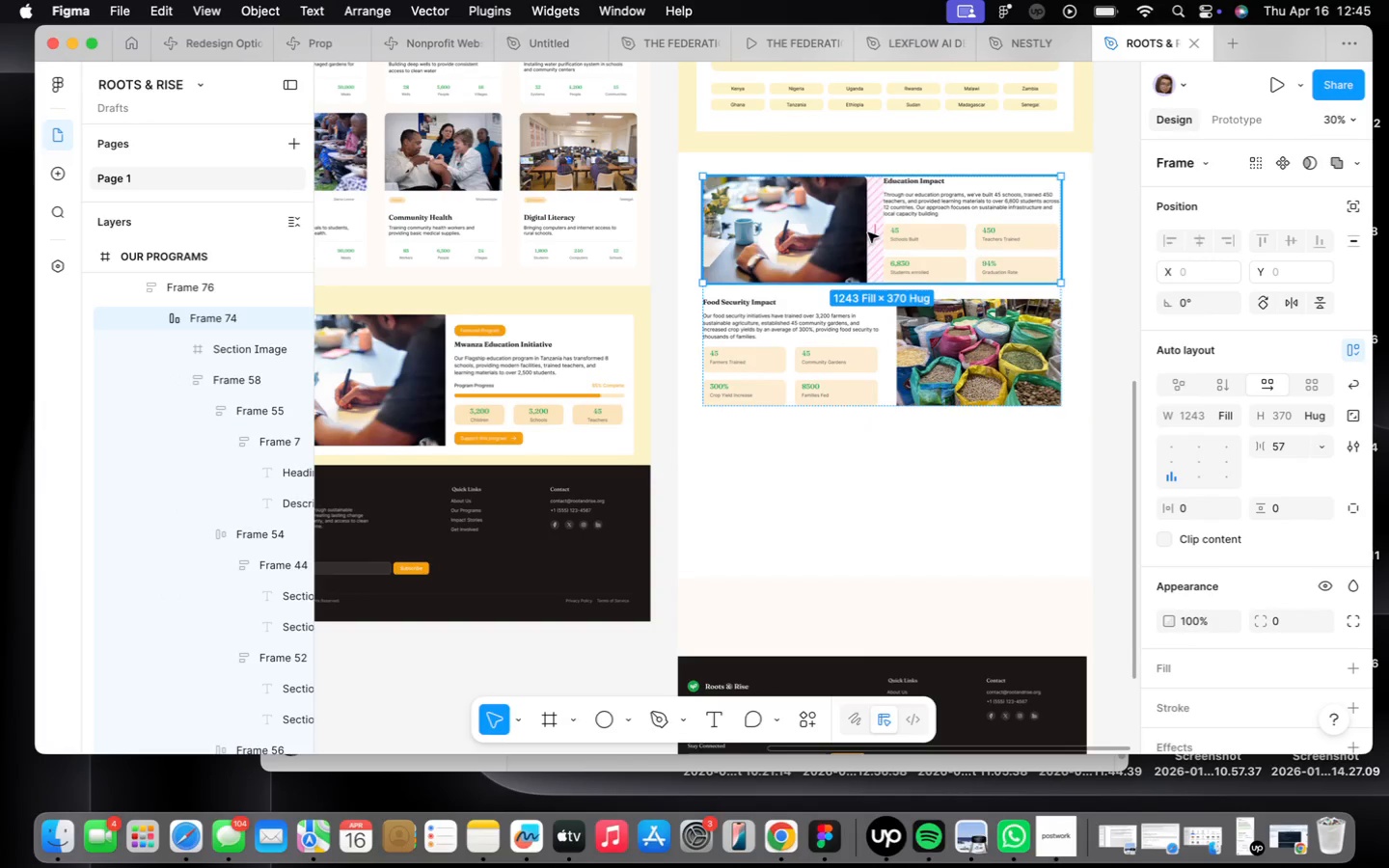 
key(Meta+CommandLeft)
 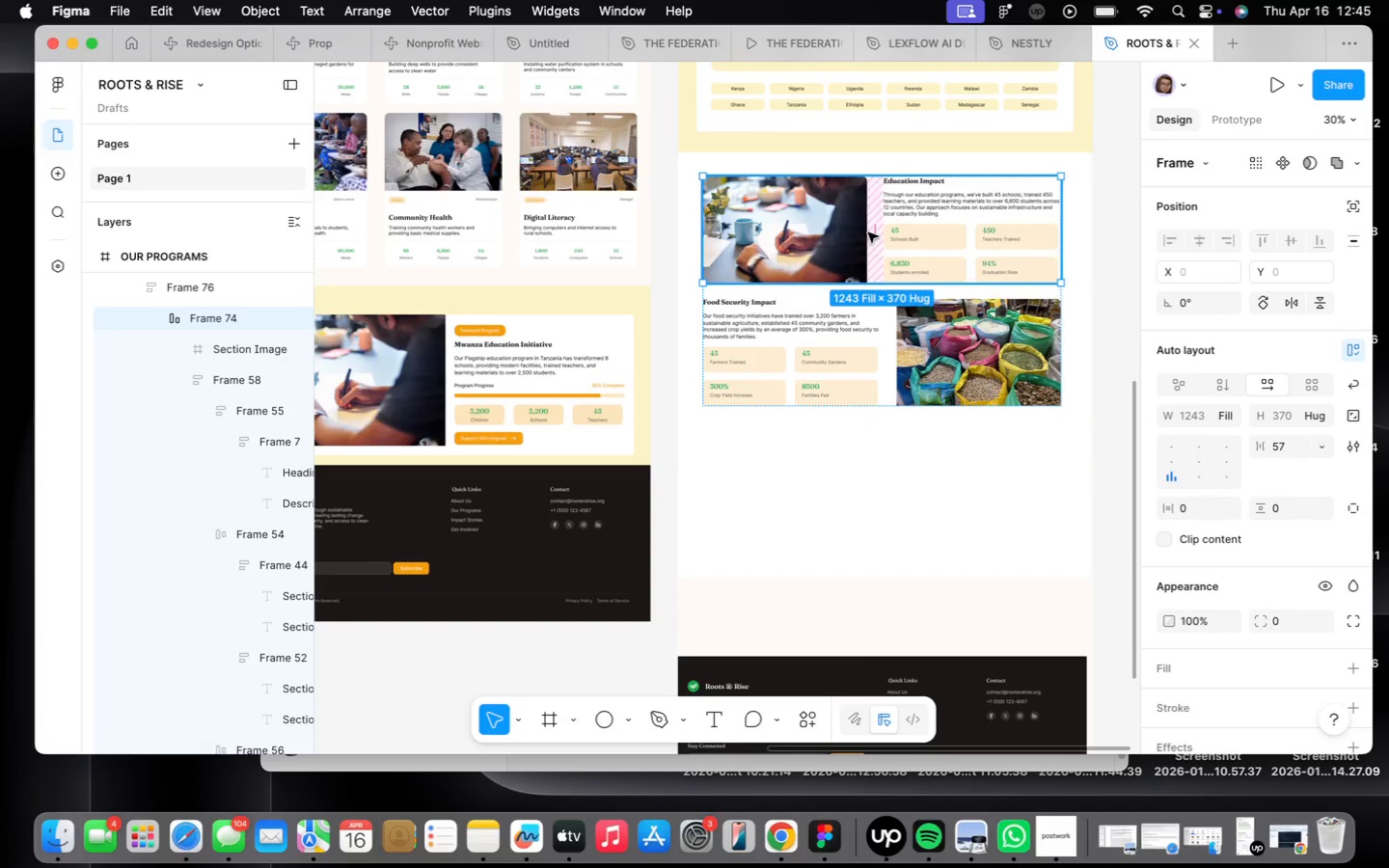 
key(Meta+D)
 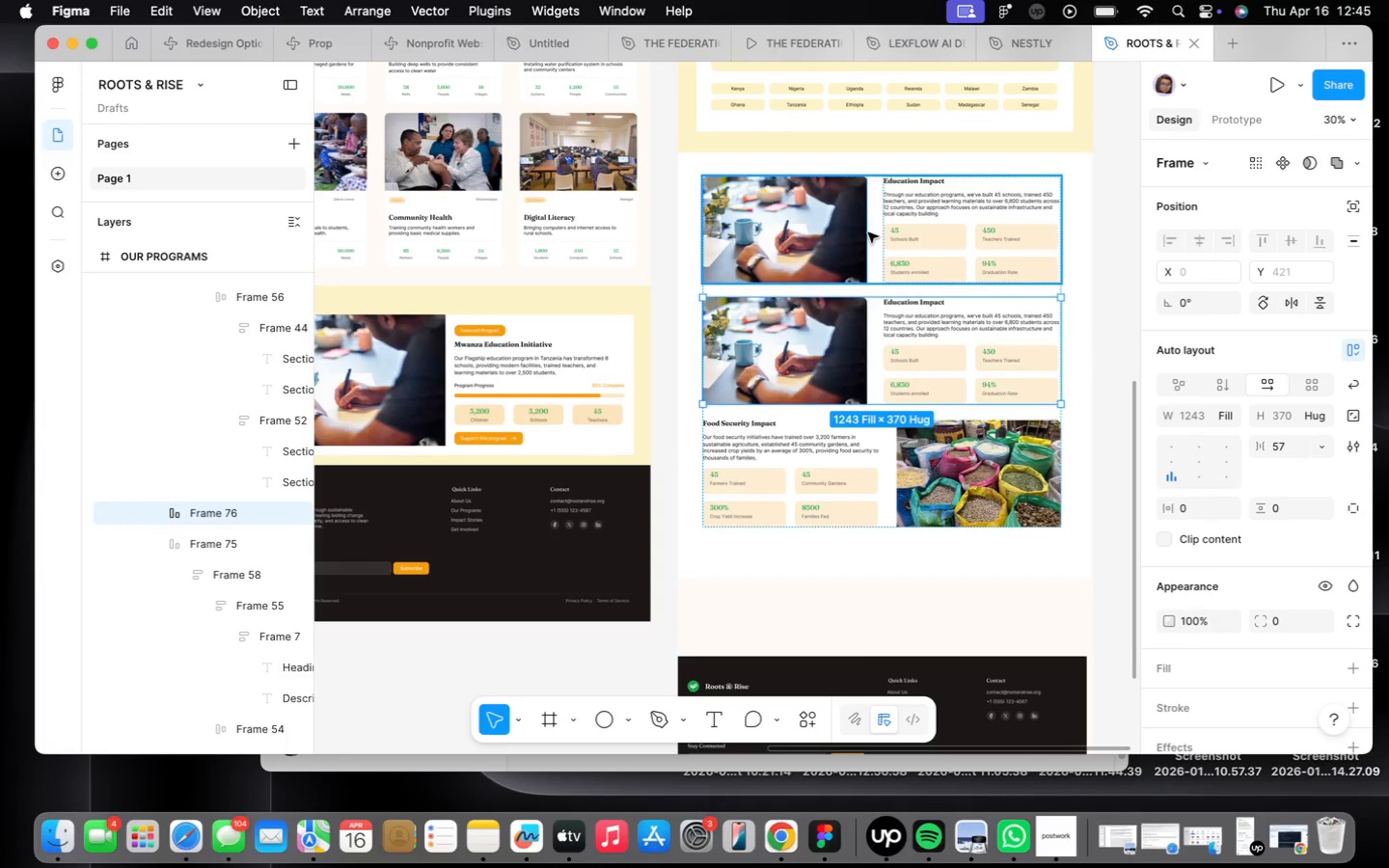 
key(ArrowDown)
 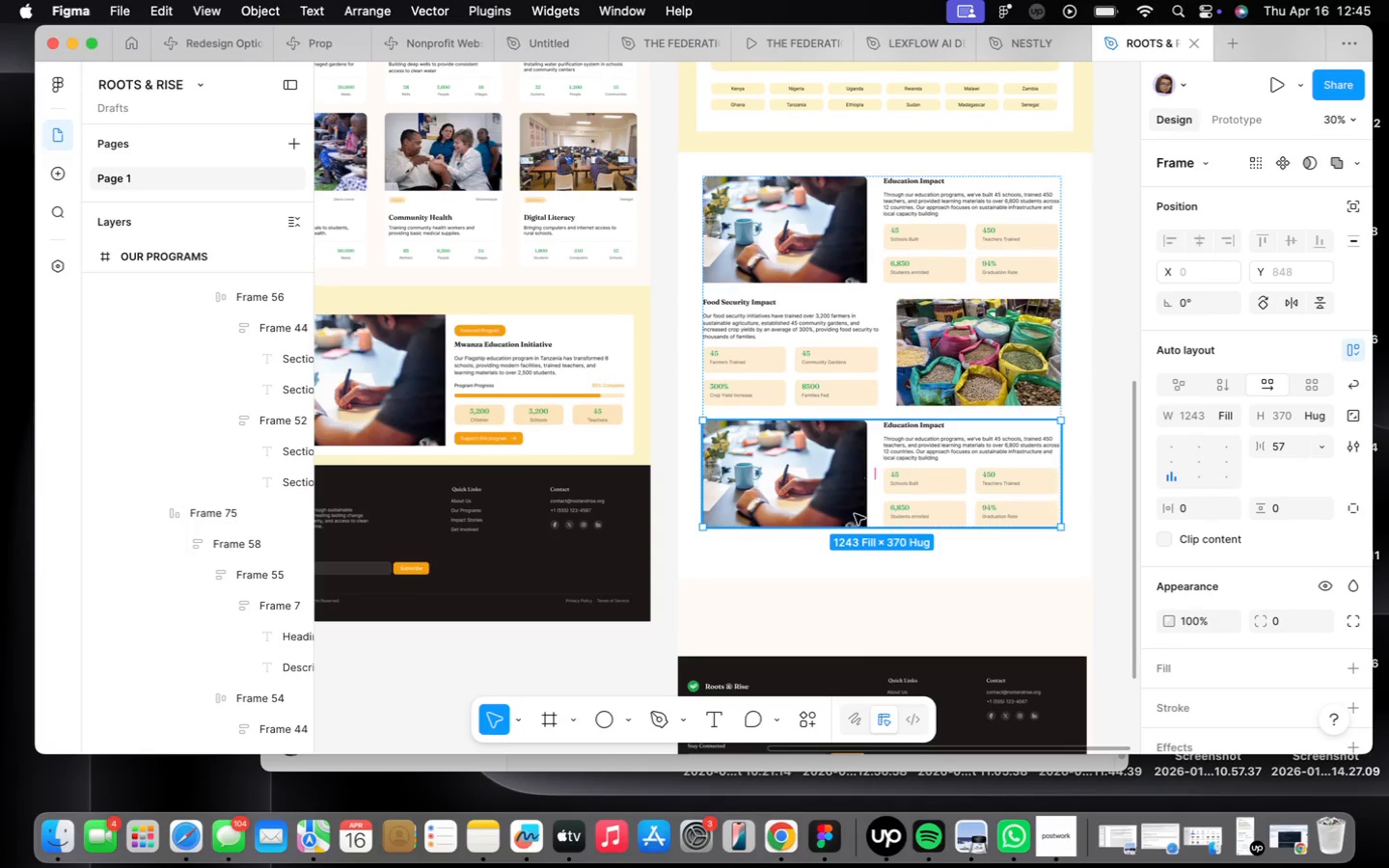 
left_click([853, 549])
 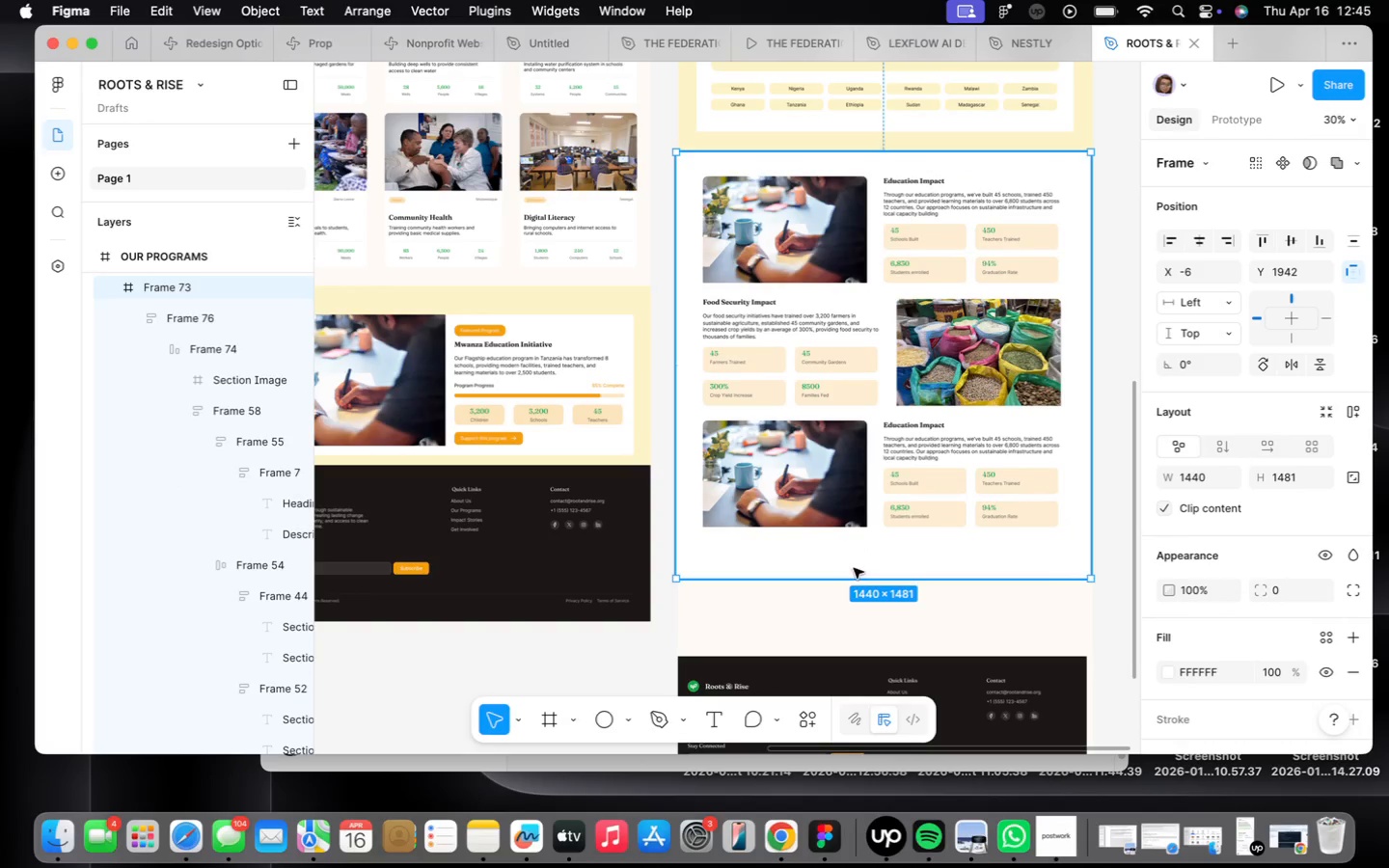 
left_click_drag(start_coordinate=[853, 579], to_coordinate=[866, 537])
 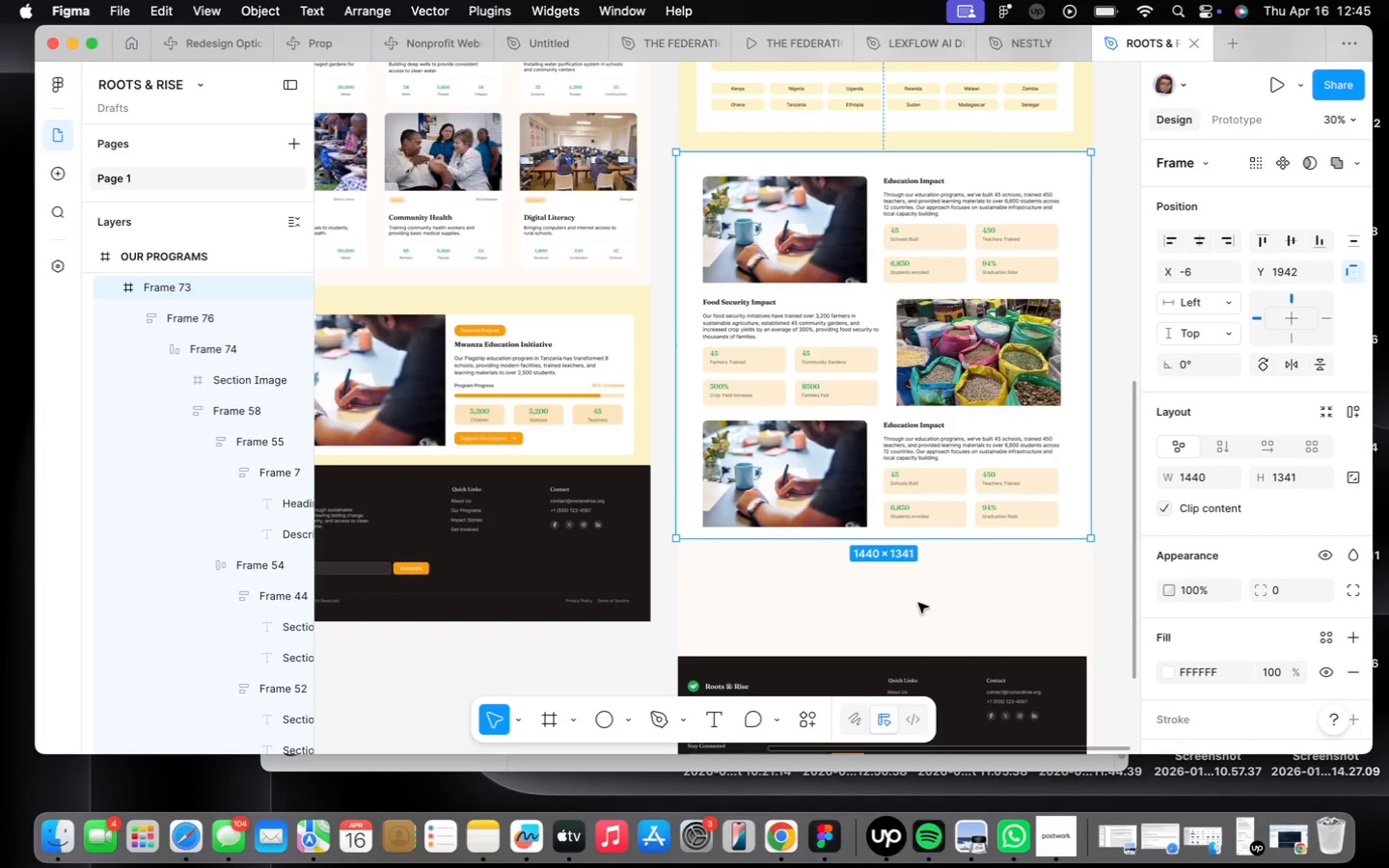 
scroll: coordinate [895, 411], scroll_direction: down, amount: 4.0
 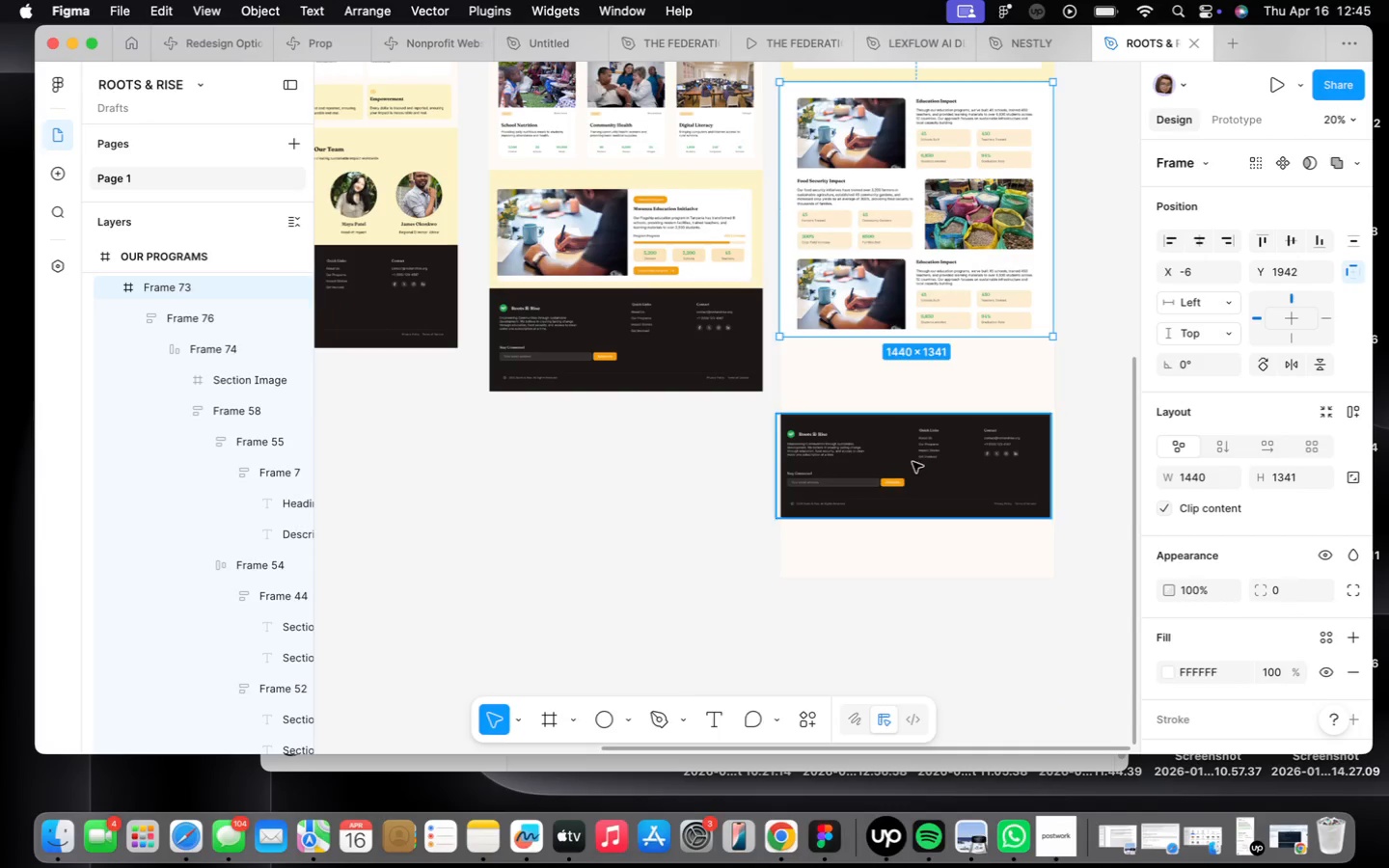 
left_click([915, 454])
 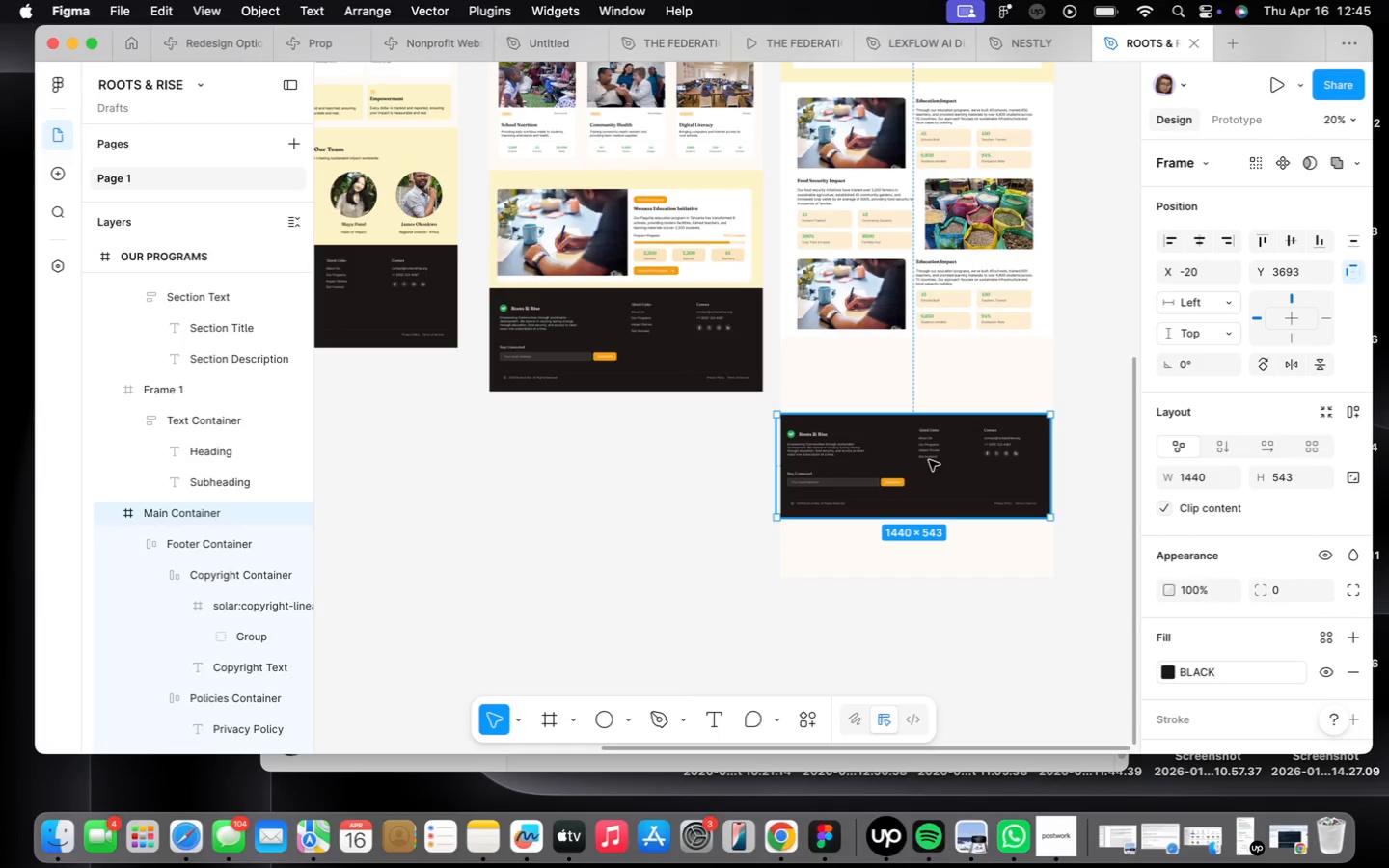 
left_click_drag(start_coordinate=[929, 460], to_coordinate=[932, 504])
 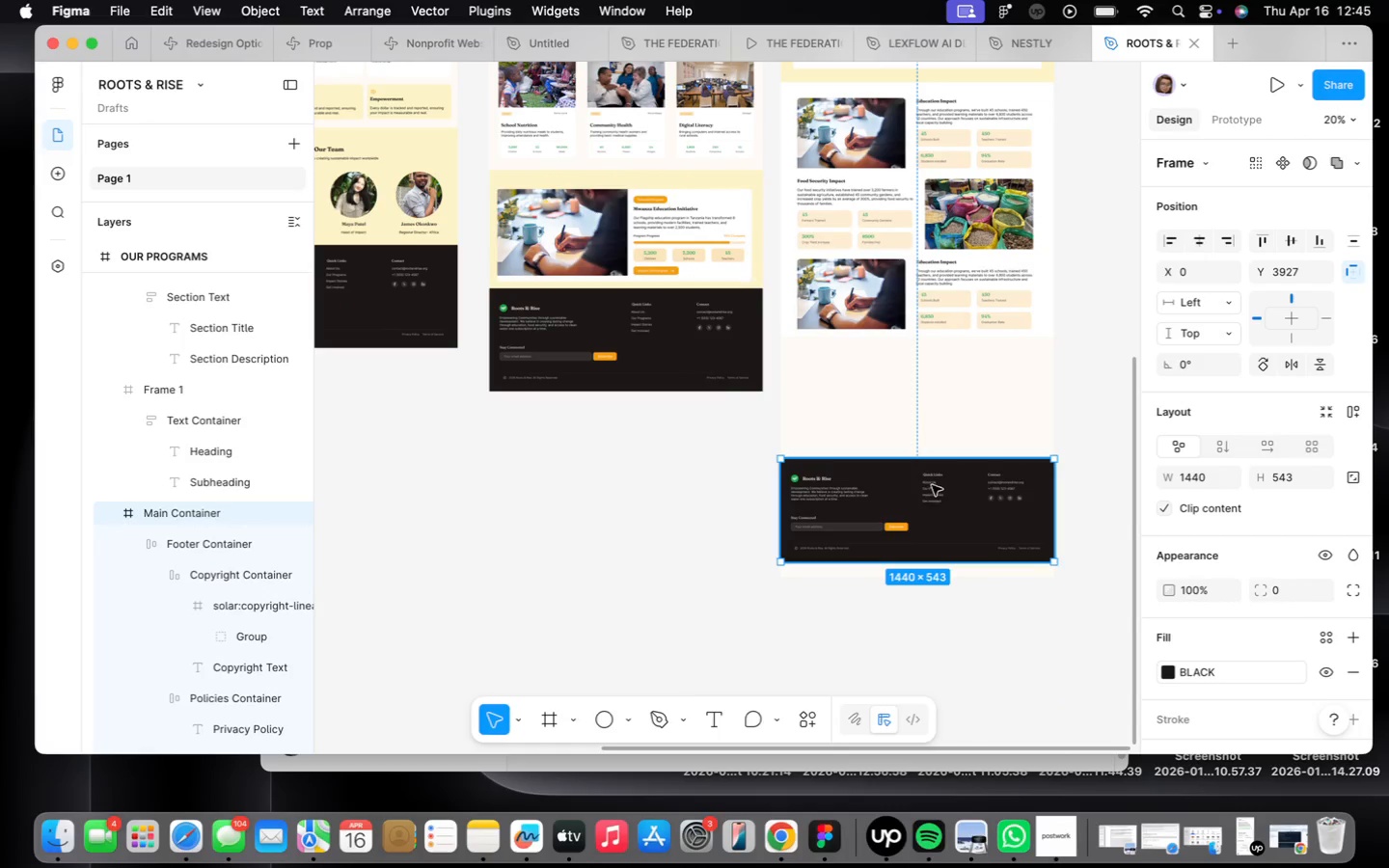 
left_click_drag(start_coordinate=[932, 484], to_coordinate=[931, 490])
 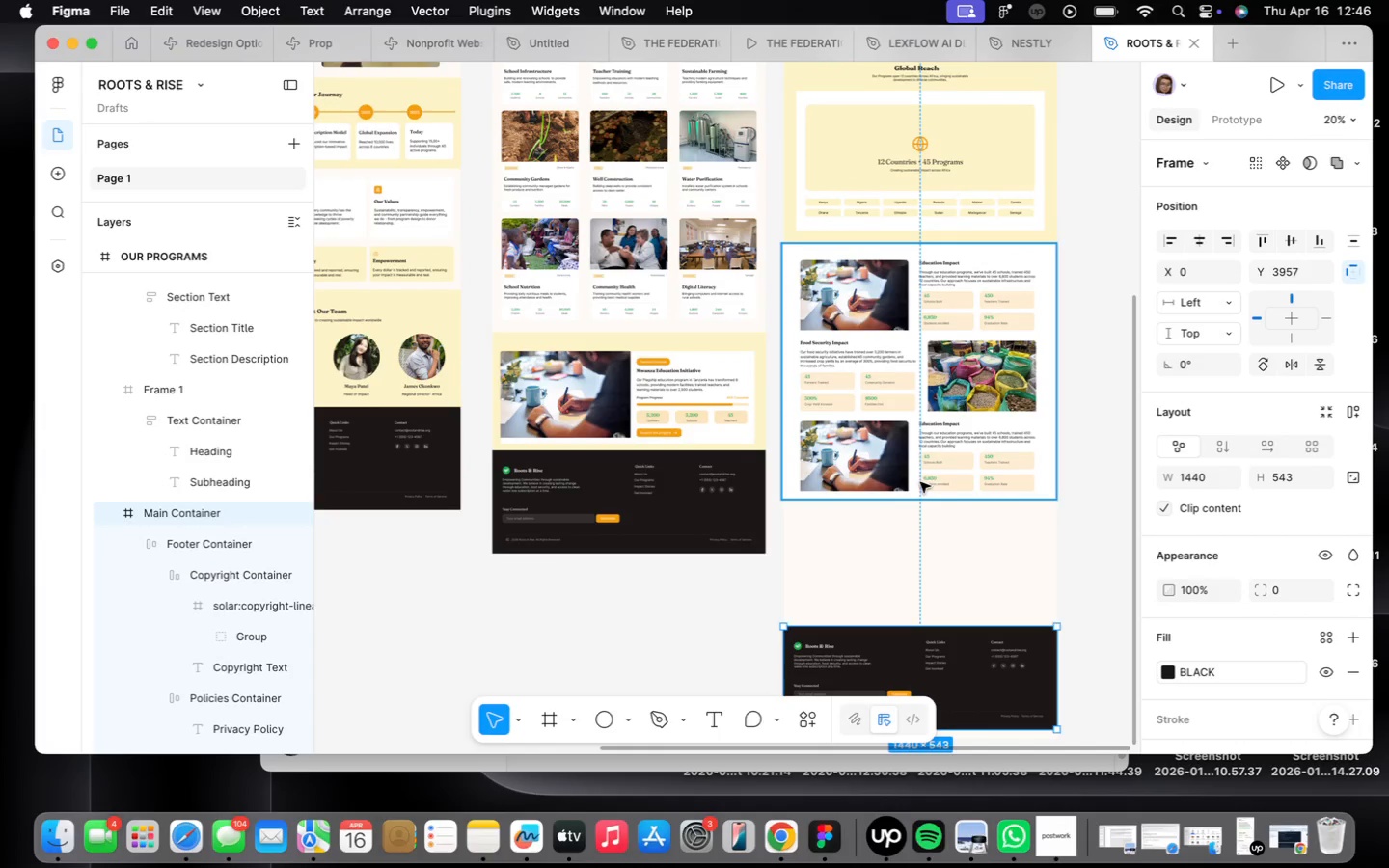 
scroll: coordinate [917, 462], scroll_direction: up, amount: 23.0
 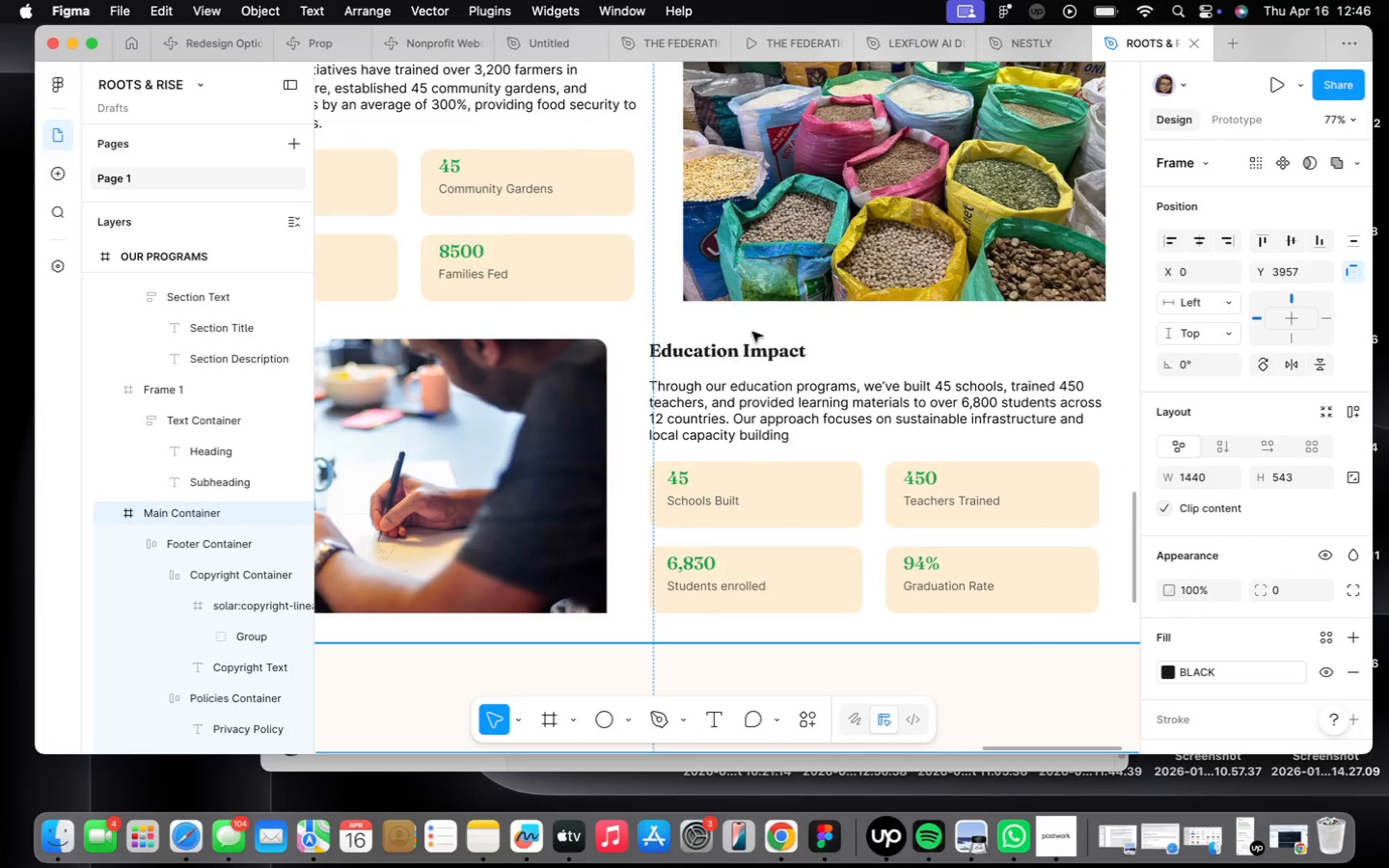 
double_click([755, 350])
 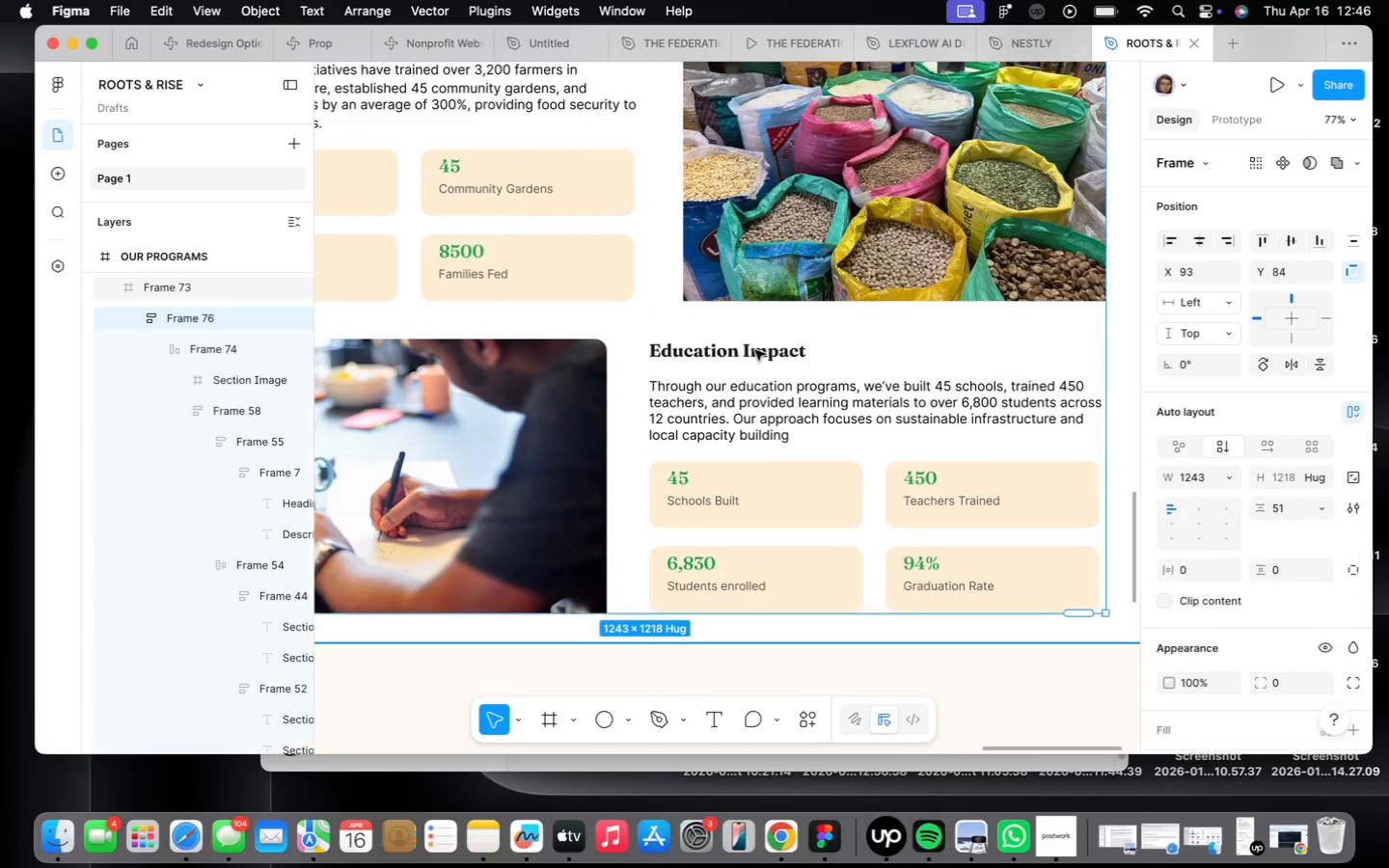 
triple_click([755, 350])
 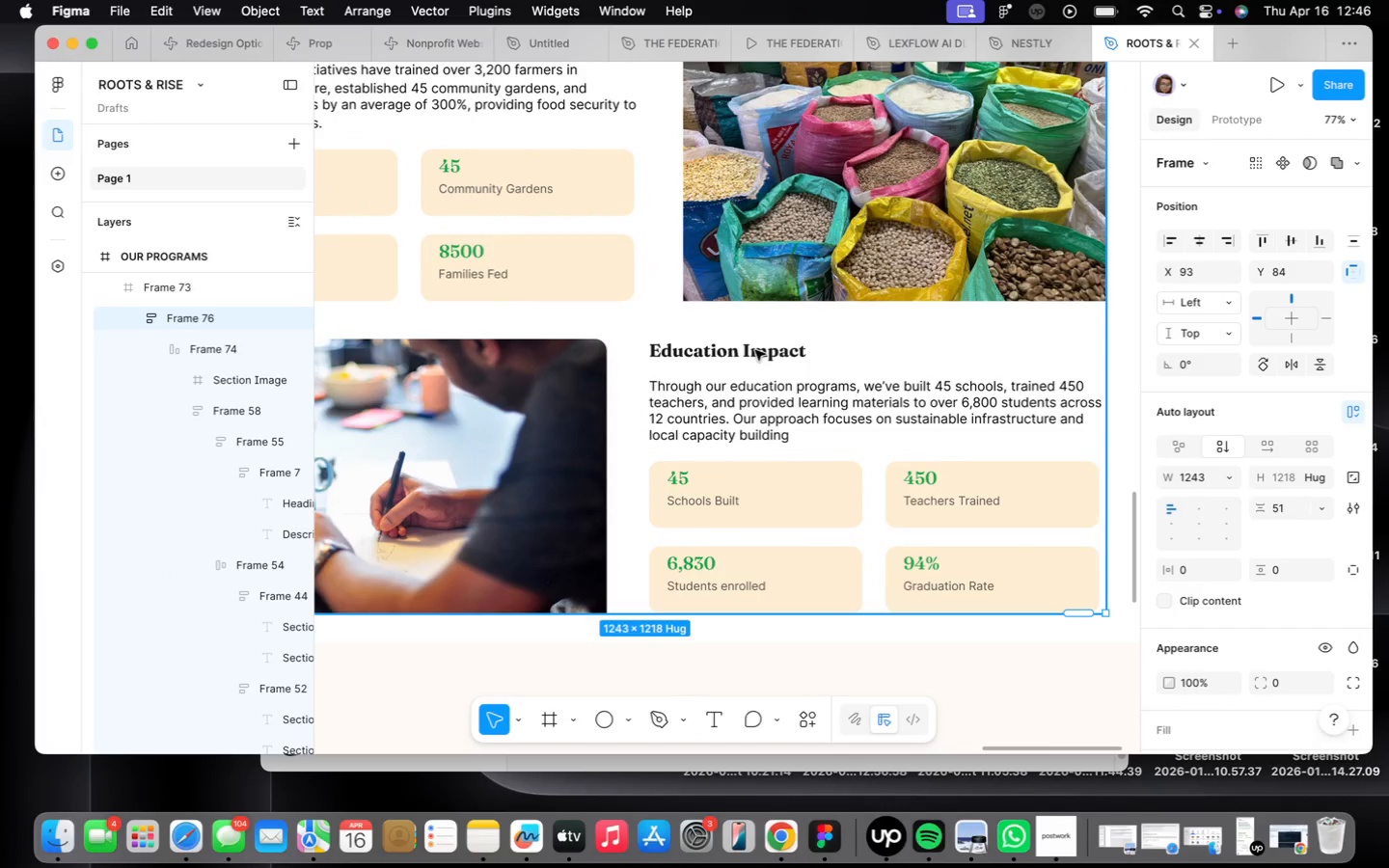 
triple_click([755, 350])
 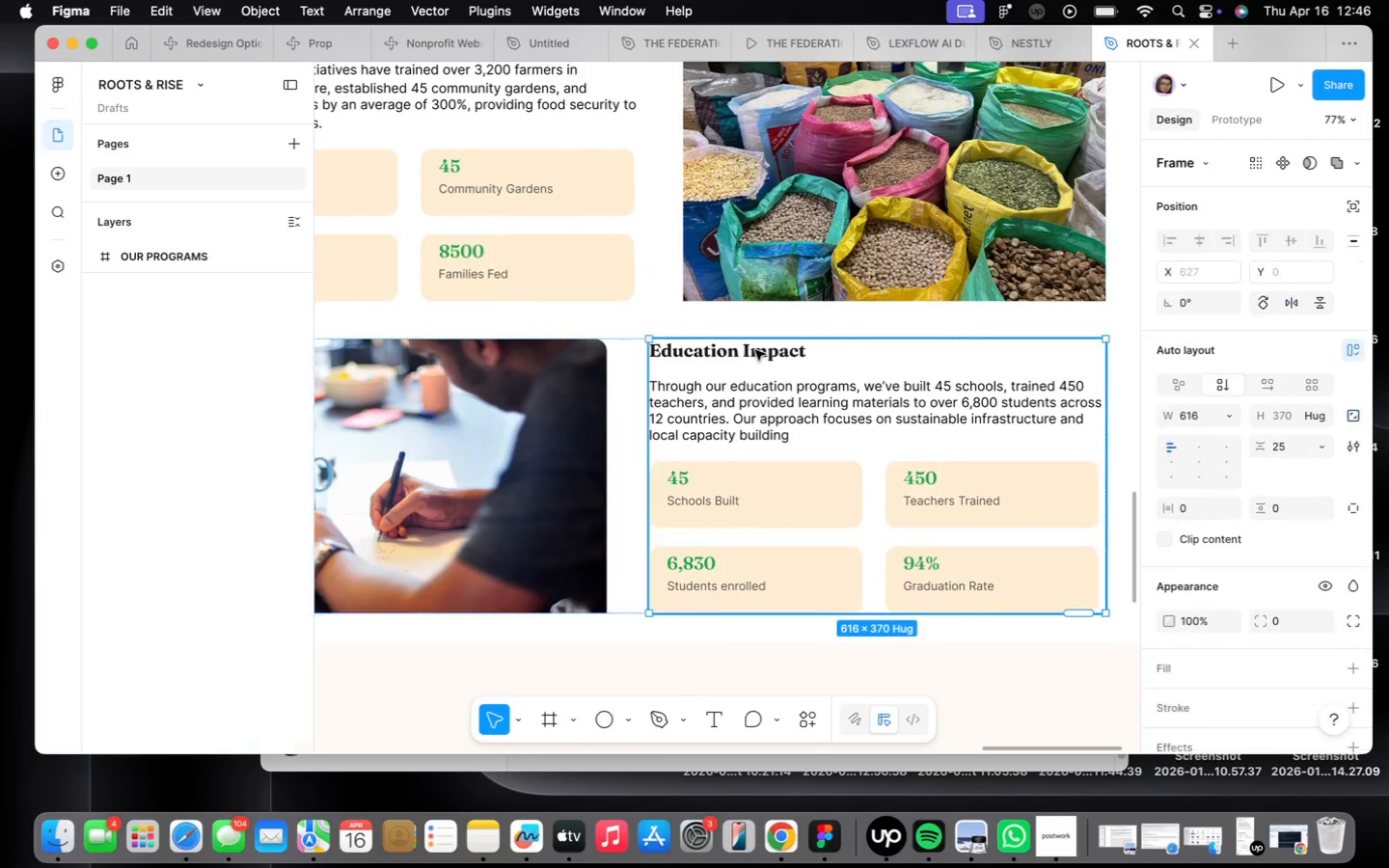 
triple_click([755, 350])
 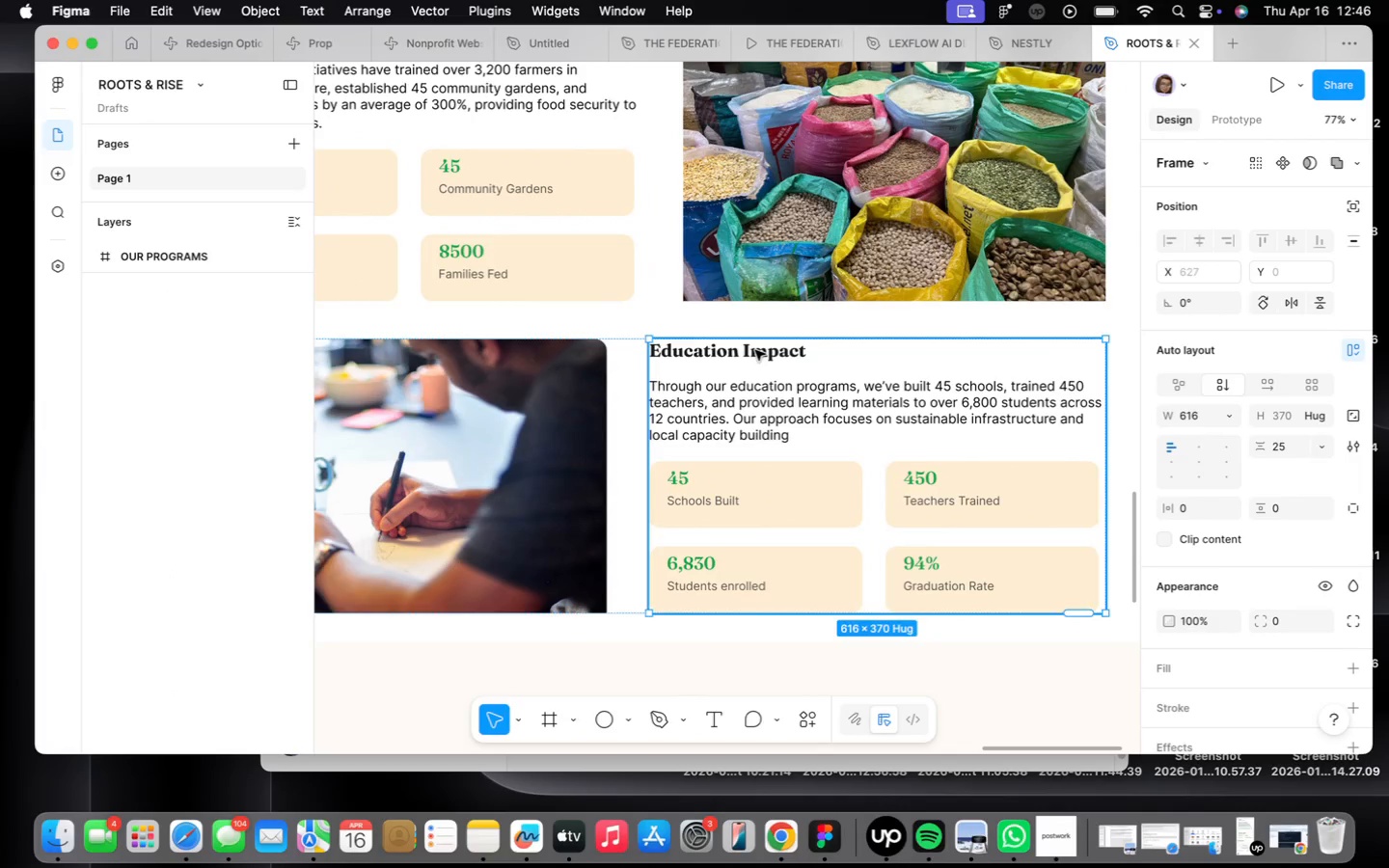 
triple_click([755, 350])
 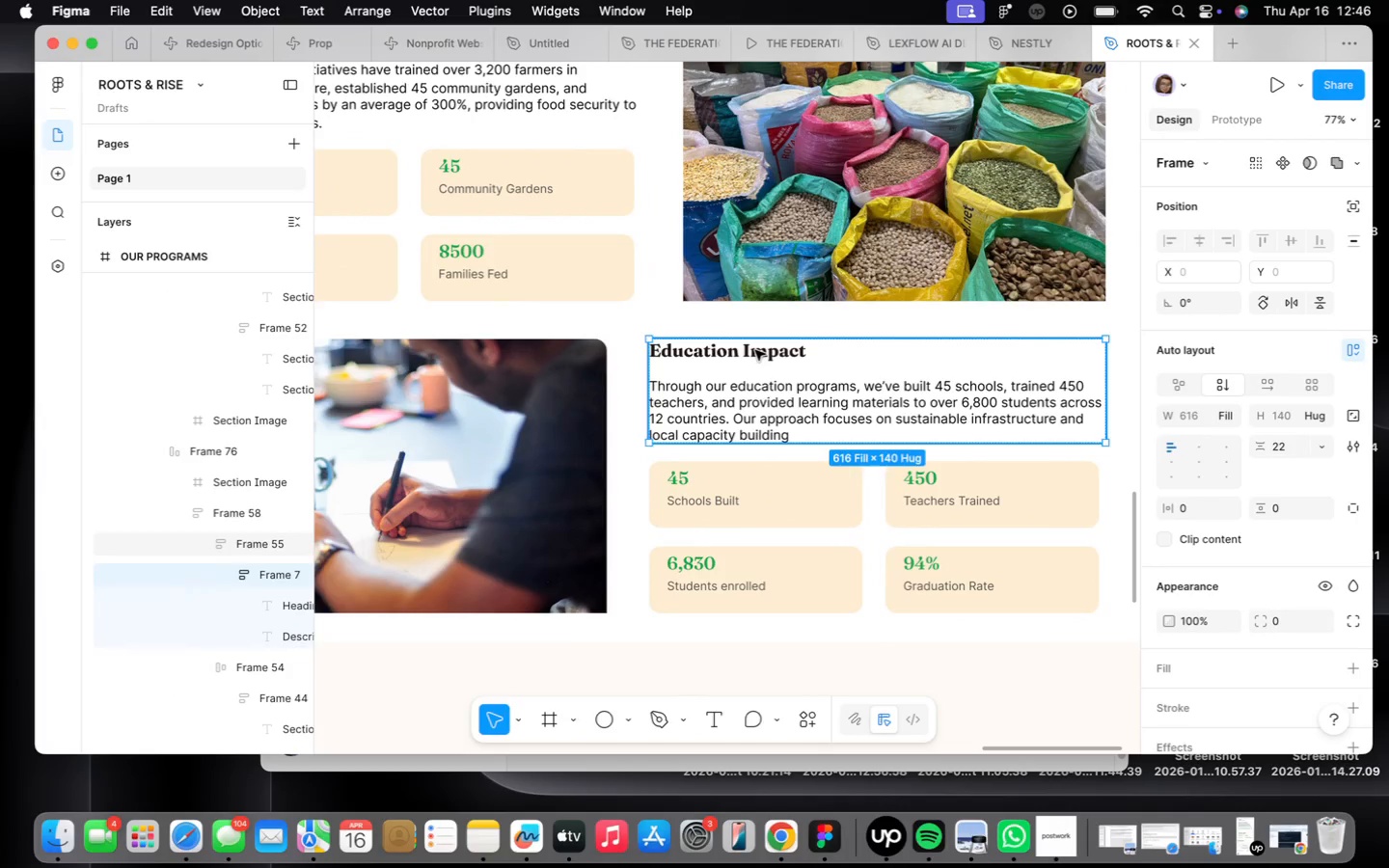 
triple_click([755, 350])
 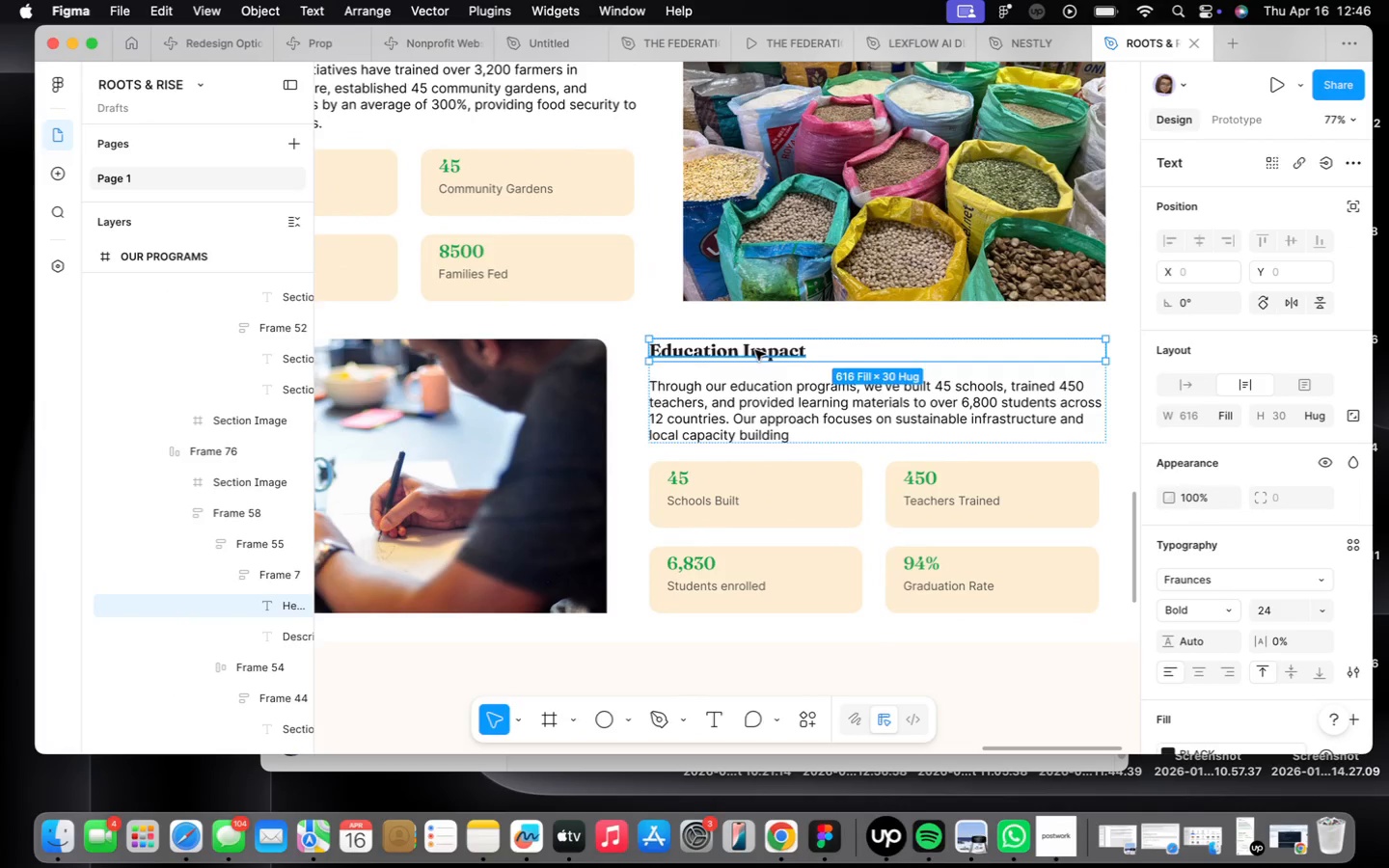 
triple_click([755, 350])
 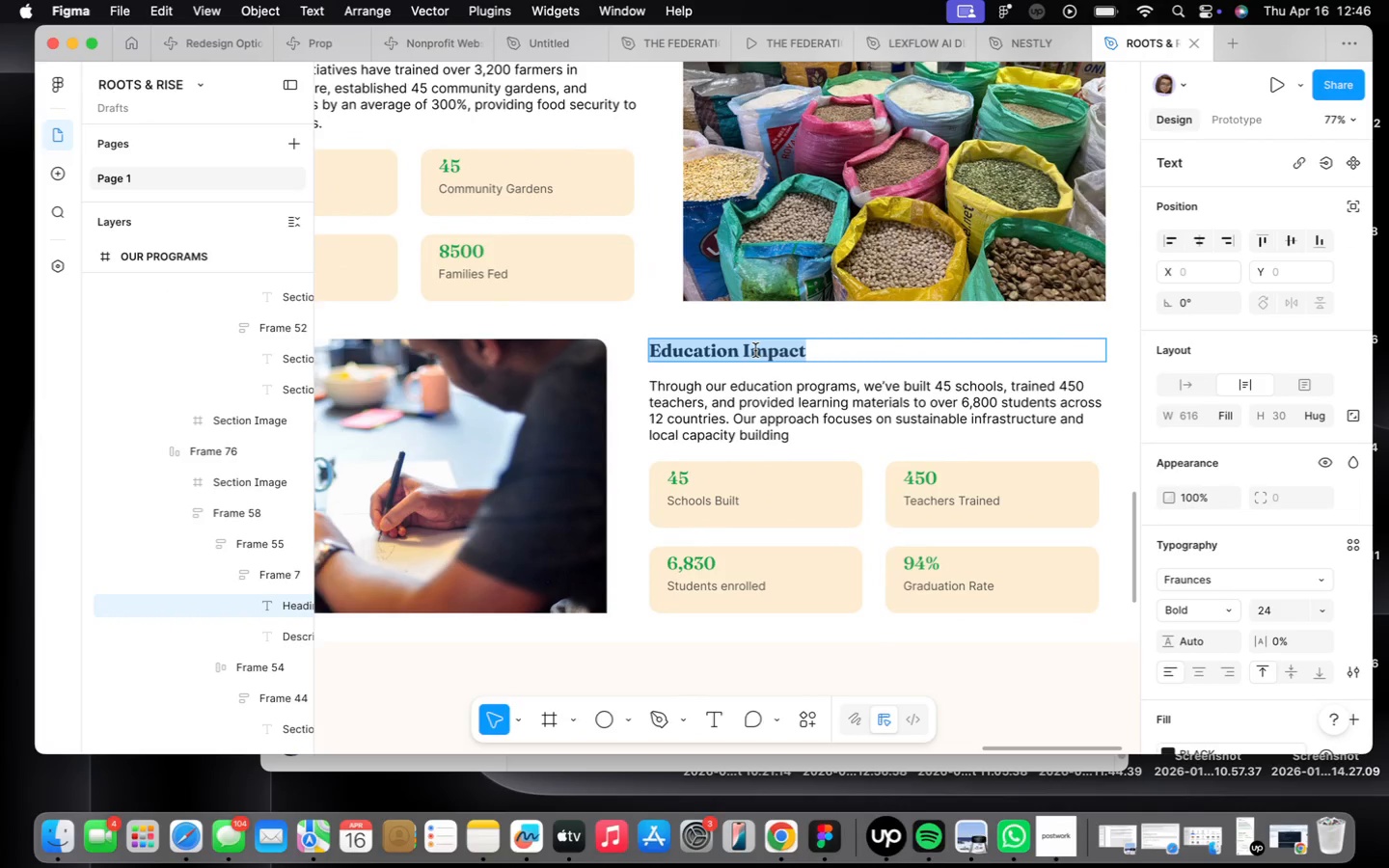 
type(WaterAccess Impact )
 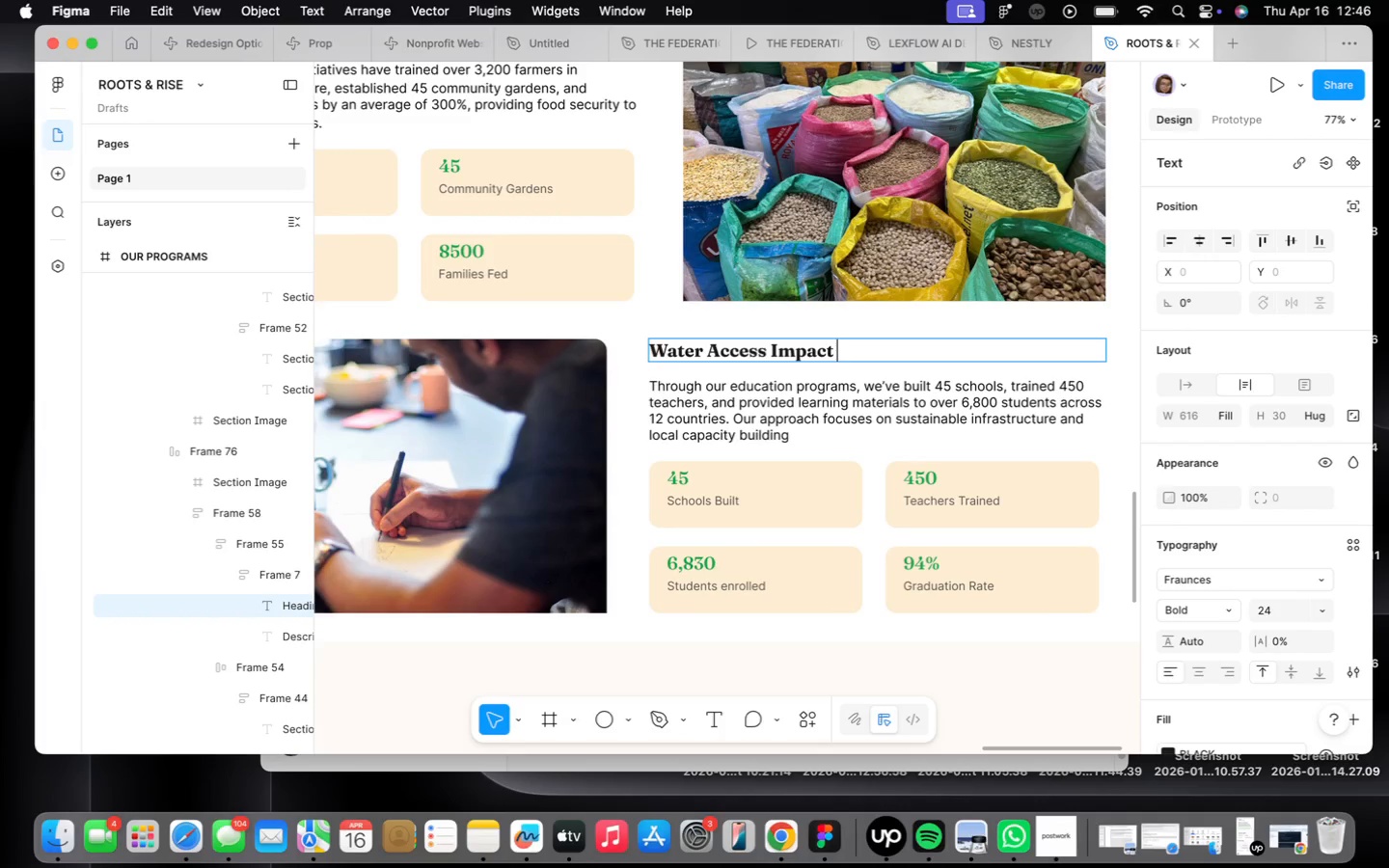 
wait(29.04)
 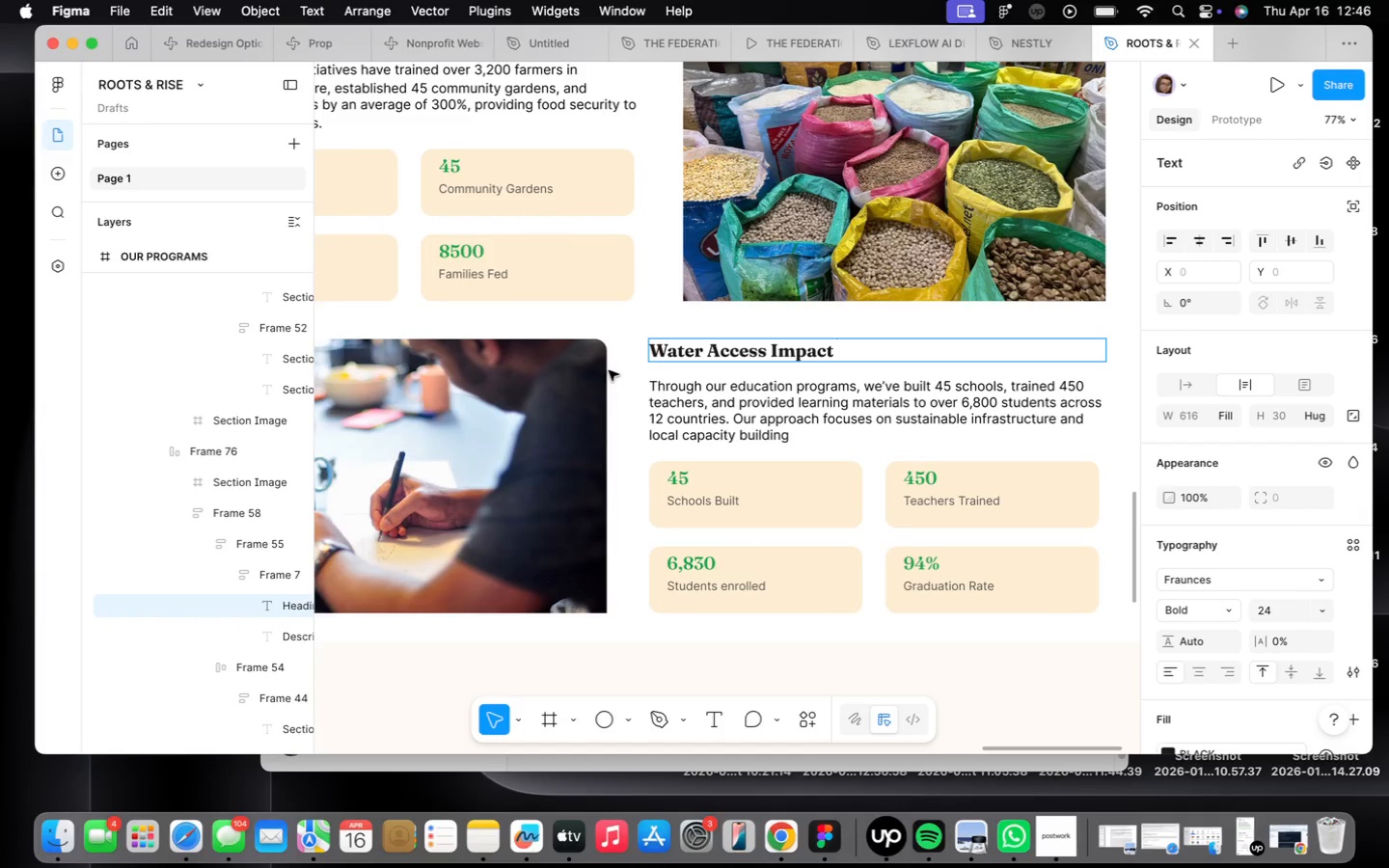 
type(Clean water changes everything. )
 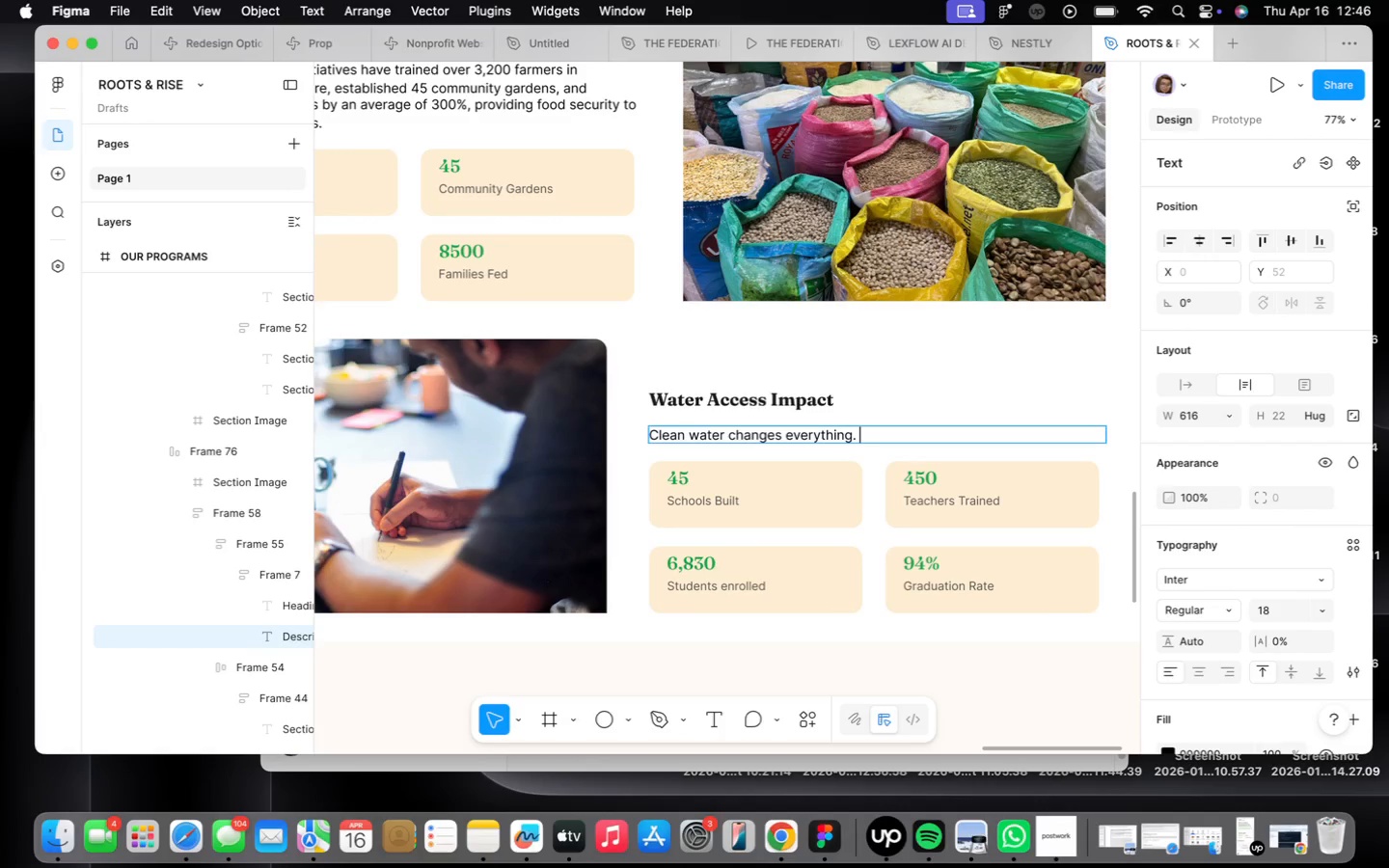 
type(We've constructed 28 deep welss)
key(Backspace)
key(Backspace)
type(ls and installed 32 purification systems, providing consistentba)
key(Backspace)
key(Backspace)
type(b)
key(Backspace)
type( access to safe )
 